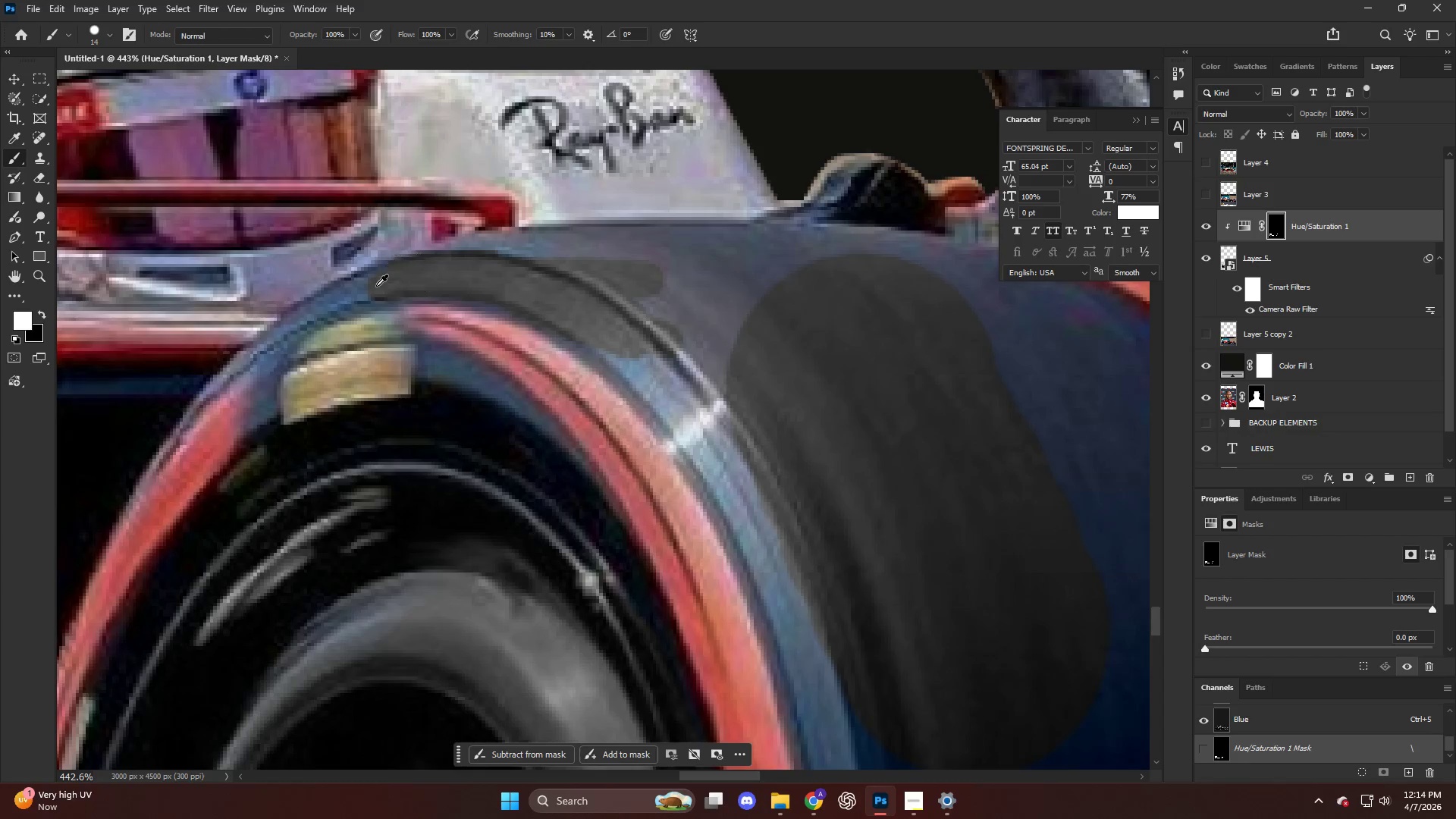 
hold_key(key=AltLeft, duration=0.47)
 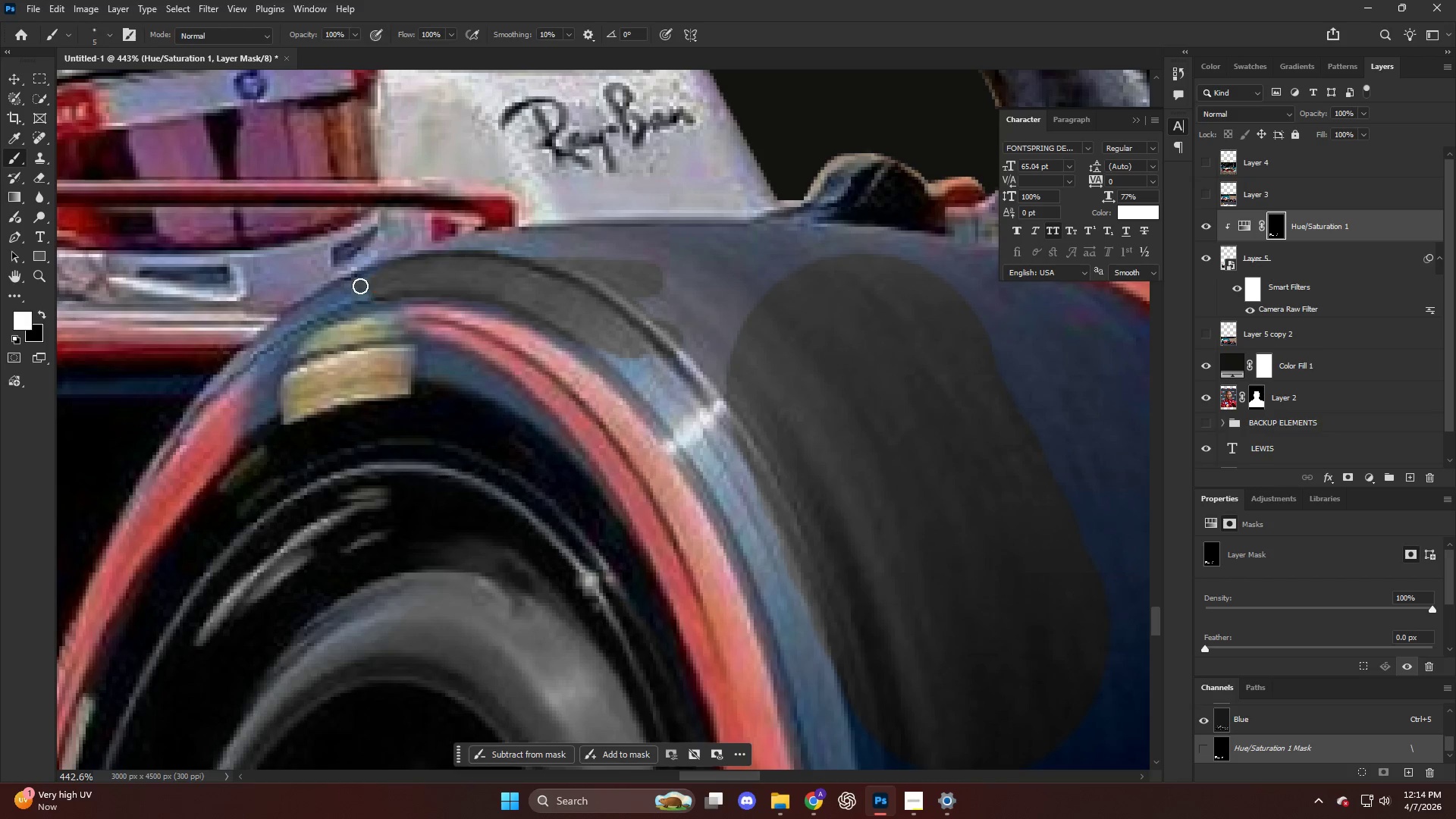 
left_click_drag(start_coordinate=[359, 286], to_coordinate=[274, 334])
 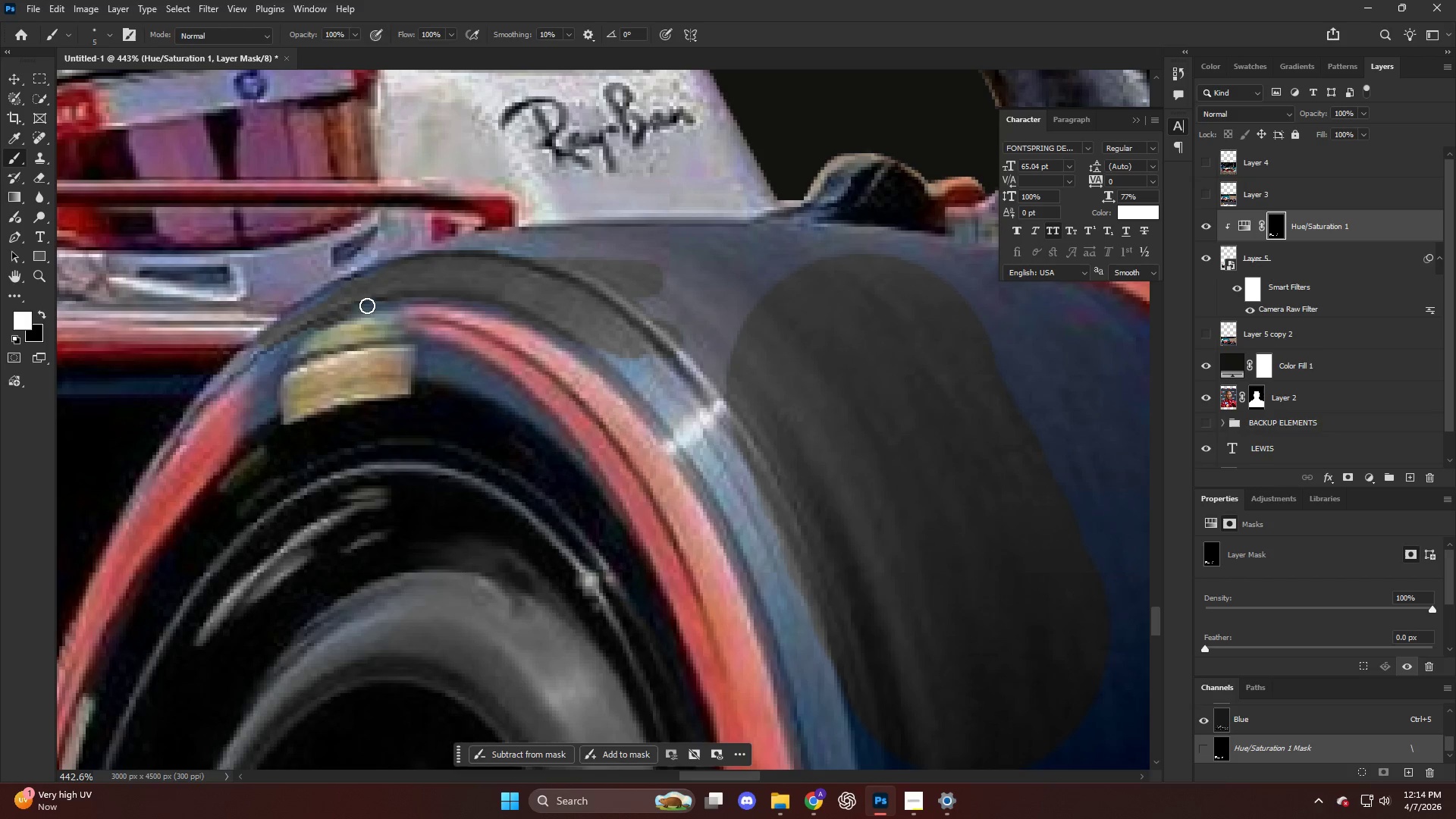 
key(Control+ControlLeft)
 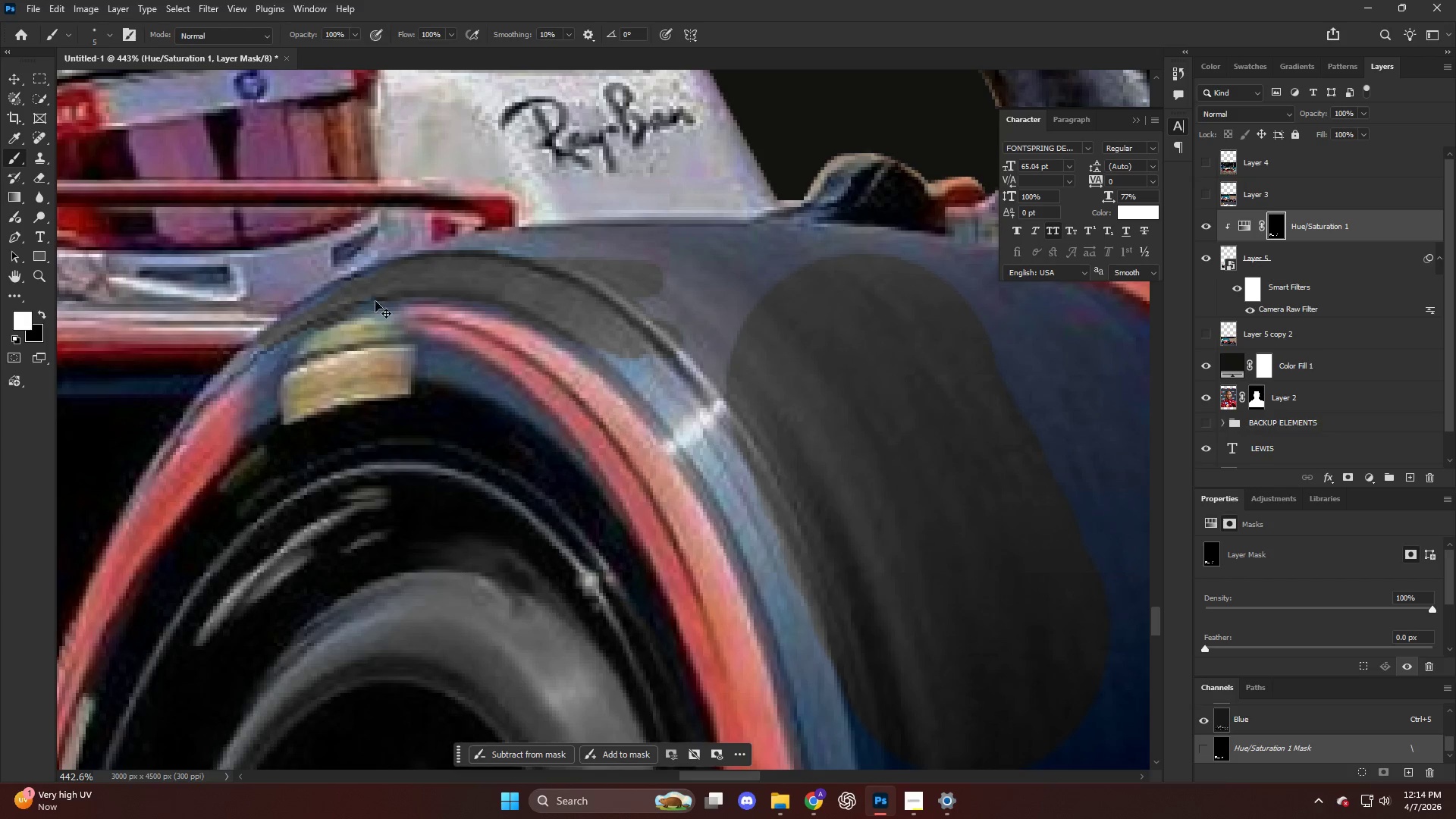 
key(Control+Z)
 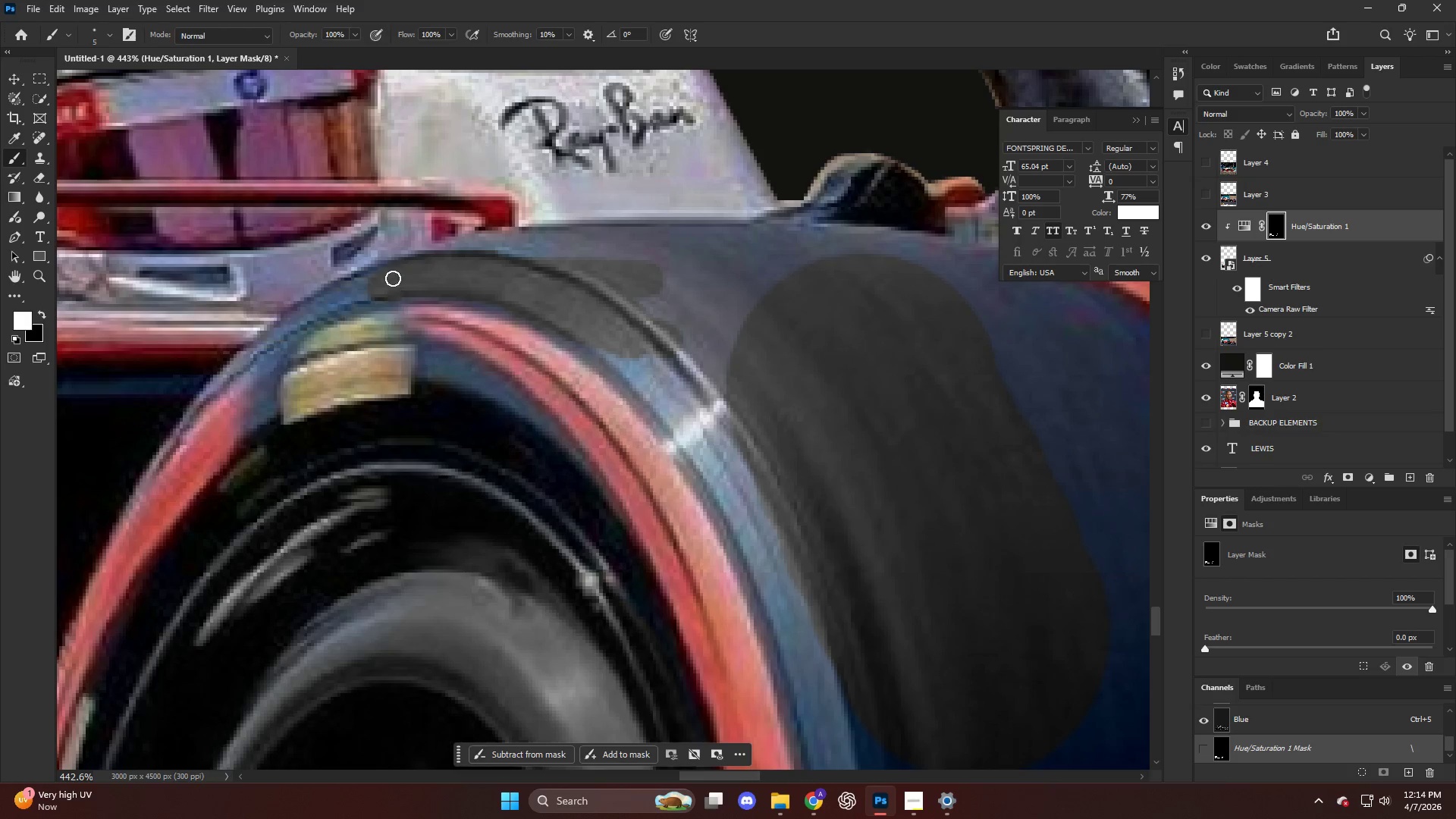 
left_click_drag(start_coordinate=[393, 278], to_coordinate=[601, 255])
 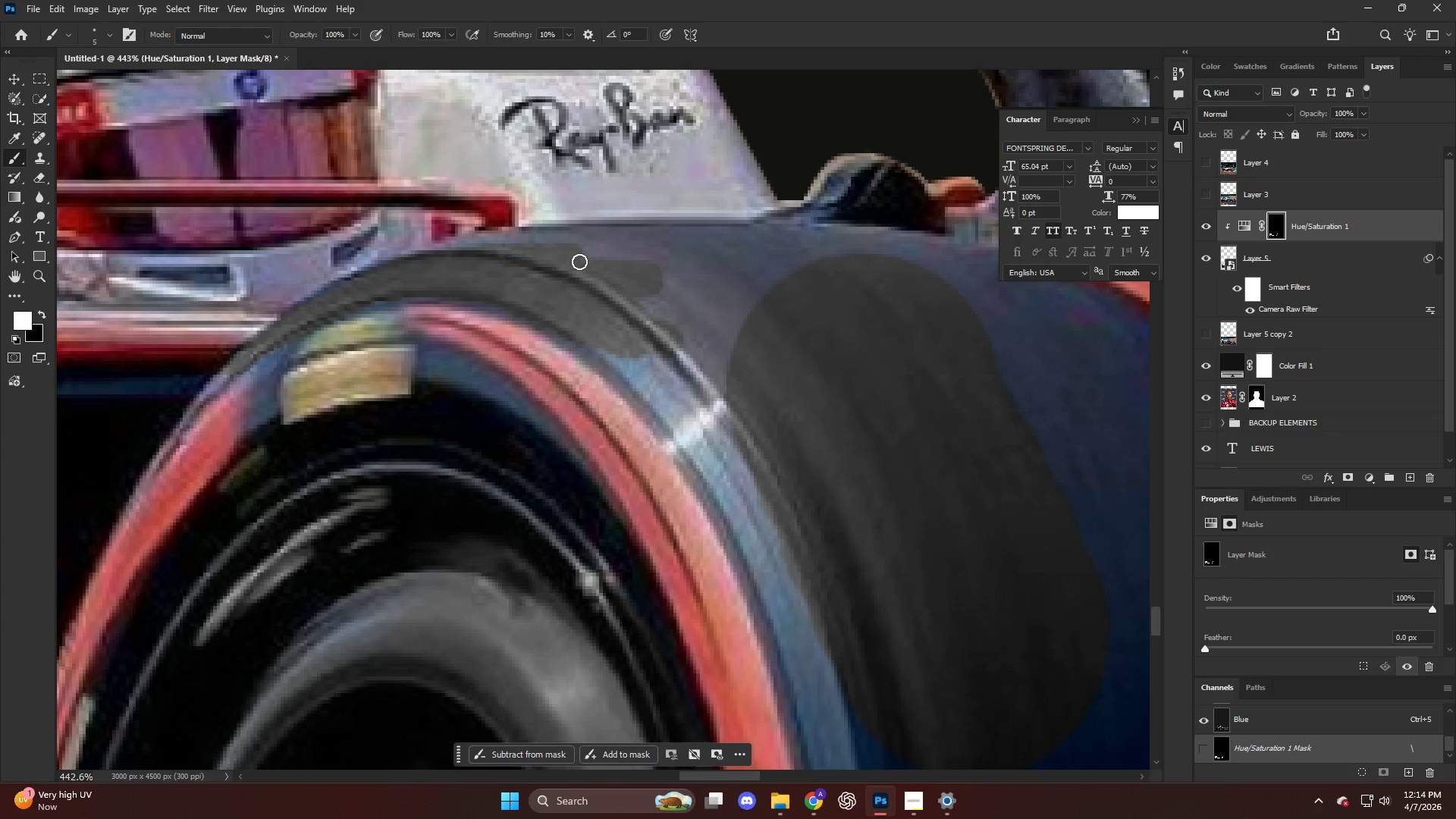 
key(Alt+AltLeft)
 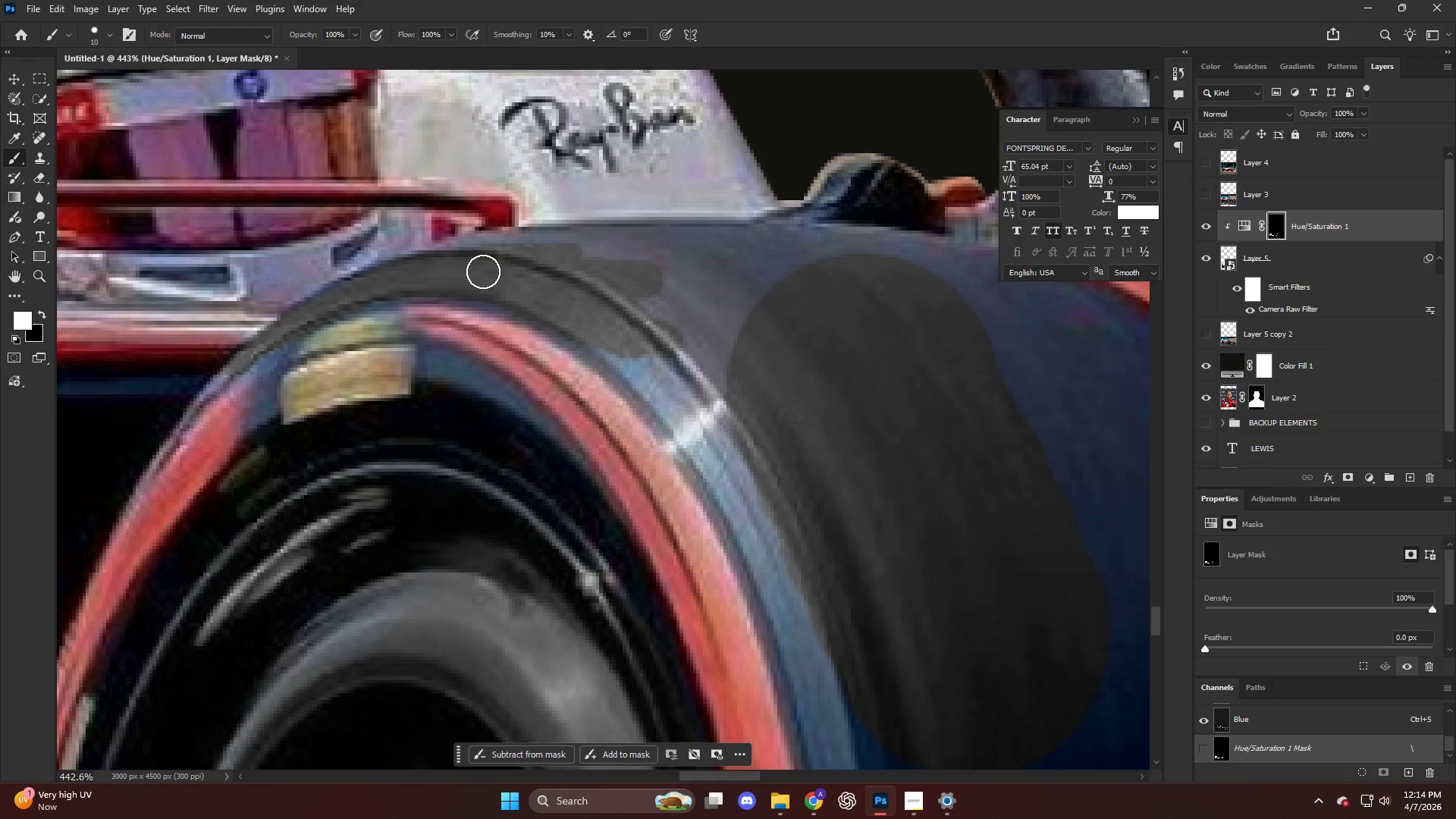 
left_click_drag(start_coordinate=[466, 263], to_coordinate=[632, 278])
 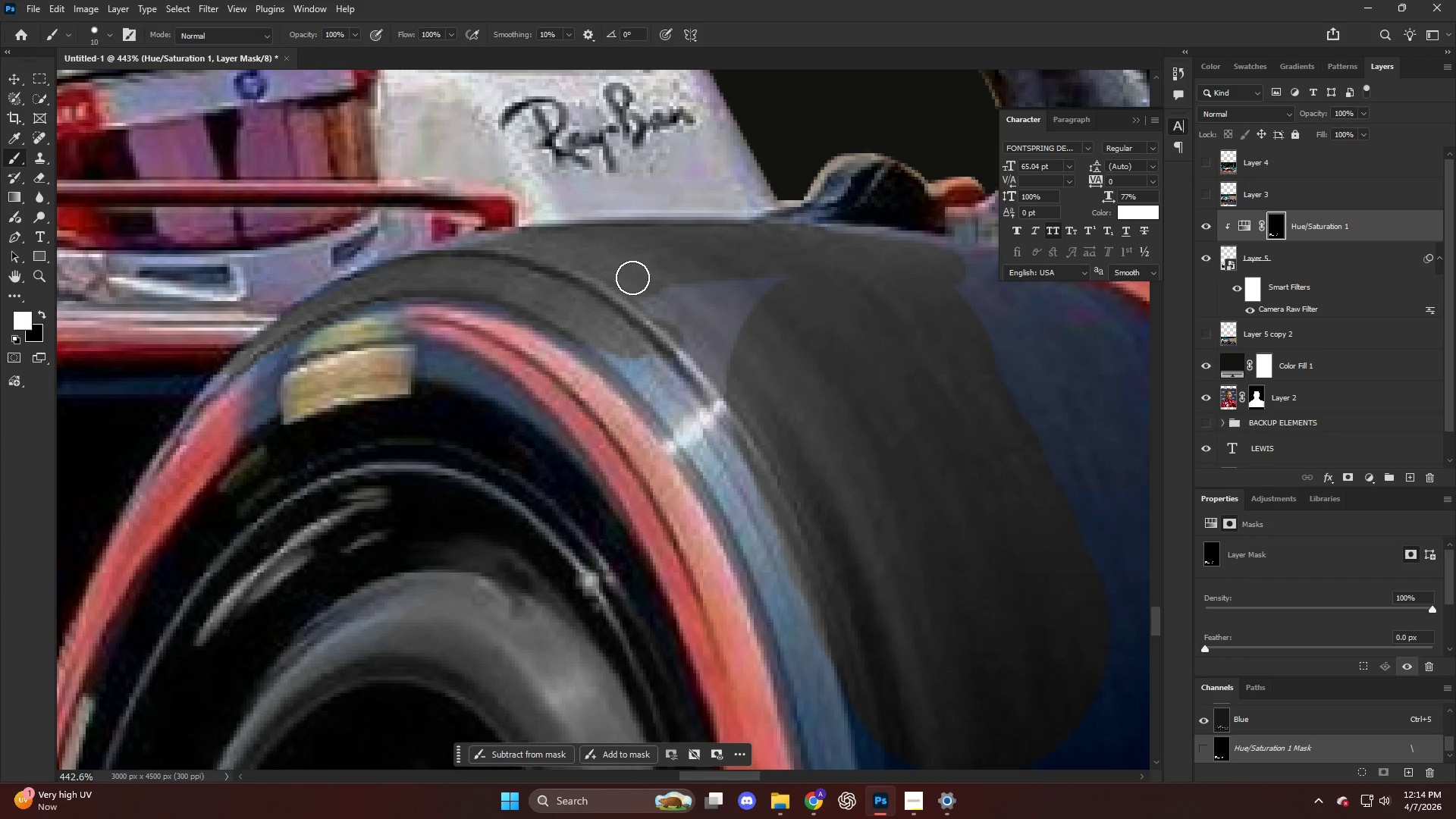 
key(Alt+AltLeft)
 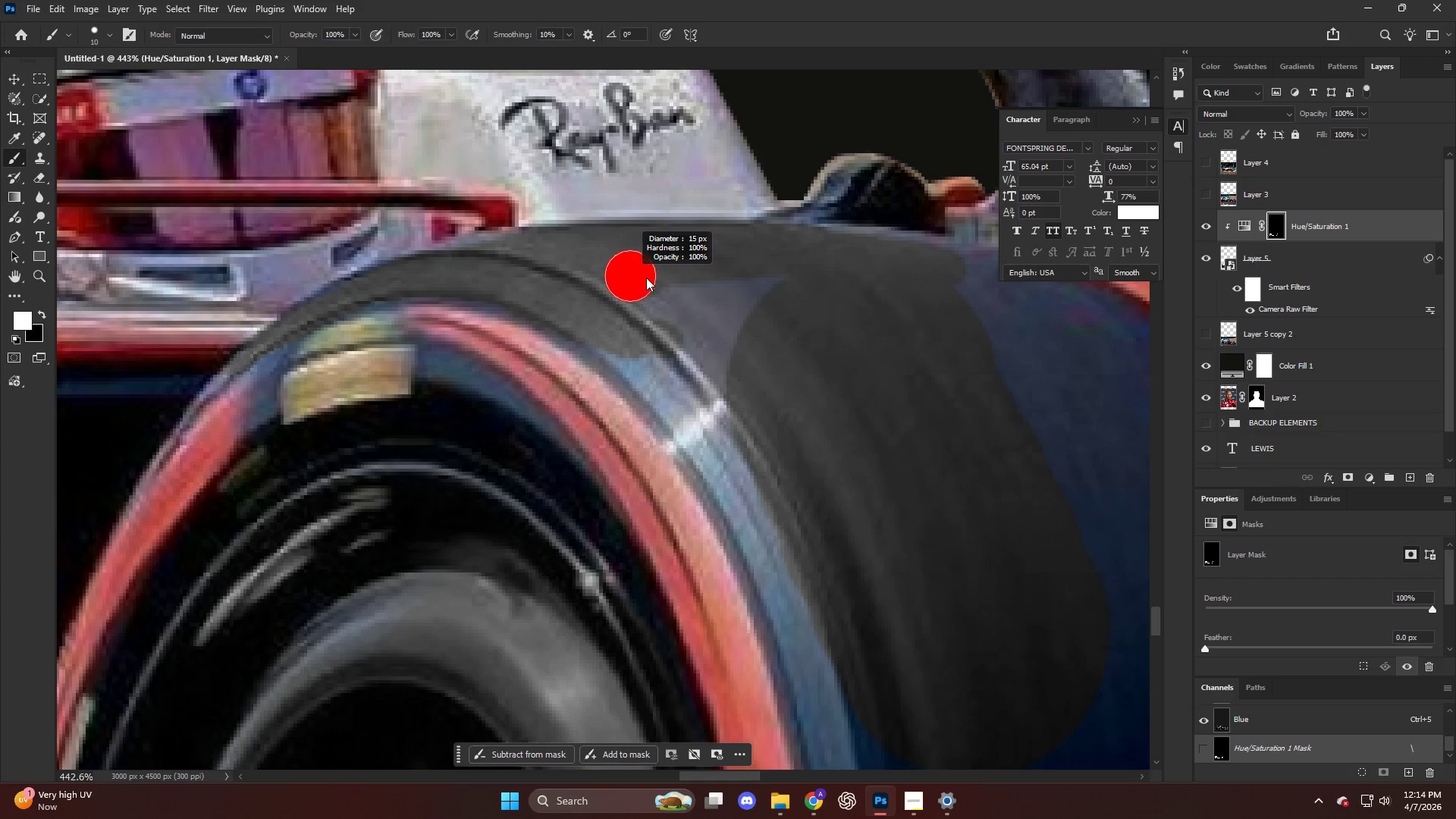 
left_click_drag(start_coordinate=[643, 283], to_coordinate=[847, 327])
 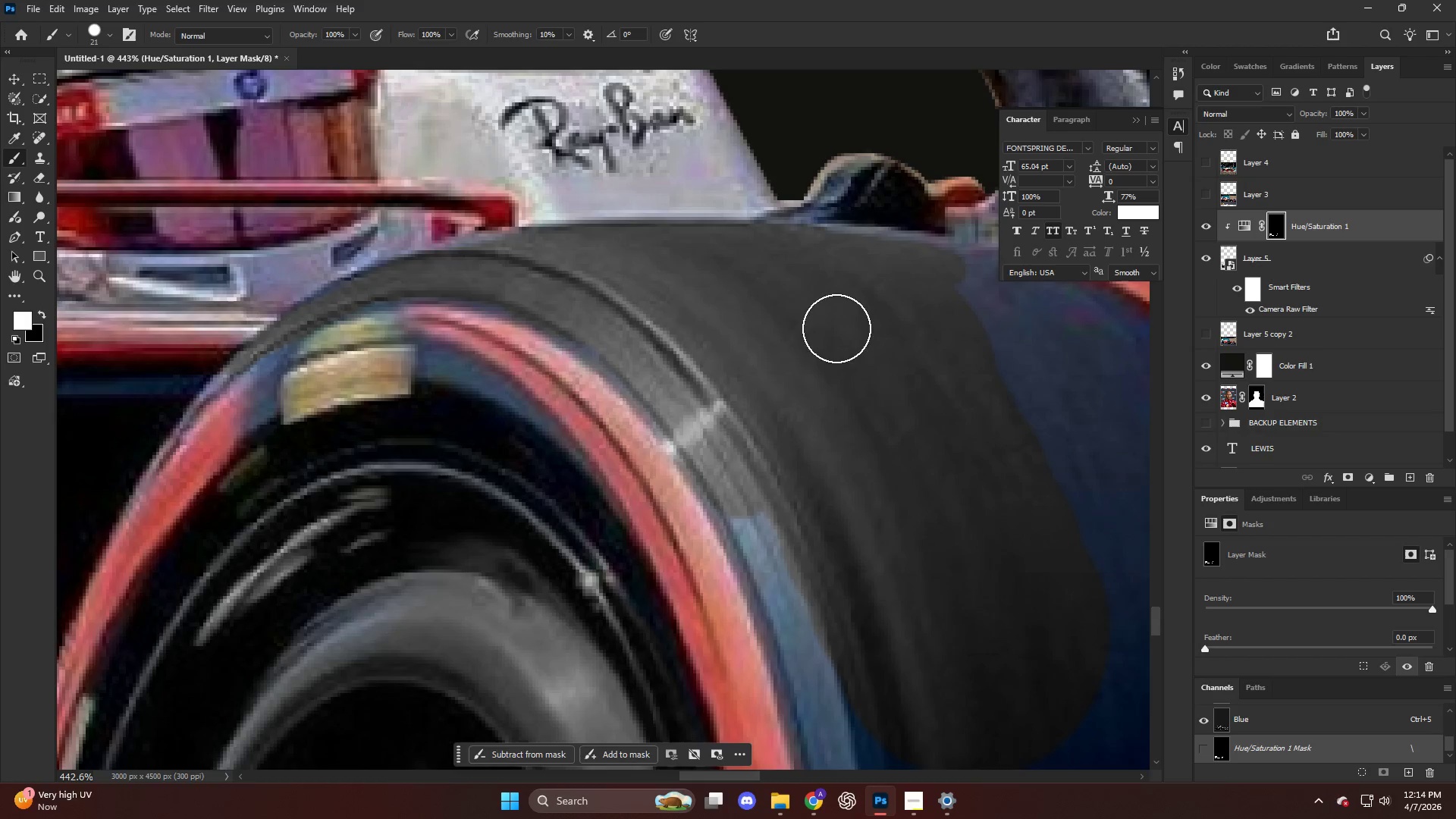 
hold_key(key=AltLeft, duration=0.61)
hold_key(key=AltLeft, duration=0.52)
scroll: coordinate [886, 435], scroll_direction: down, amount: 16.0
 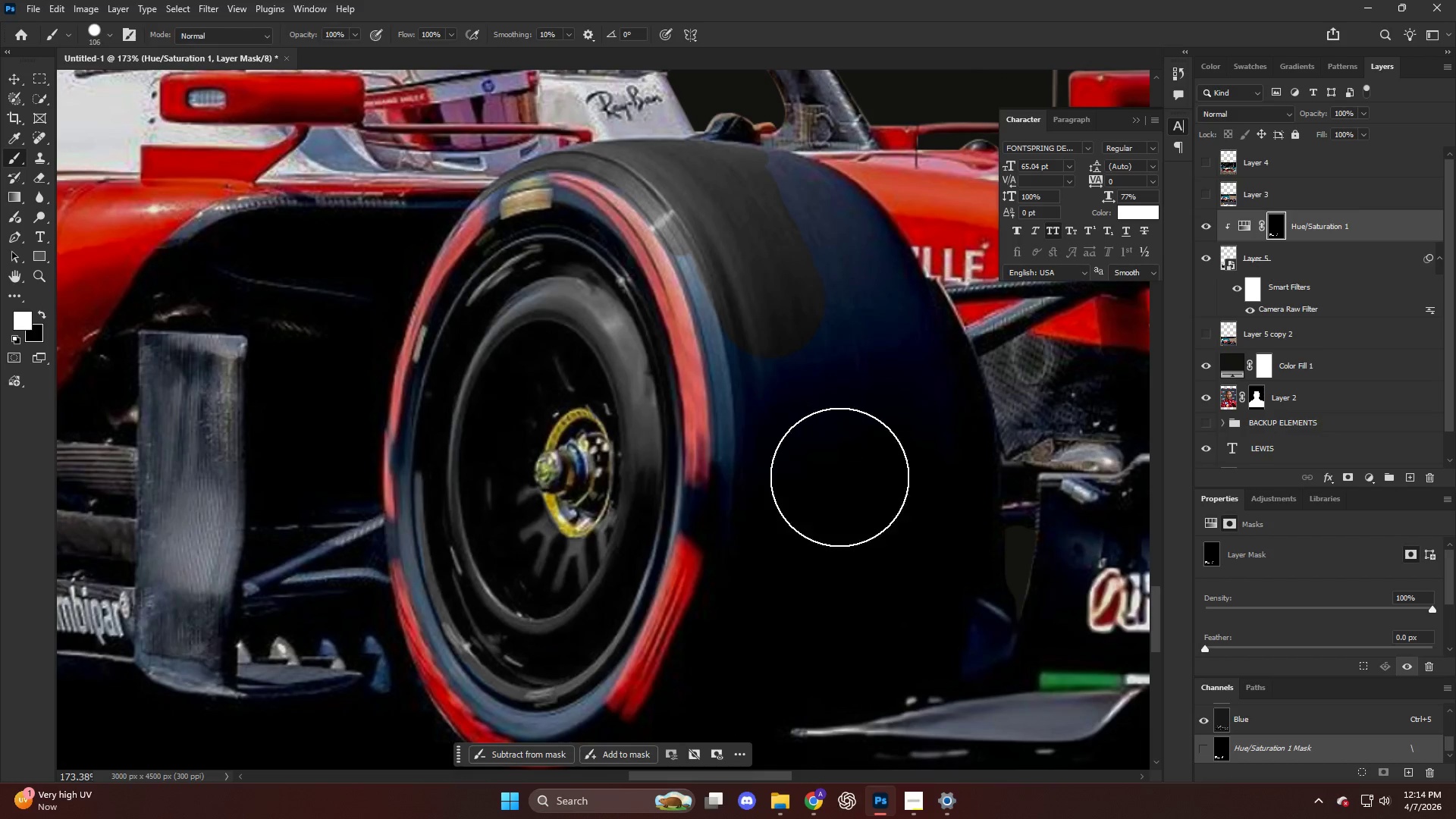 
left_click_drag(start_coordinate=[839, 472], to_coordinate=[836, 332])
 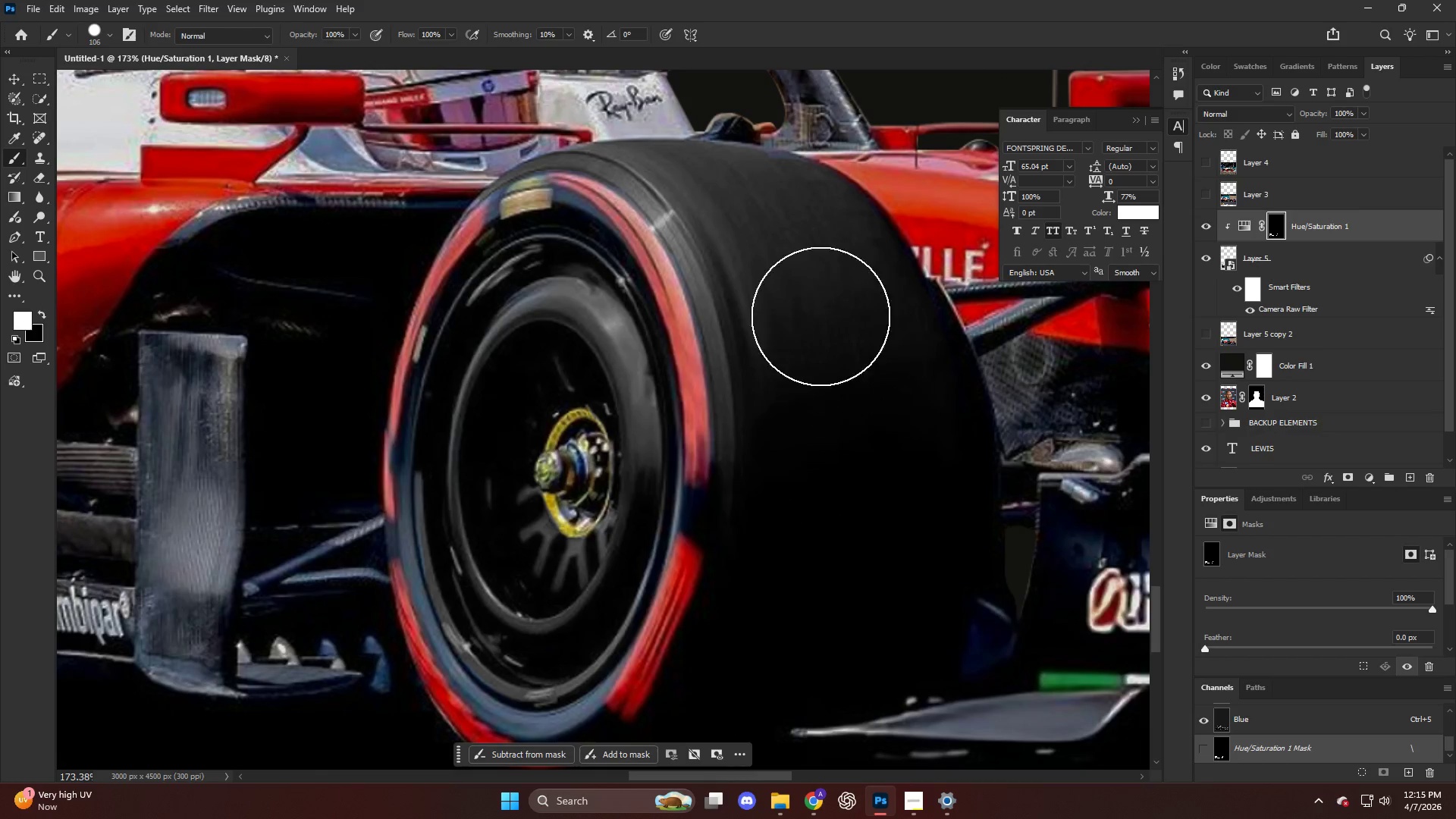 
key(Alt+AltLeft)
 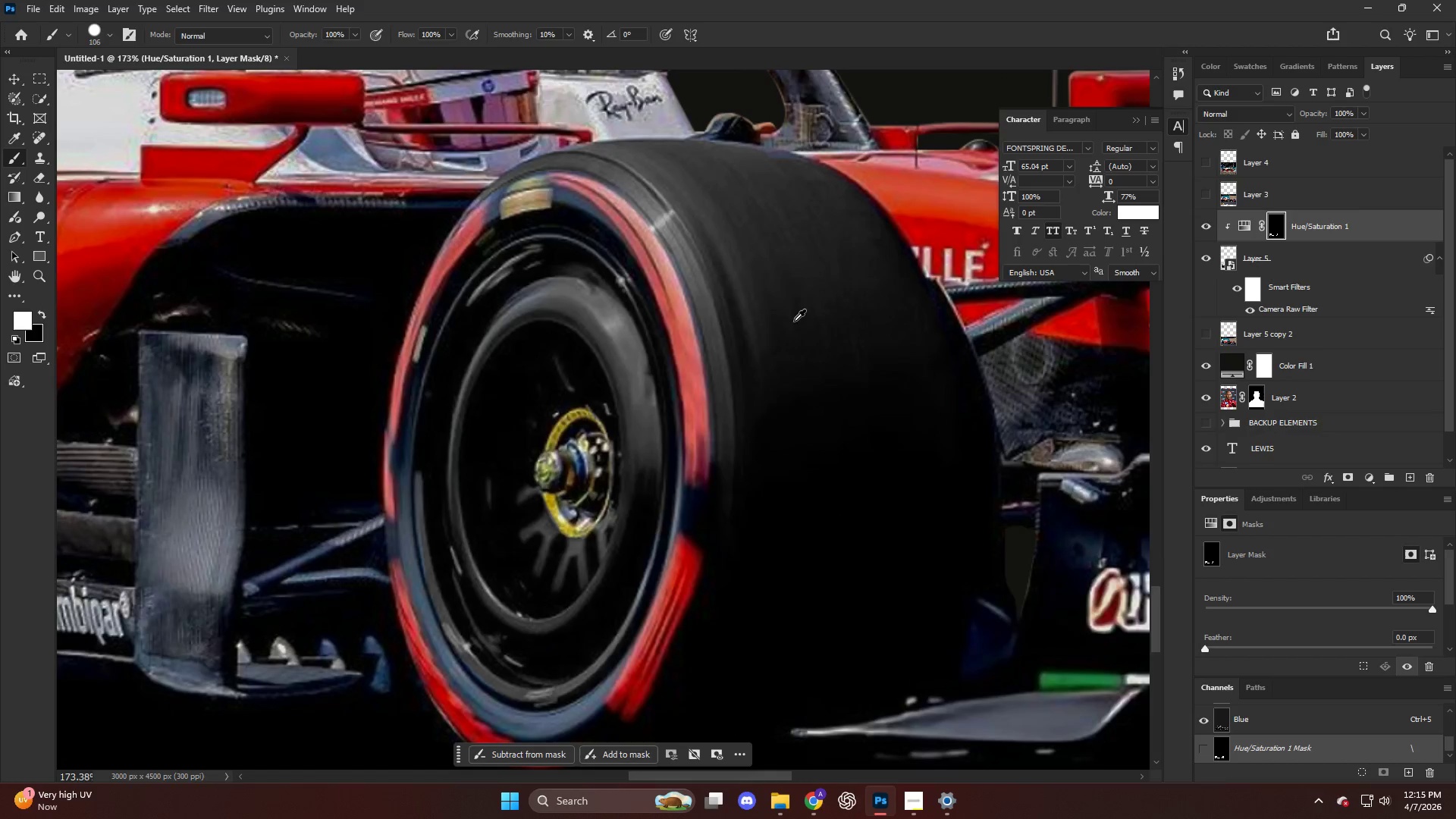 
key(Alt+AltLeft)
 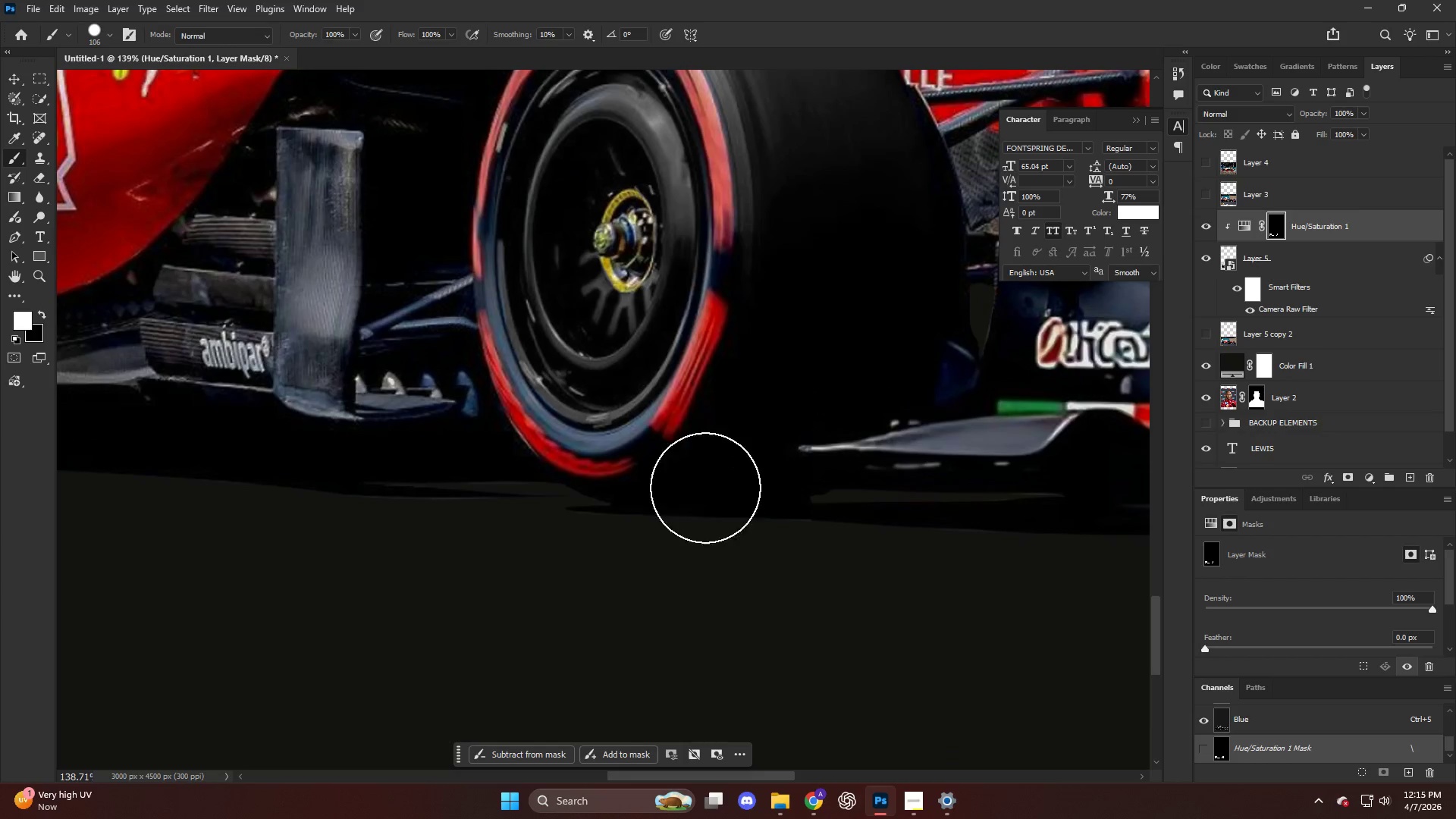 
left_click_drag(start_coordinate=[701, 504], to_coordinate=[708, 503])
 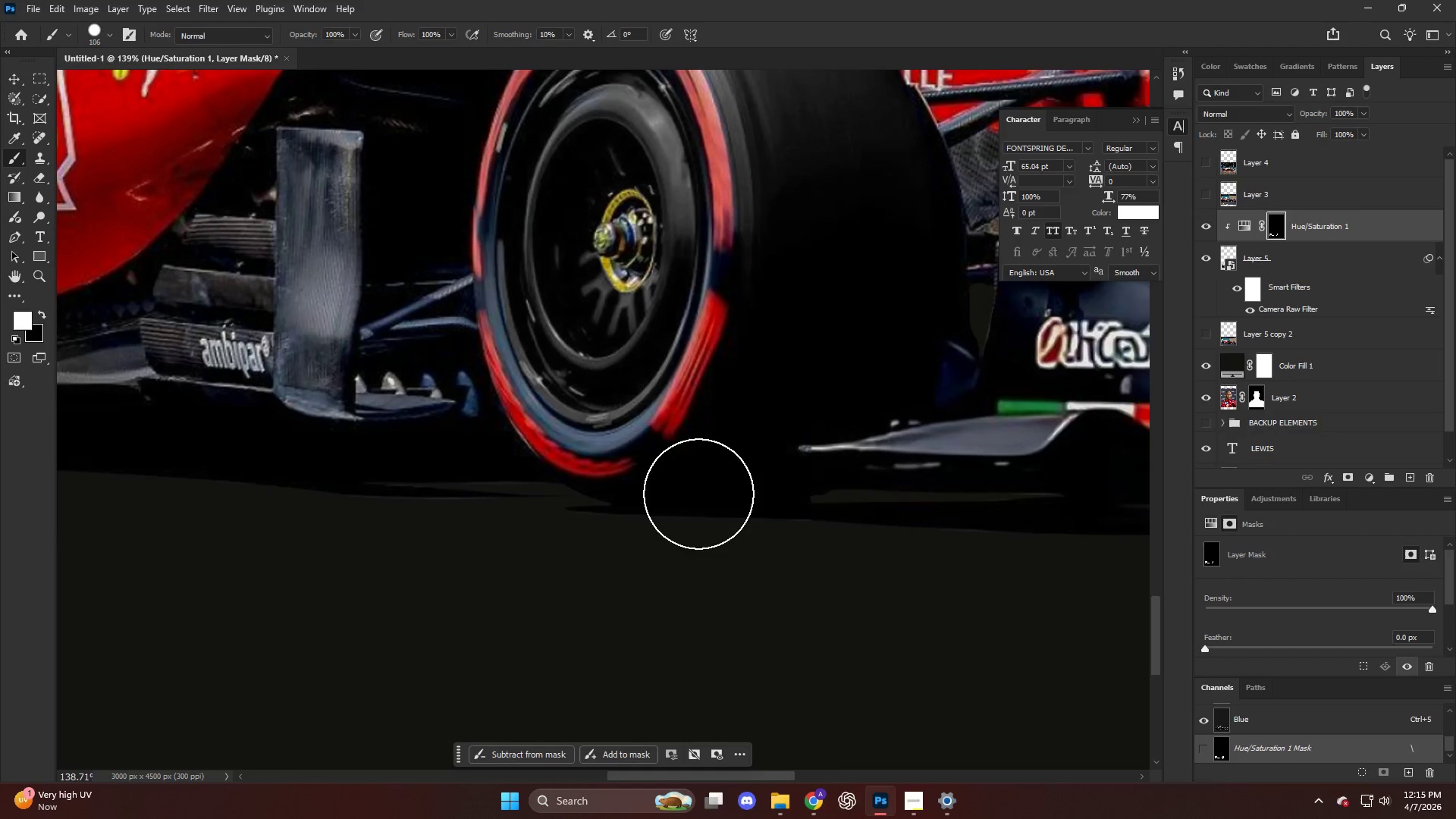 
scroll: coordinate [775, 410], scroll_direction: down, amount: 12.0
 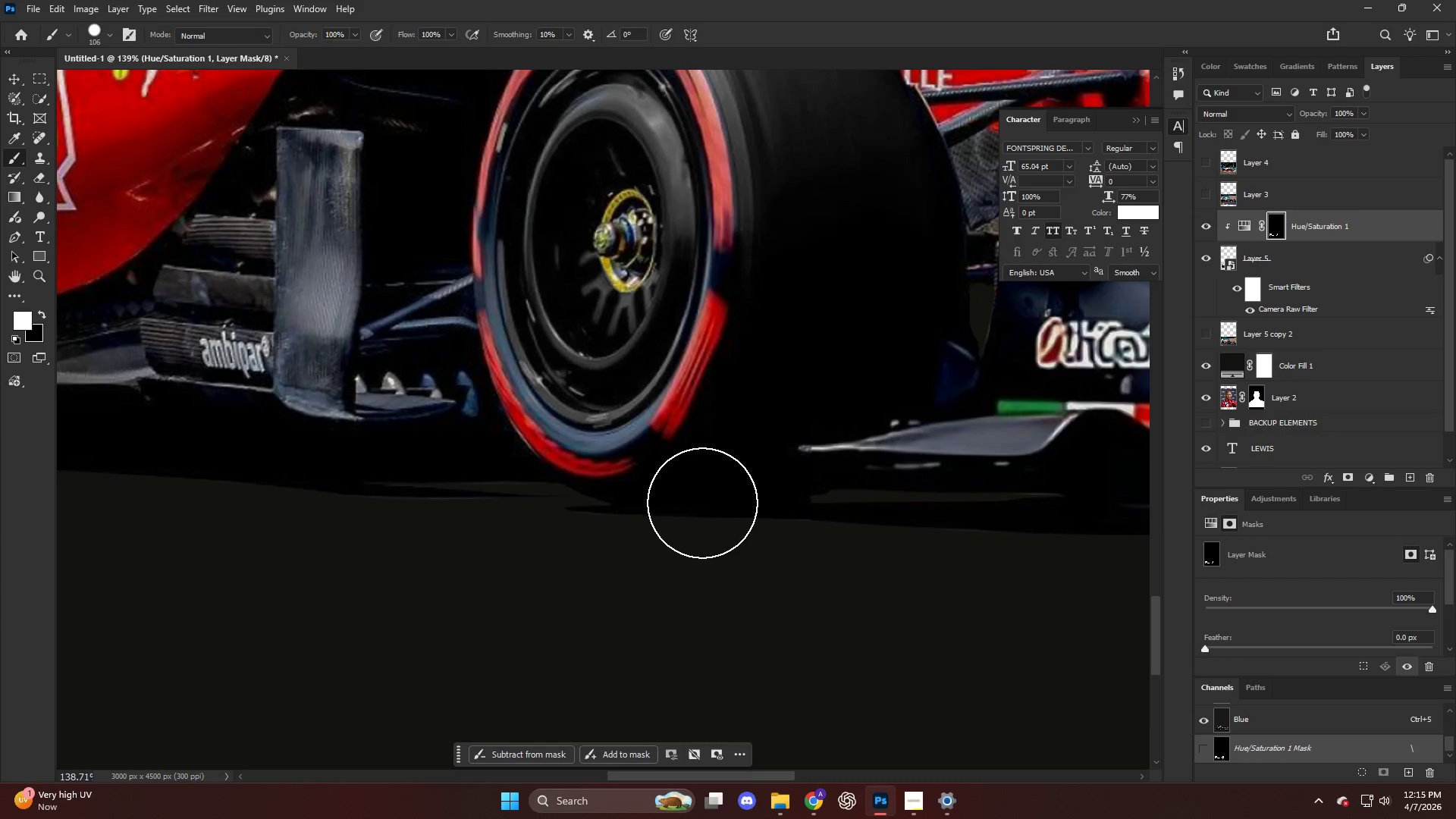 
scroll: coordinate [682, 457], scroll_direction: up, amount: 6.0
 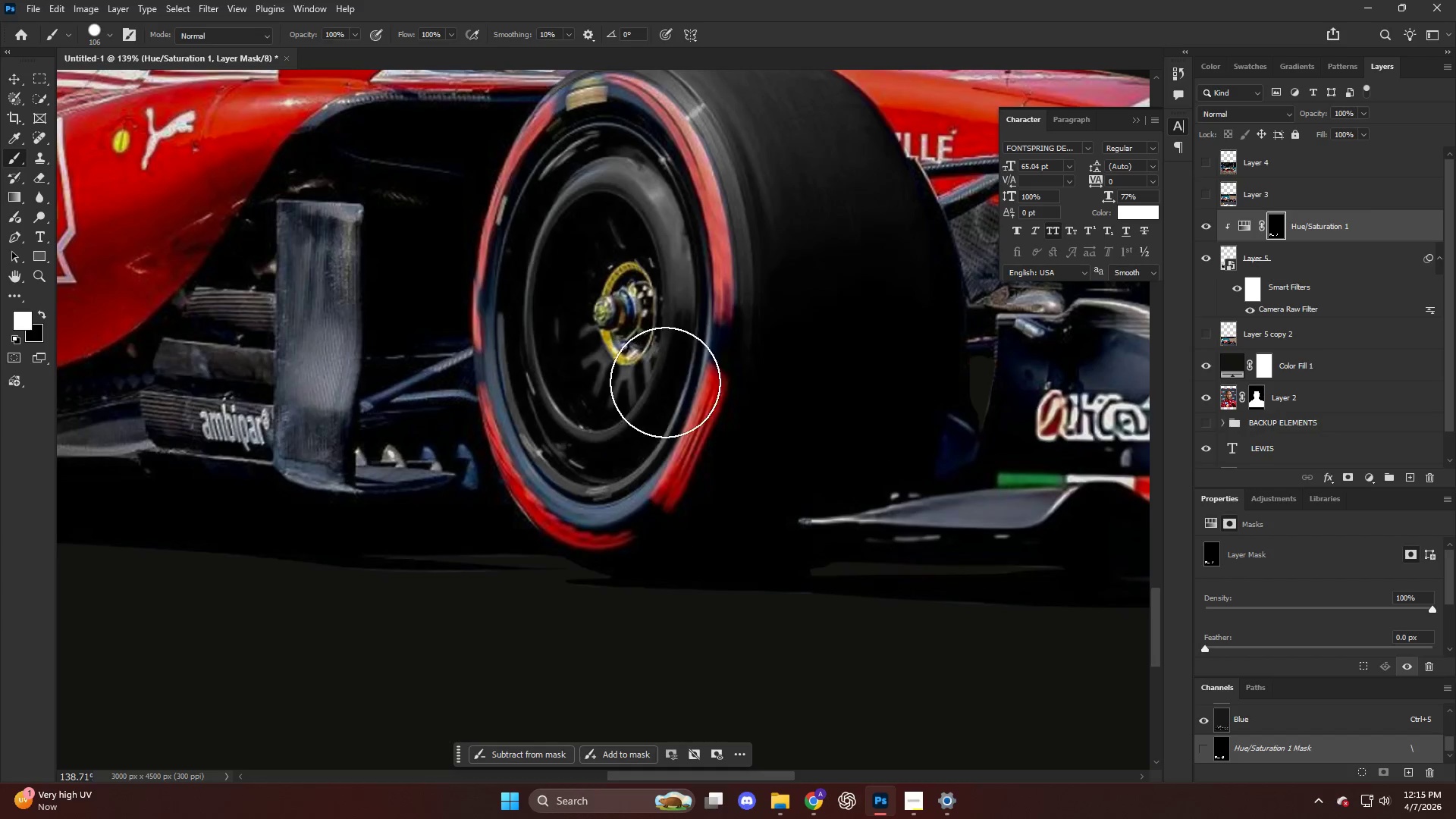 
hold_key(key=AltLeft, duration=0.42)
scroll: coordinate [701, 312], scroll_direction: down, amount: 15.0
 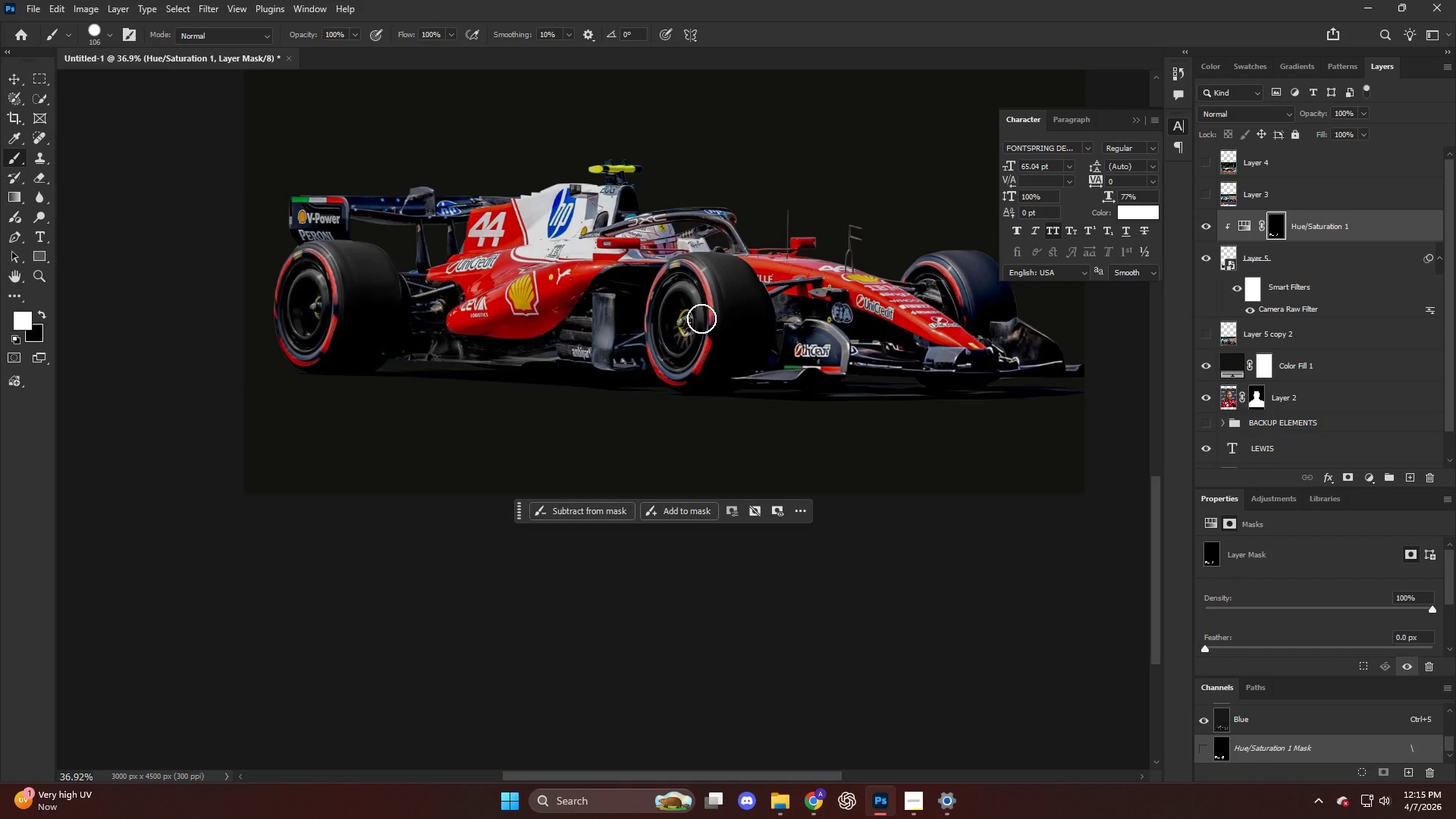 
key(Alt+AltLeft)
 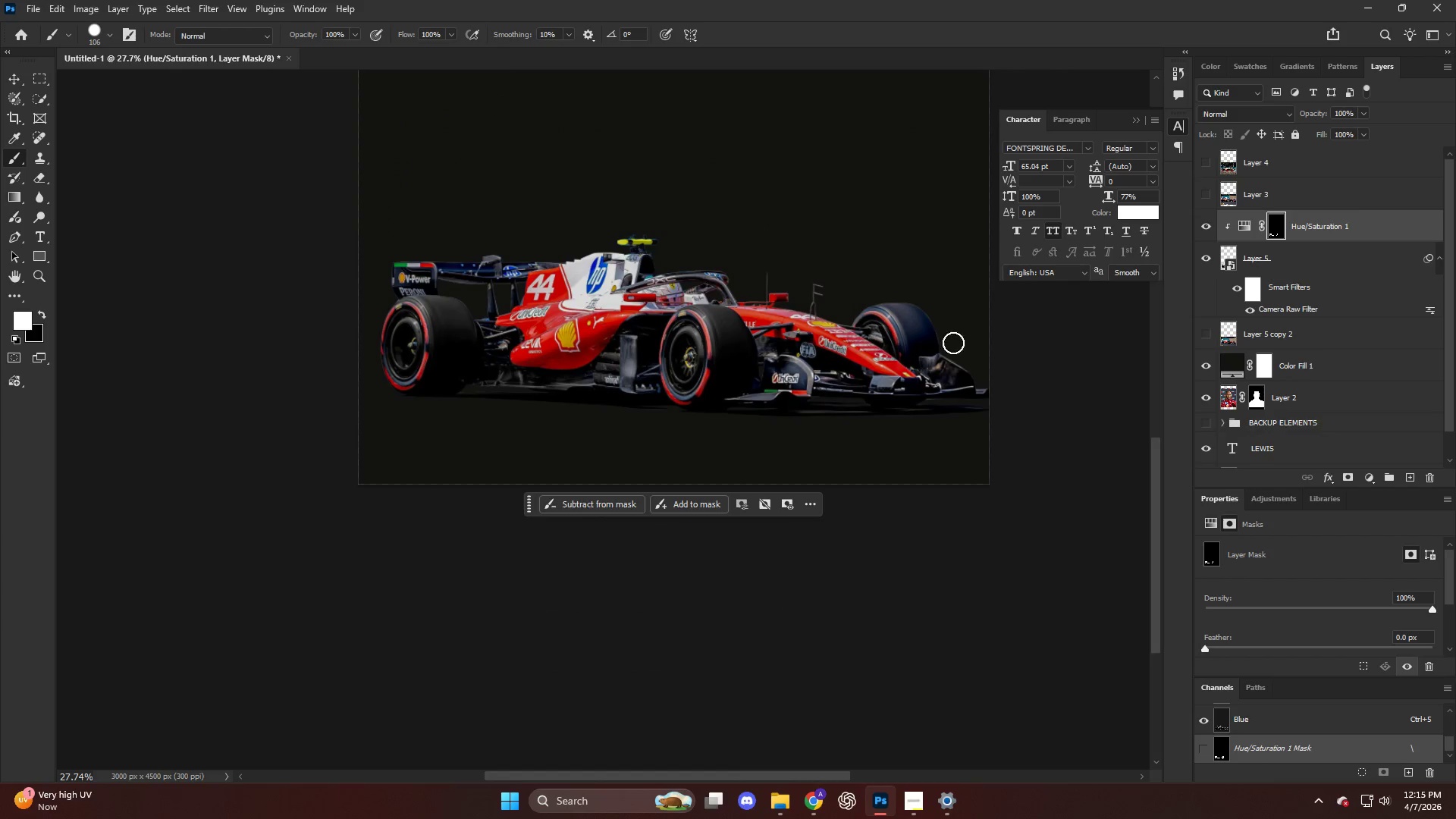 
hold_key(key=AltLeft, duration=0.75)
 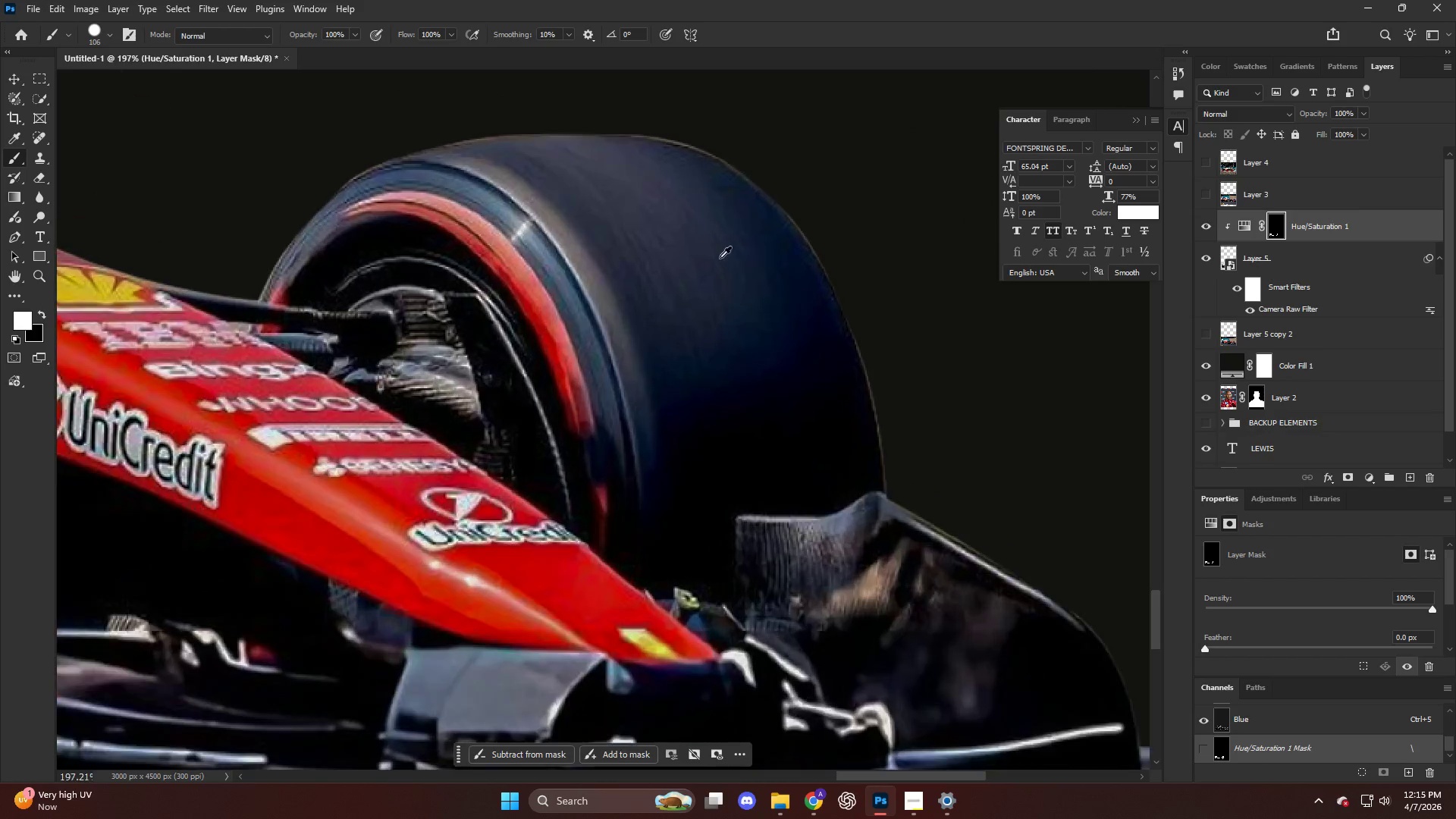 
scroll: coordinate [701, 318], scroll_direction: up, amount: 1.0
 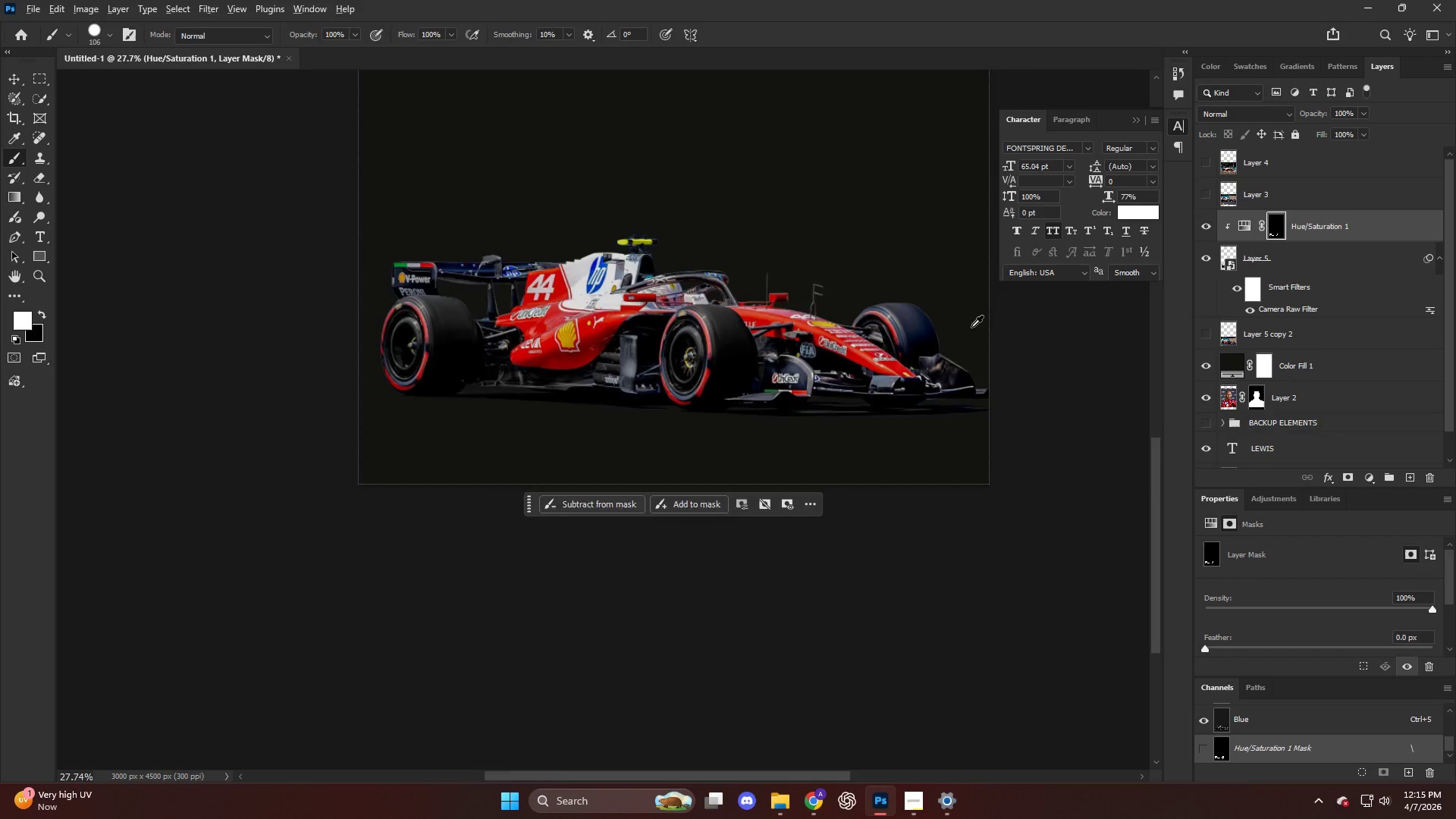 
hold_key(key=AltLeft, duration=0.61)
scroll: coordinate [767, 282], scroll_direction: up, amount: 16.0
 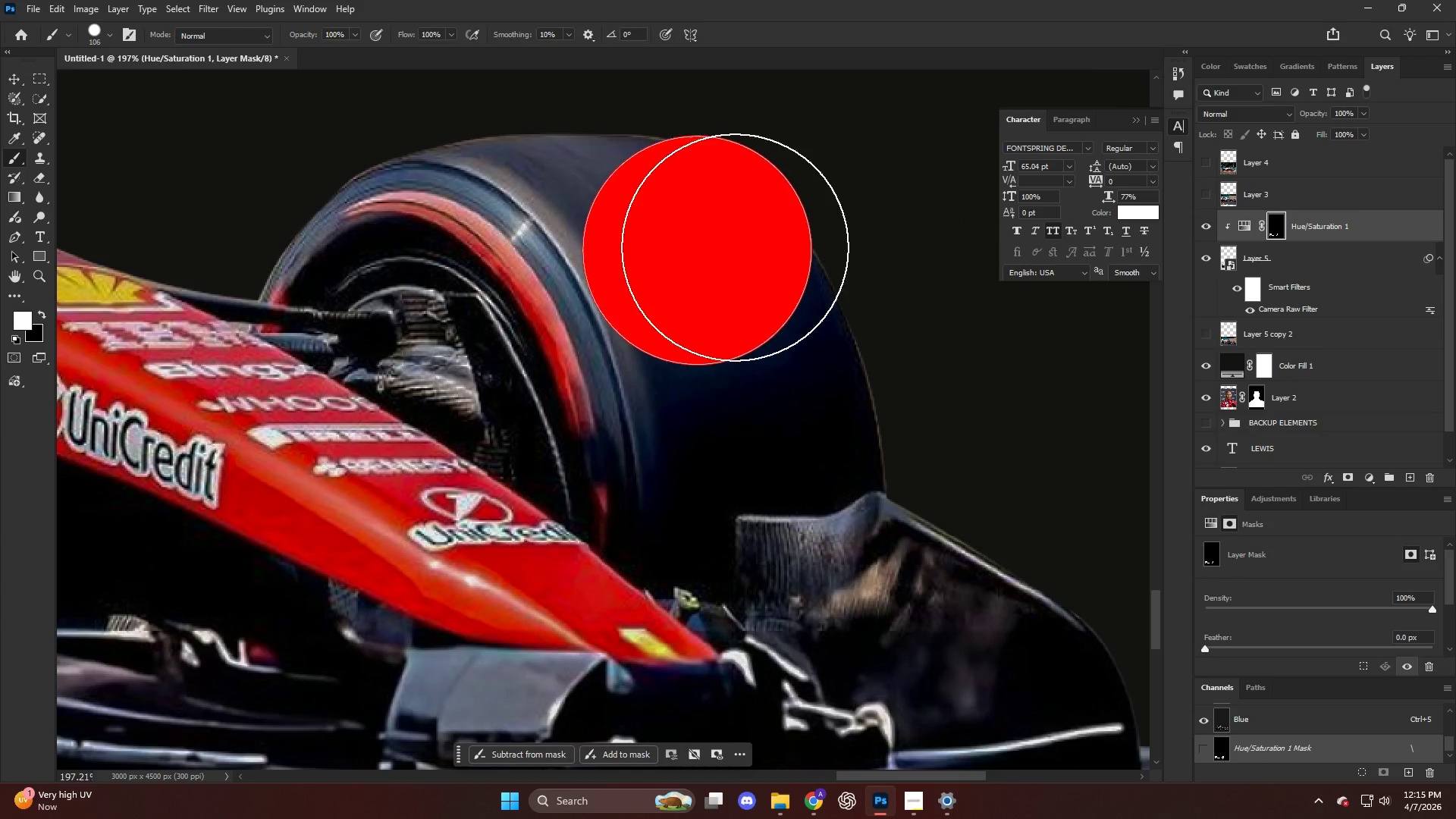 
left_click_drag(start_coordinate=[683, 246], to_coordinate=[754, 297])
 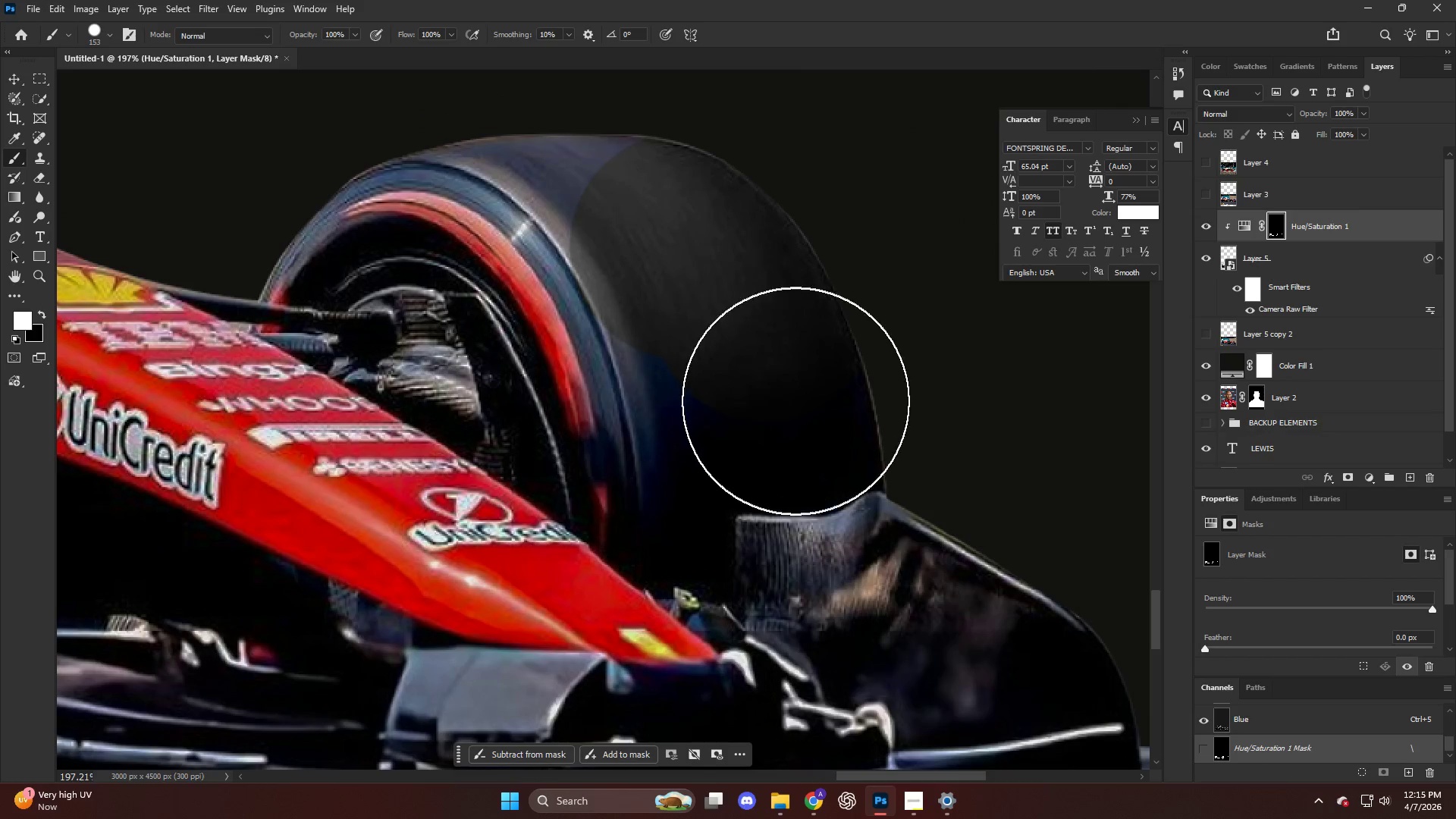 
left_click_drag(start_coordinate=[798, 409], to_coordinate=[218, 0])
 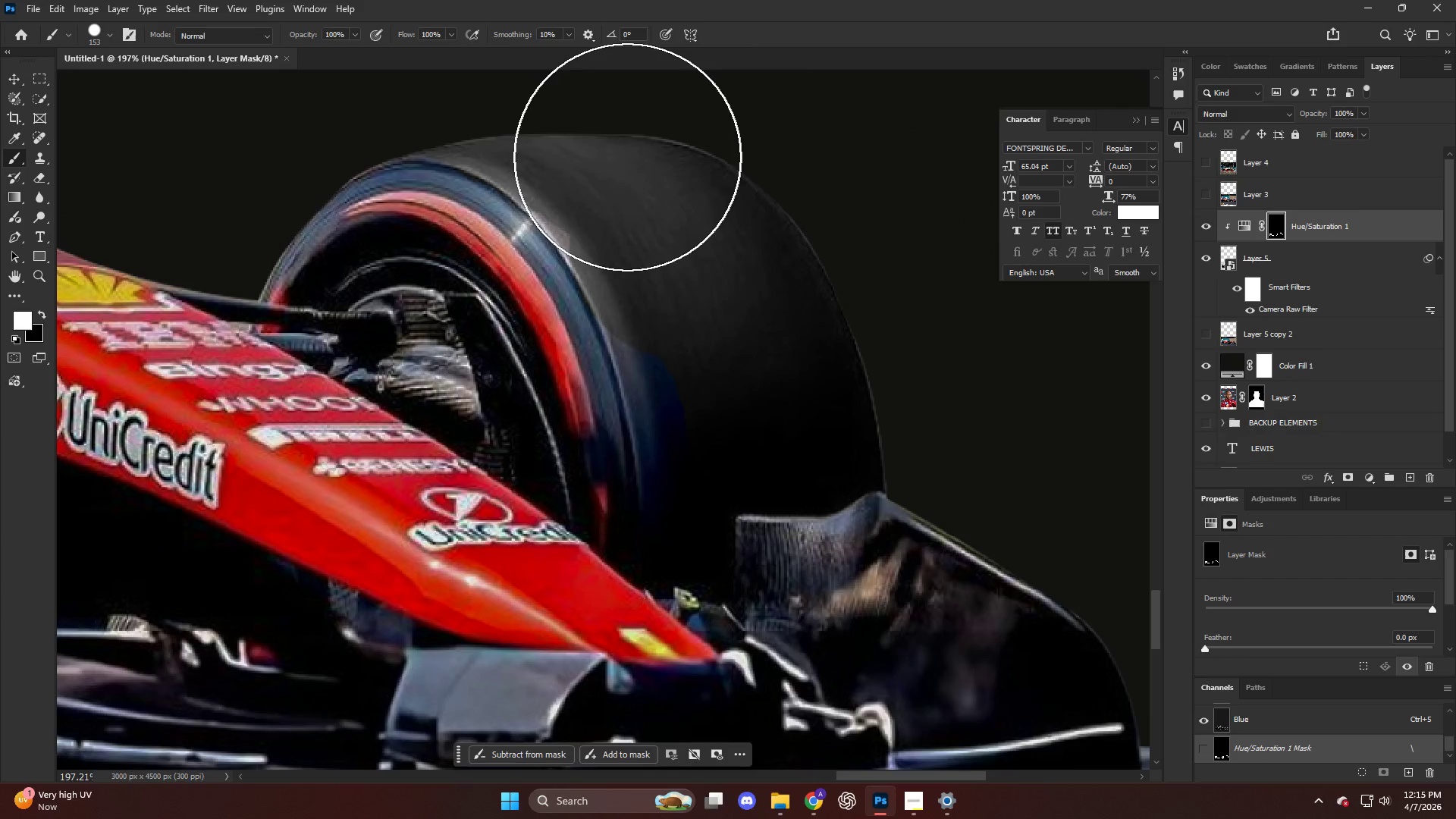 
left_click_drag(start_coordinate=[633, 160], to_coordinate=[738, 386])
 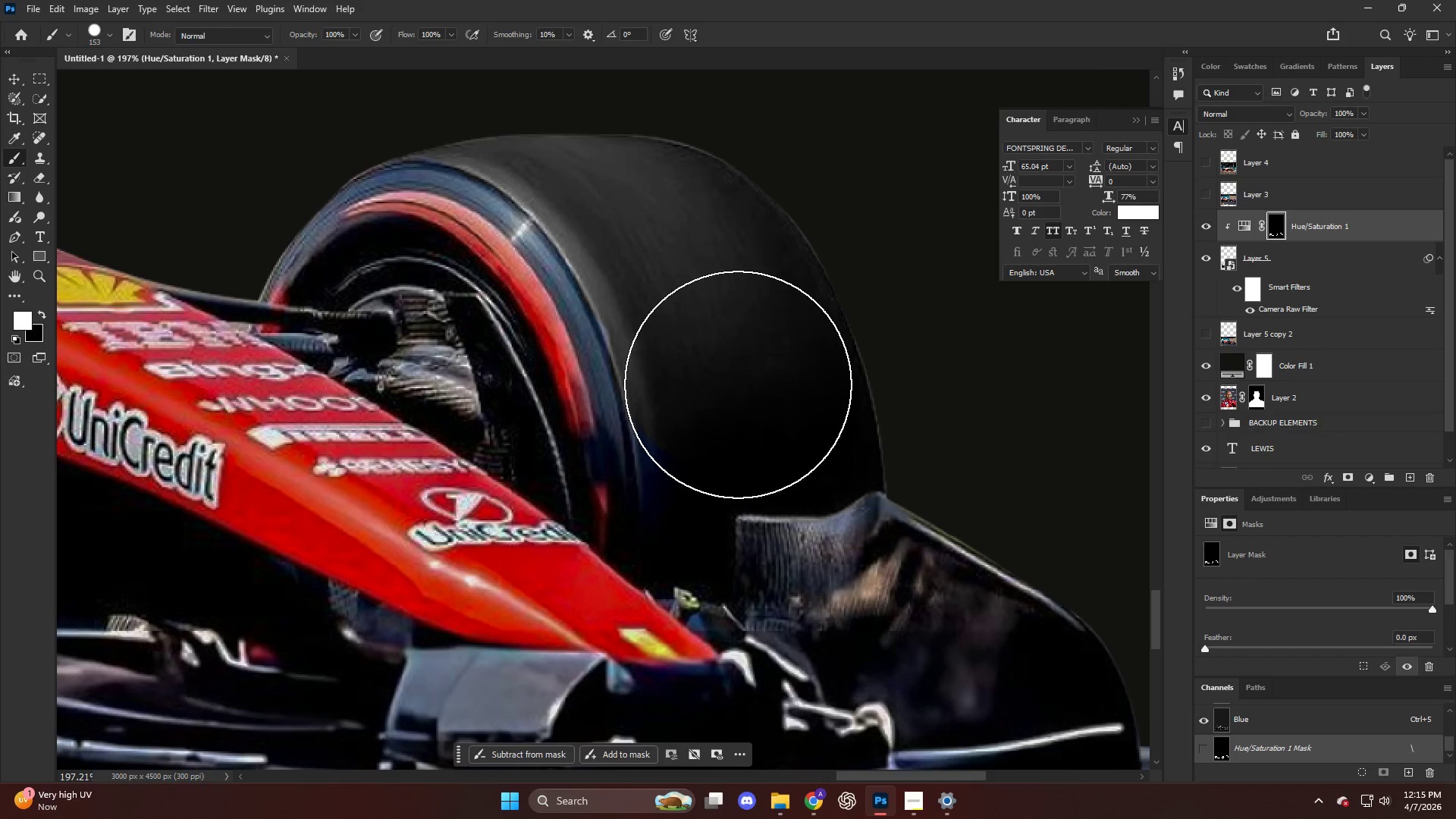 
hold_key(key=AltLeft, duration=0.31)
 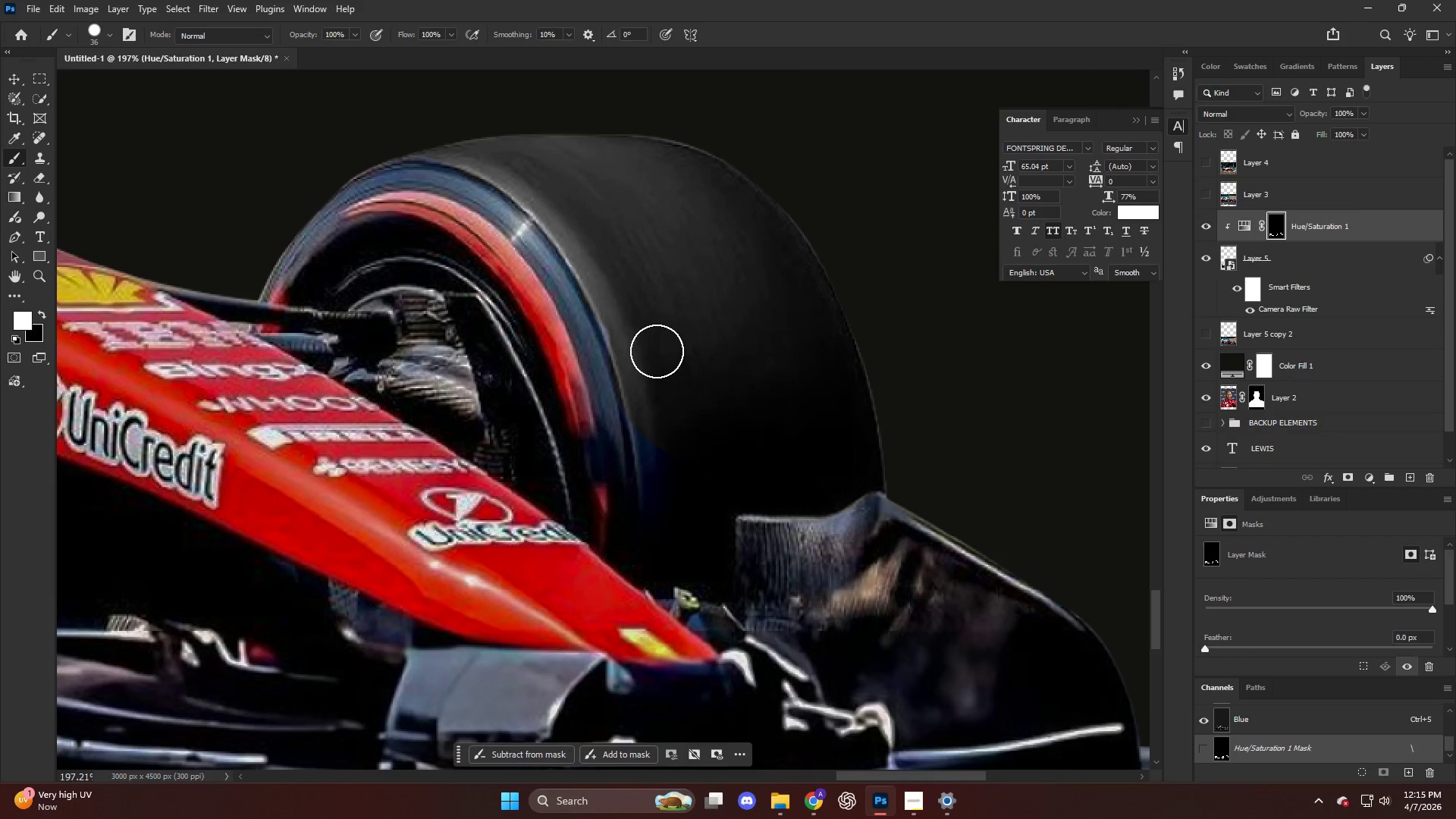 
key(Alt+AltLeft)
 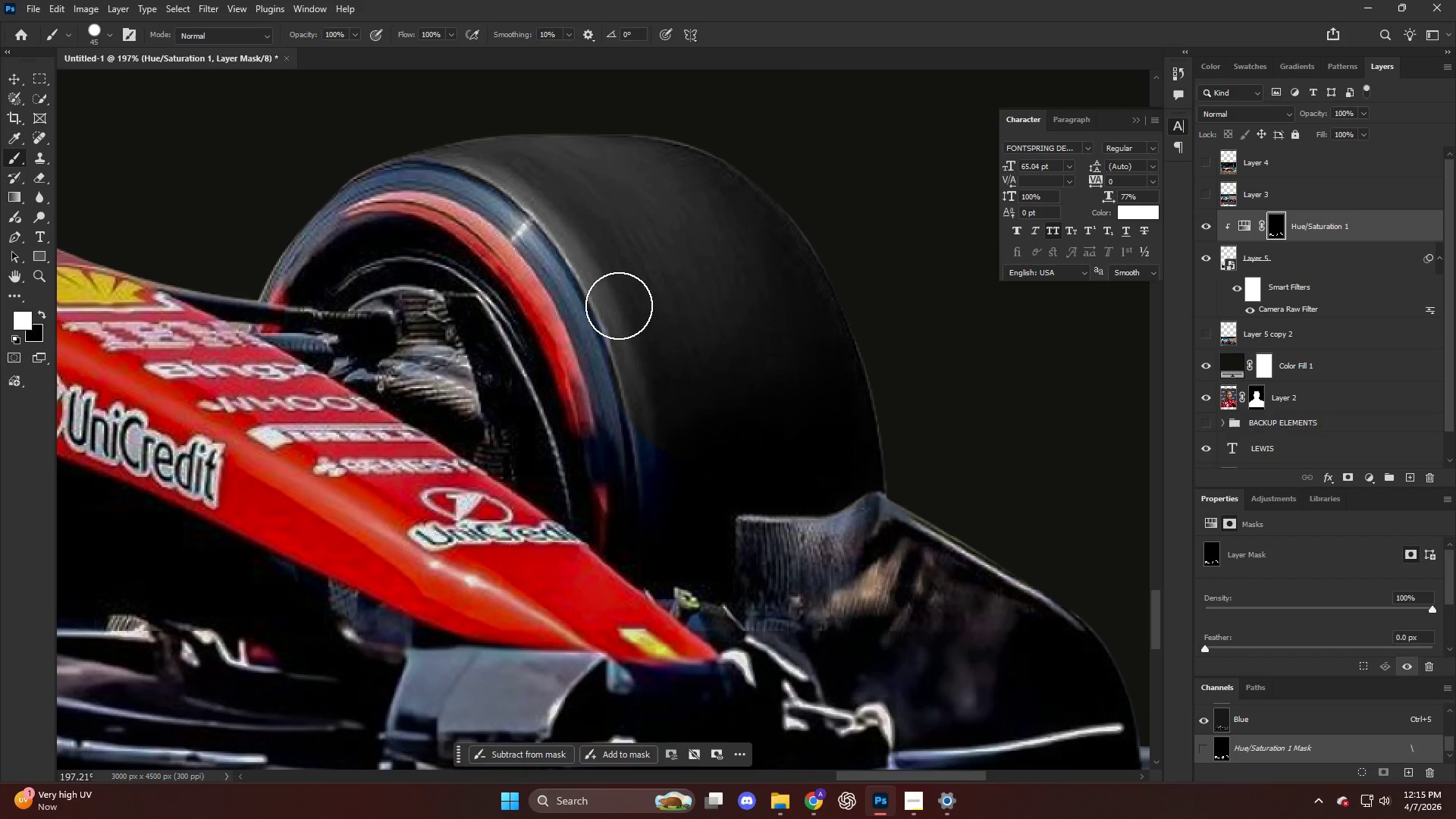 
left_click_drag(start_coordinate=[615, 306], to_coordinate=[666, 427])
 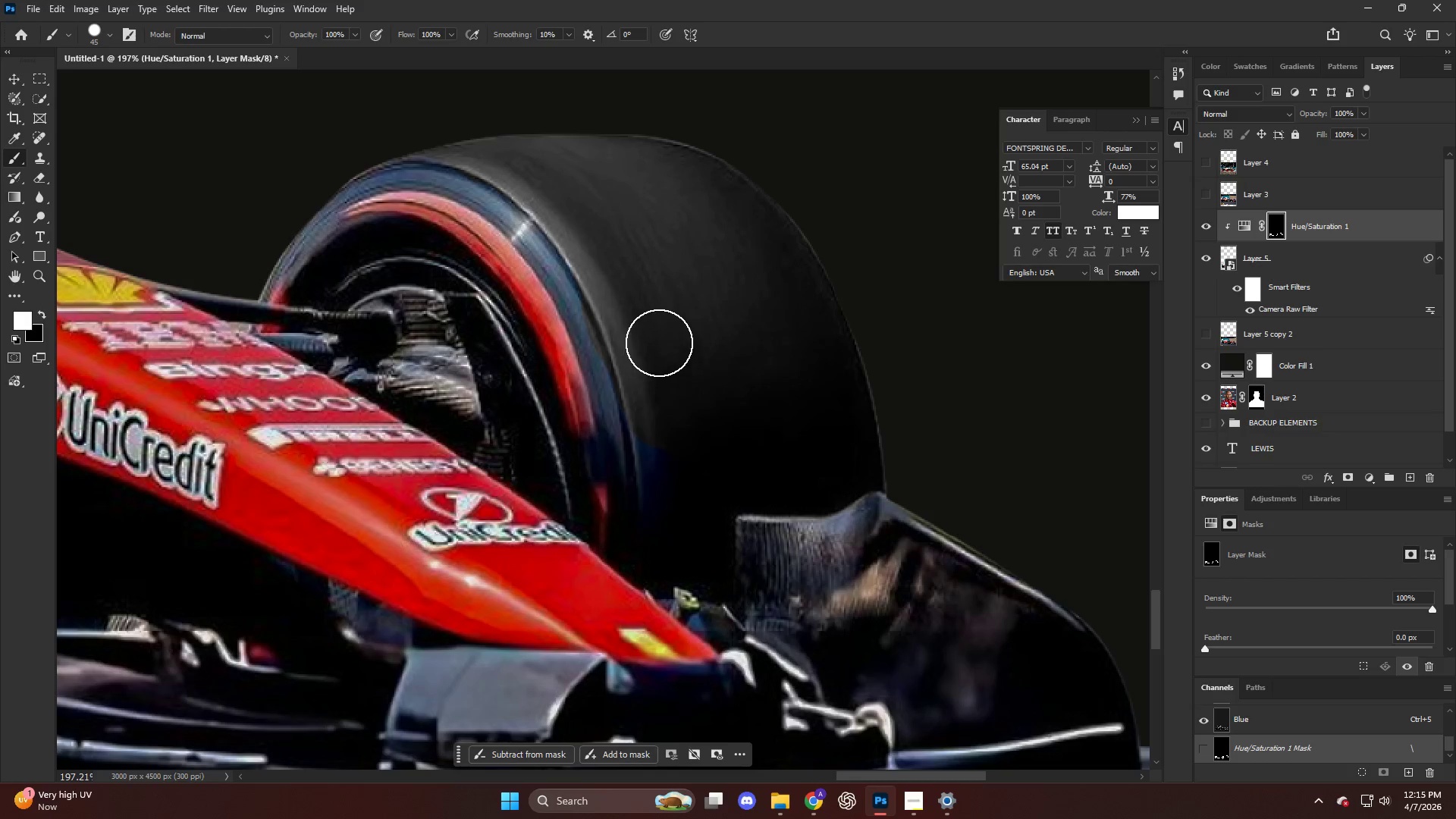 
key(Control+ControlLeft)
 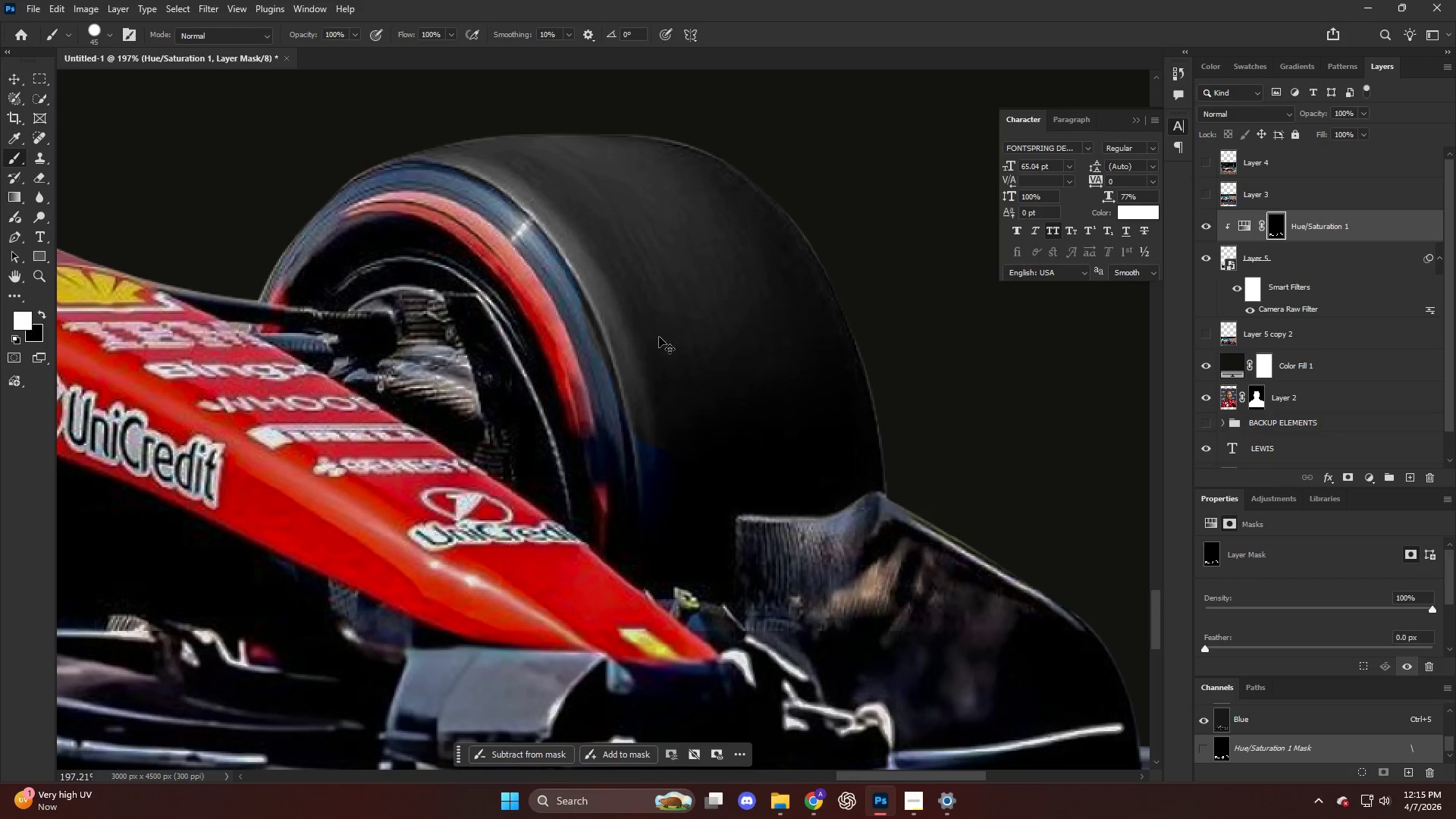 
key(Control+Z)
 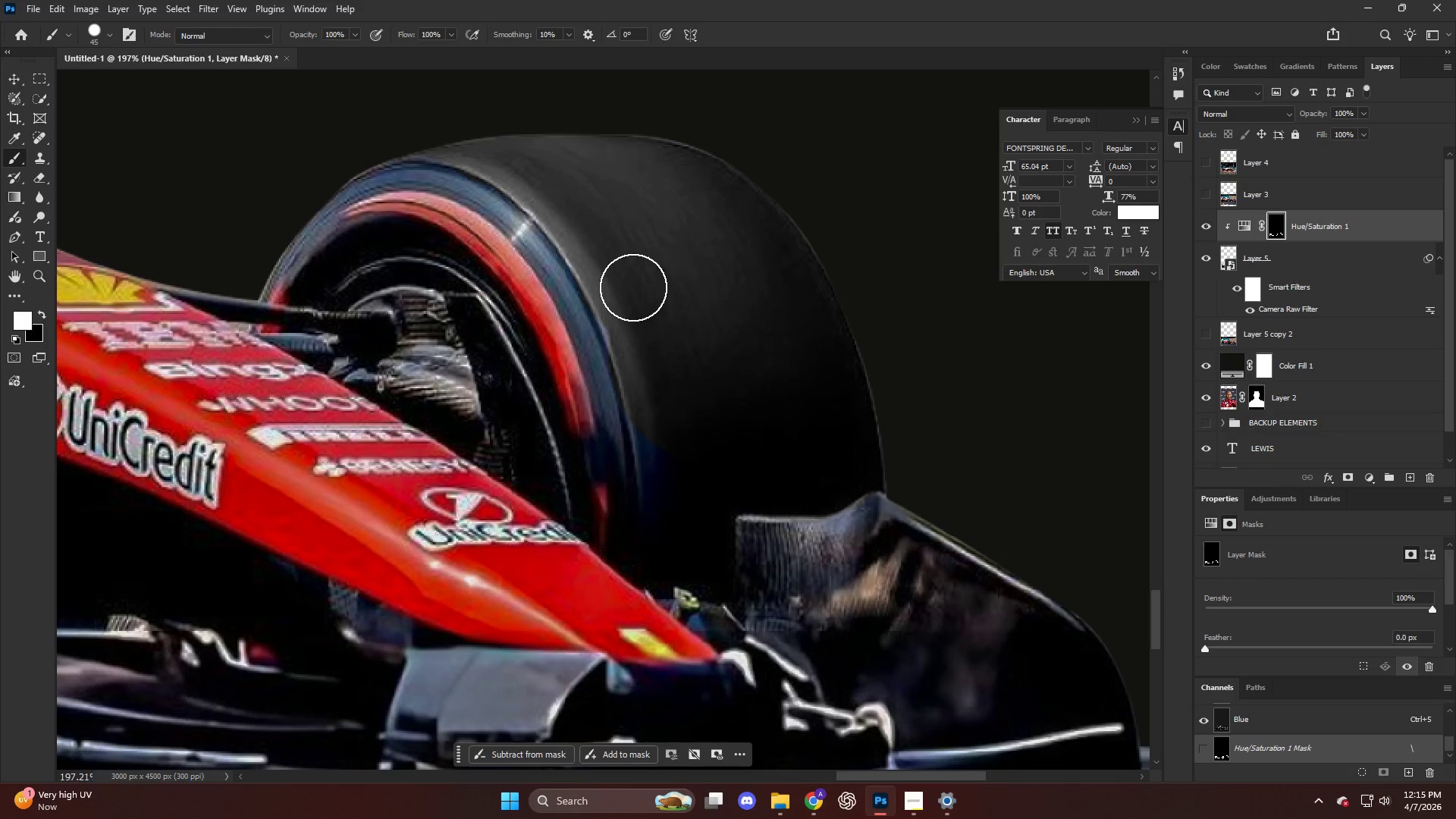 
left_click_drag(start_coordinate=[626, 284], to_coordinate=[825, 361])
 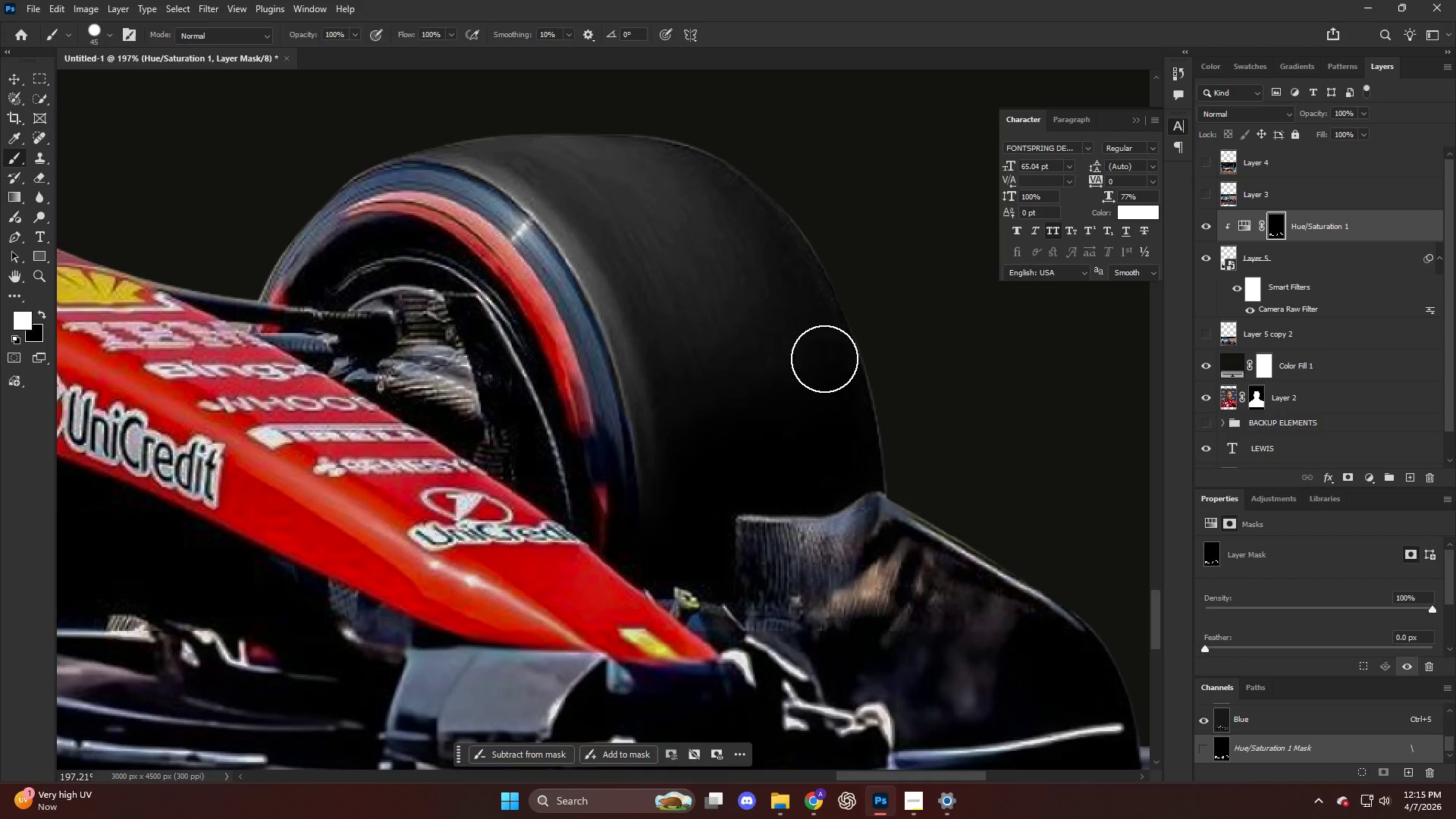 
hold_key(key=AltLeft, duration=0.62)
hold_key(key=AltLeft, duration=0.89)
scroll: coordinate [871, 447], scroll_direction: down, amount: 2.0
 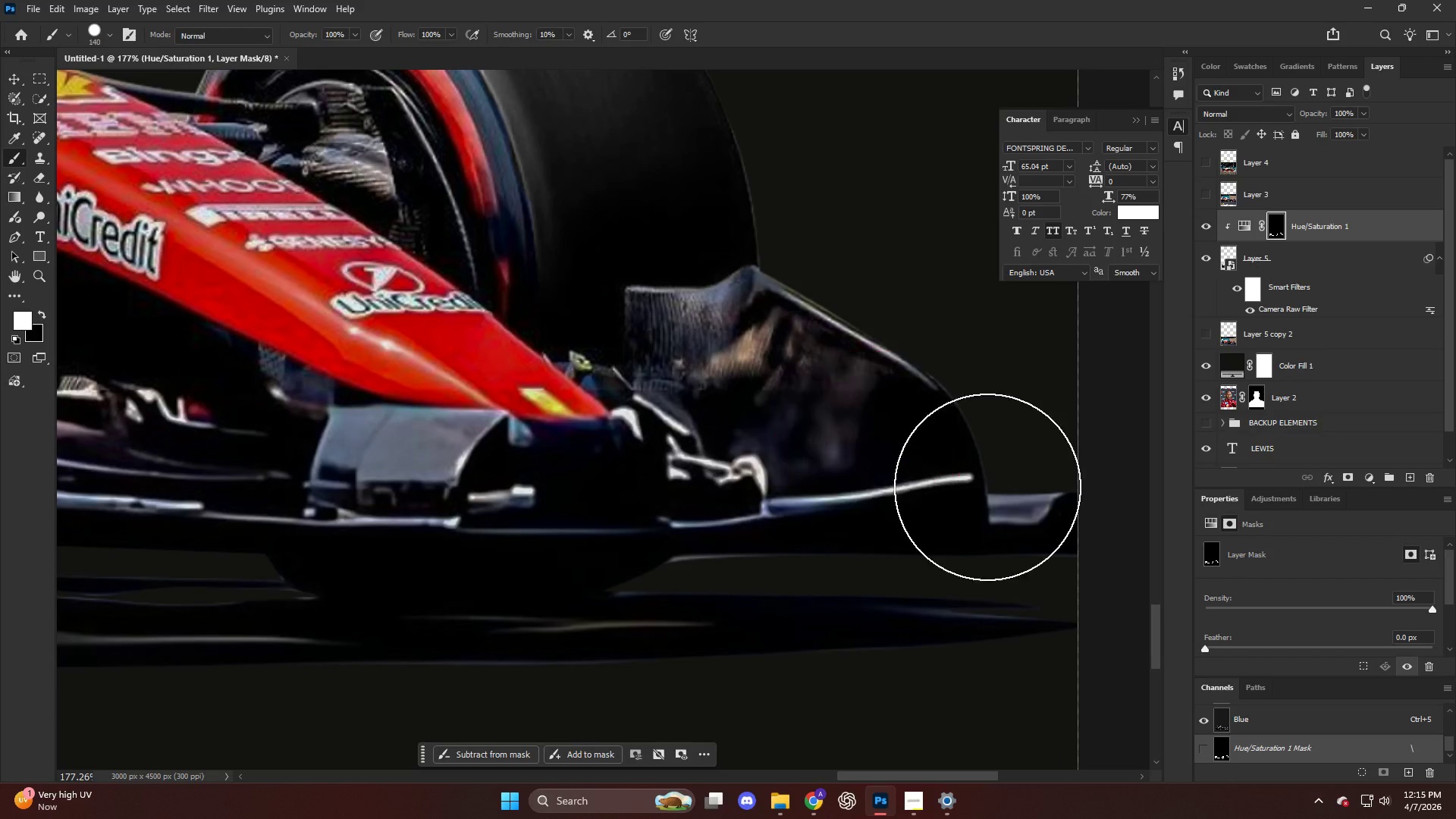 
left_click_drag(start_coordinate=[1007, 494], to_coordinate=[800, 384])
 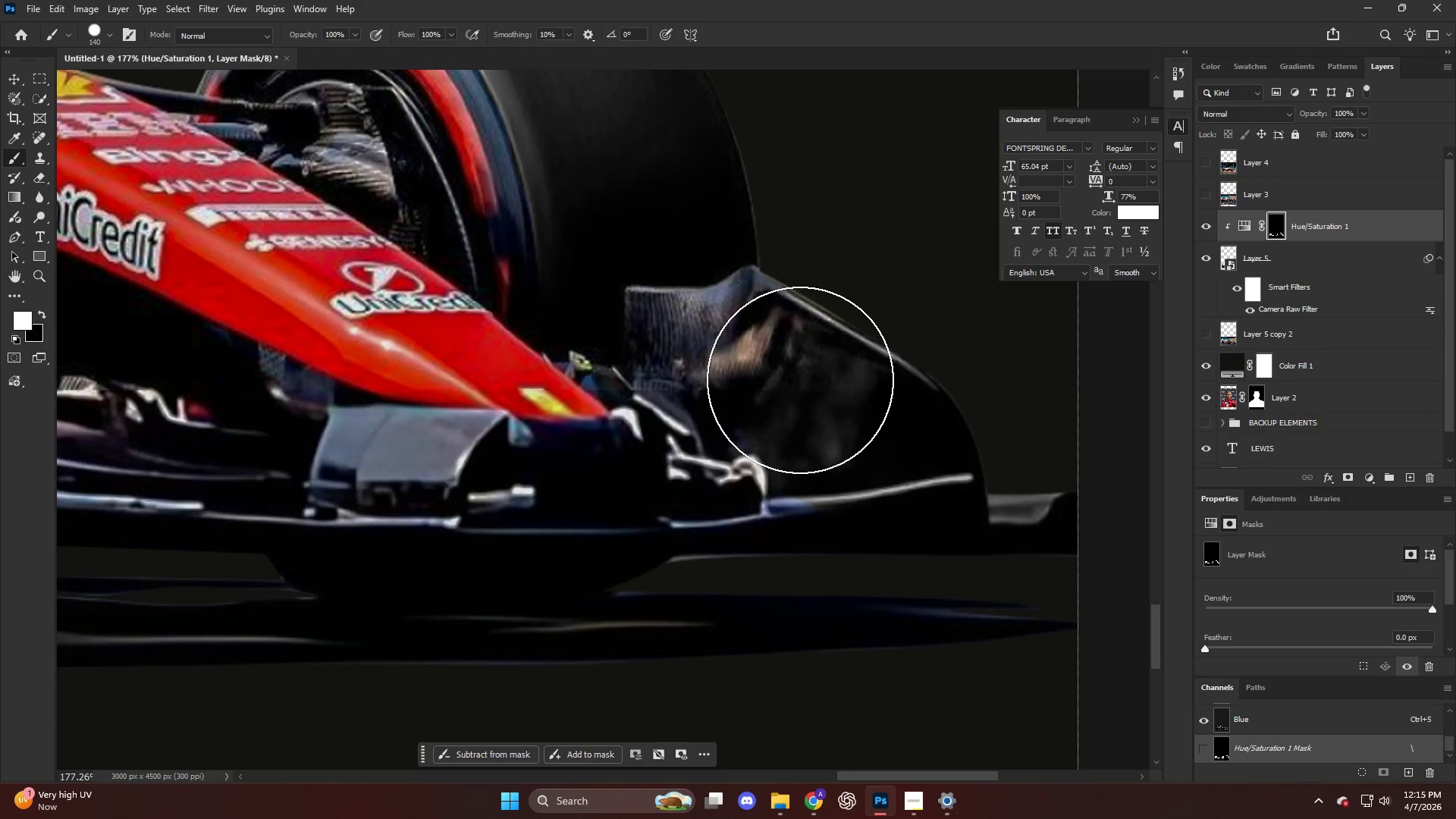 
key(Alt+AltLeft)
 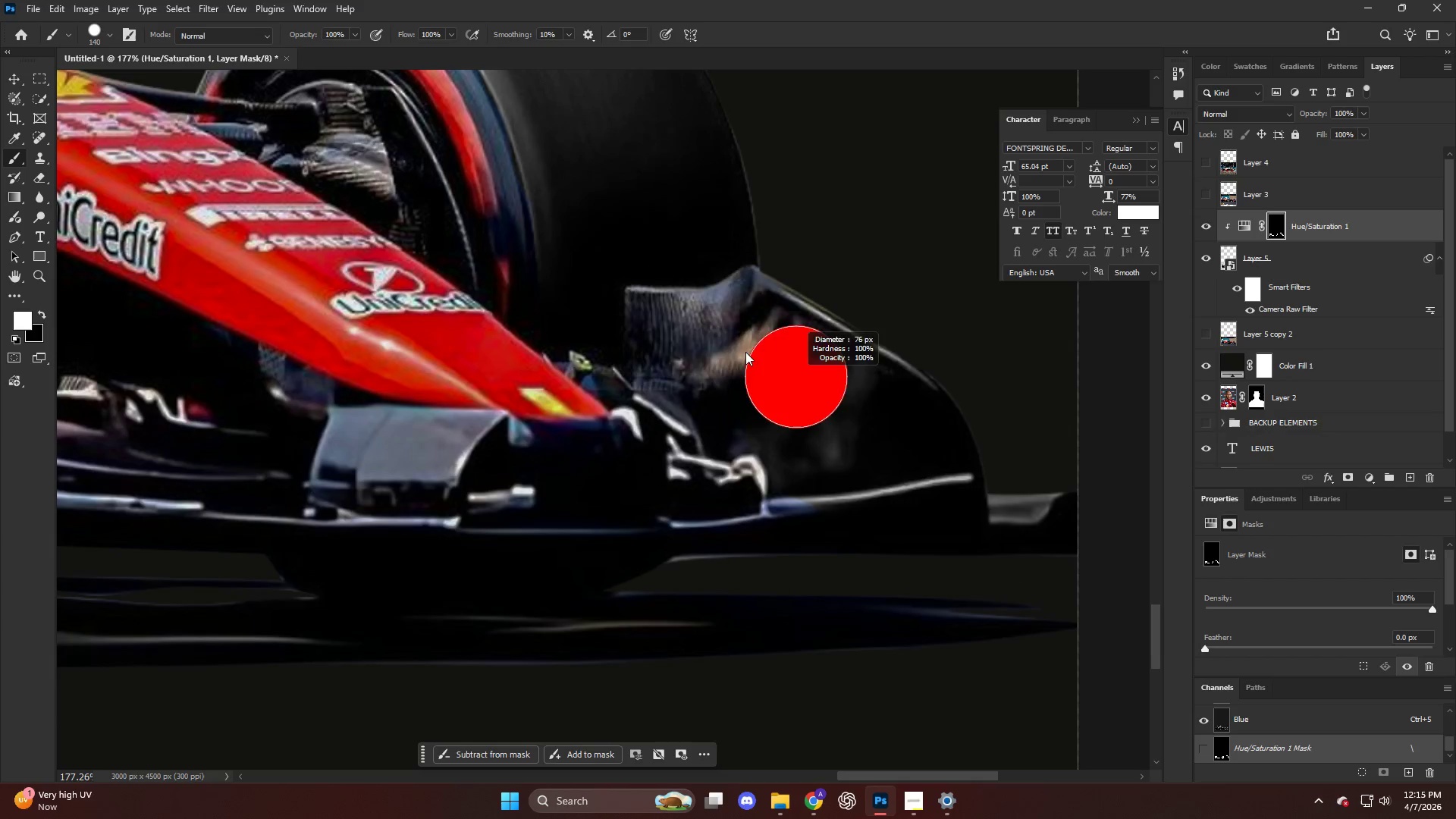 
left_click_drag(start_coordinate=[720, 319], to_coordinate=[777, 314])
 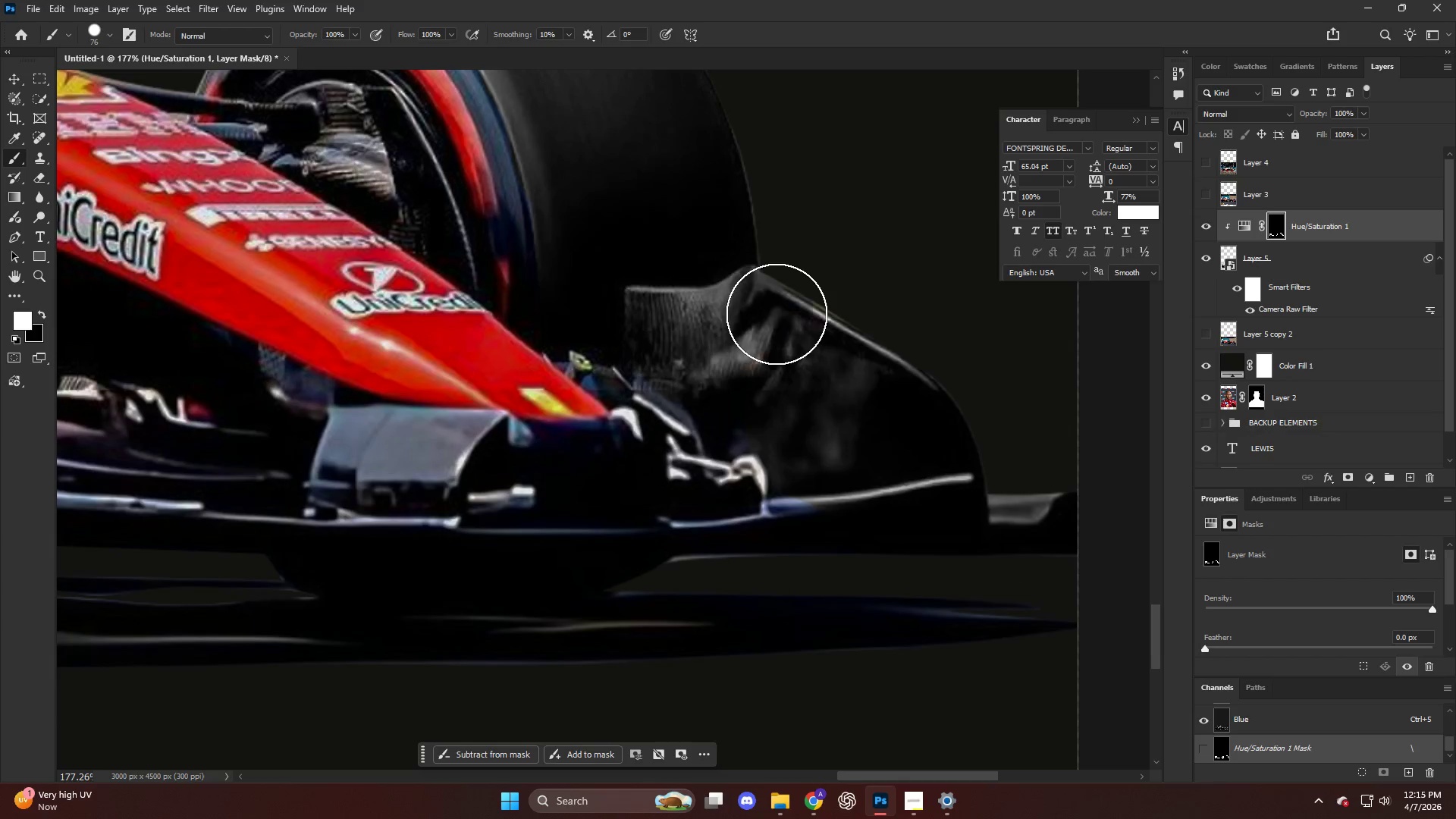 
hold_key(key=AltLeft, duration=0.44)
 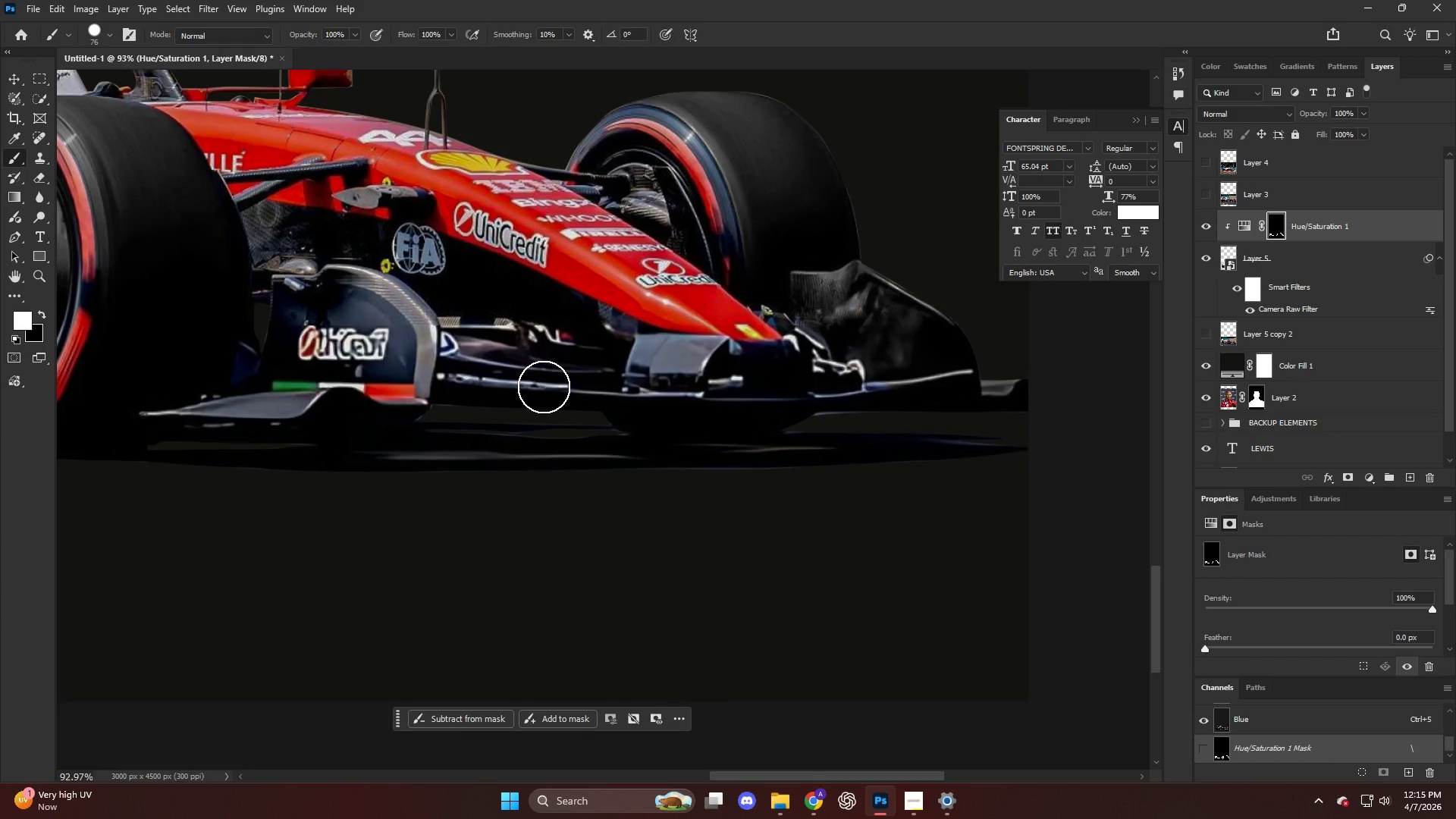 
key(Alt+AltLeft)
 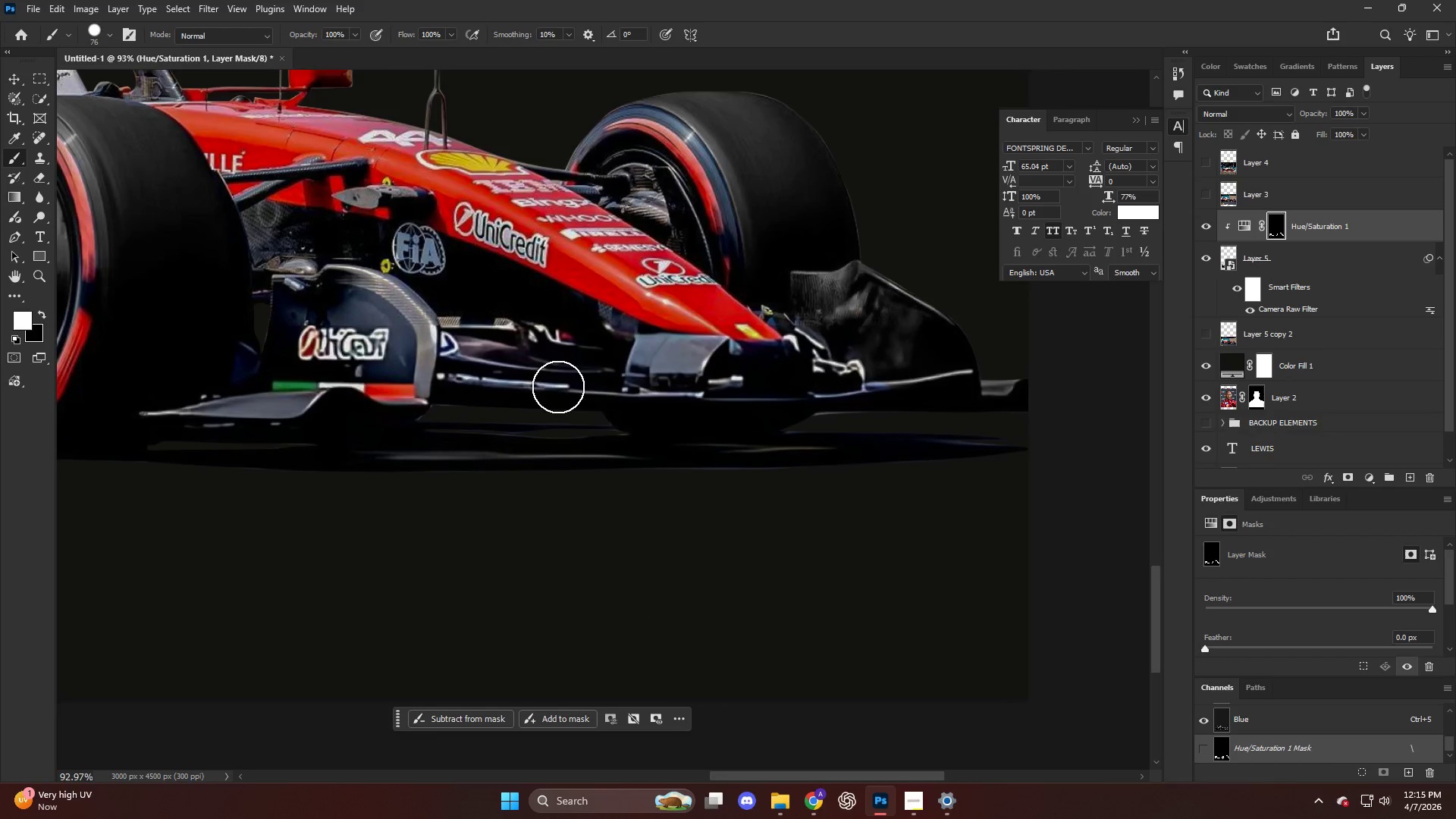 
key(Alt+AltLeft)
 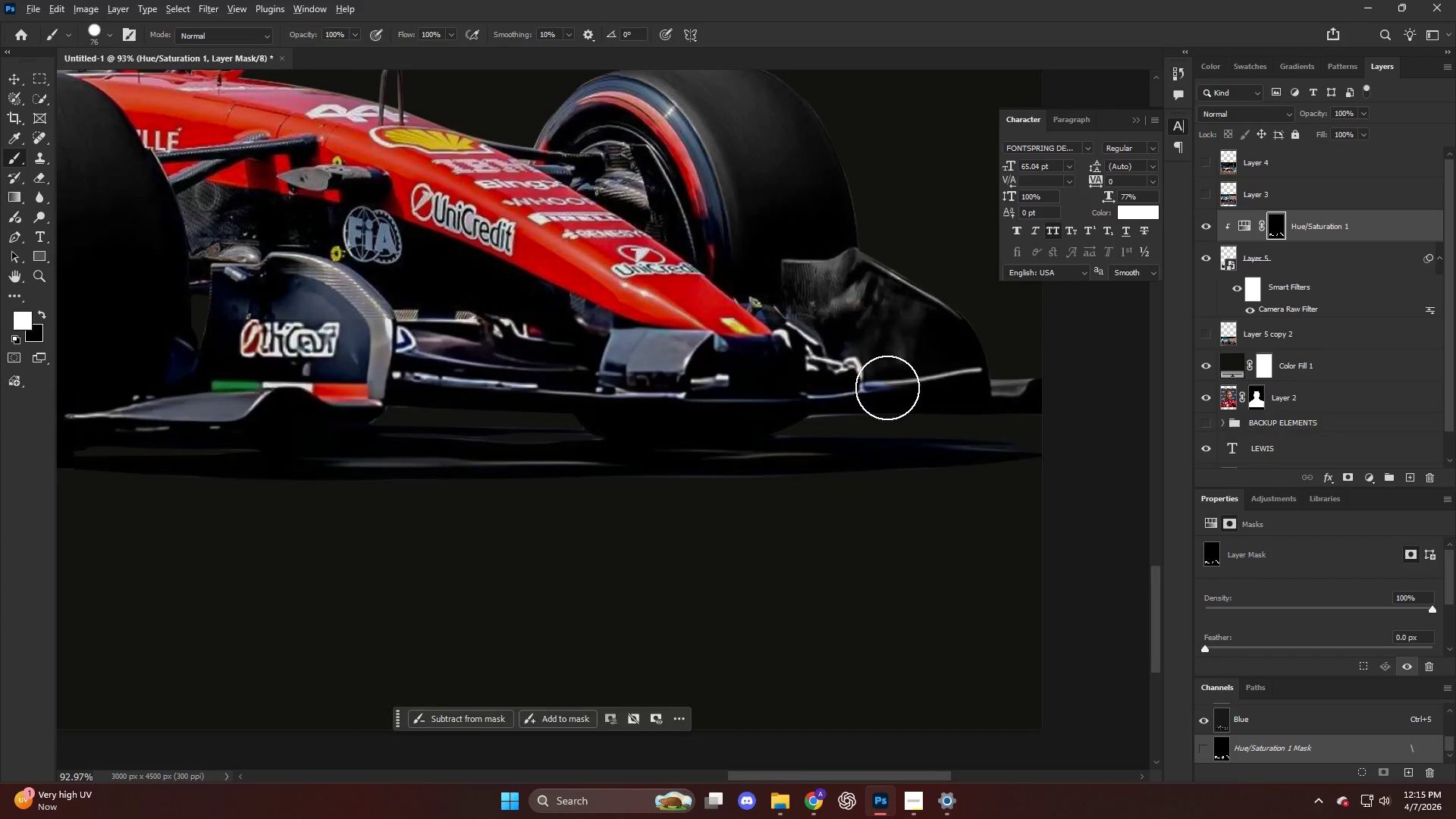 
scroll: coordinate [554, 391], scroll_direction: down, amount: 9.0
 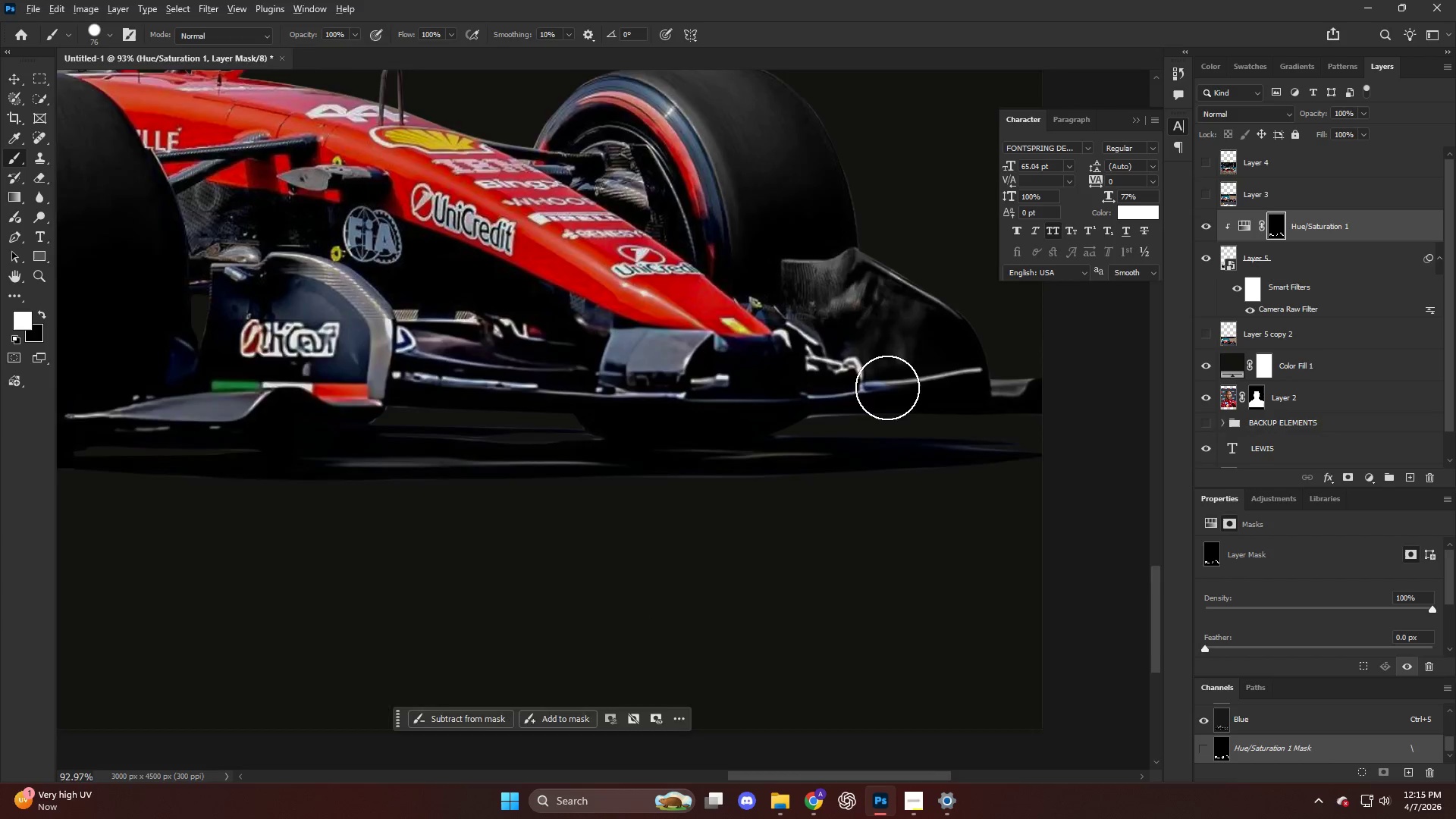 
left_click_drag(start_coordinate=[940, 373], to_coordinate=[571, 373])
 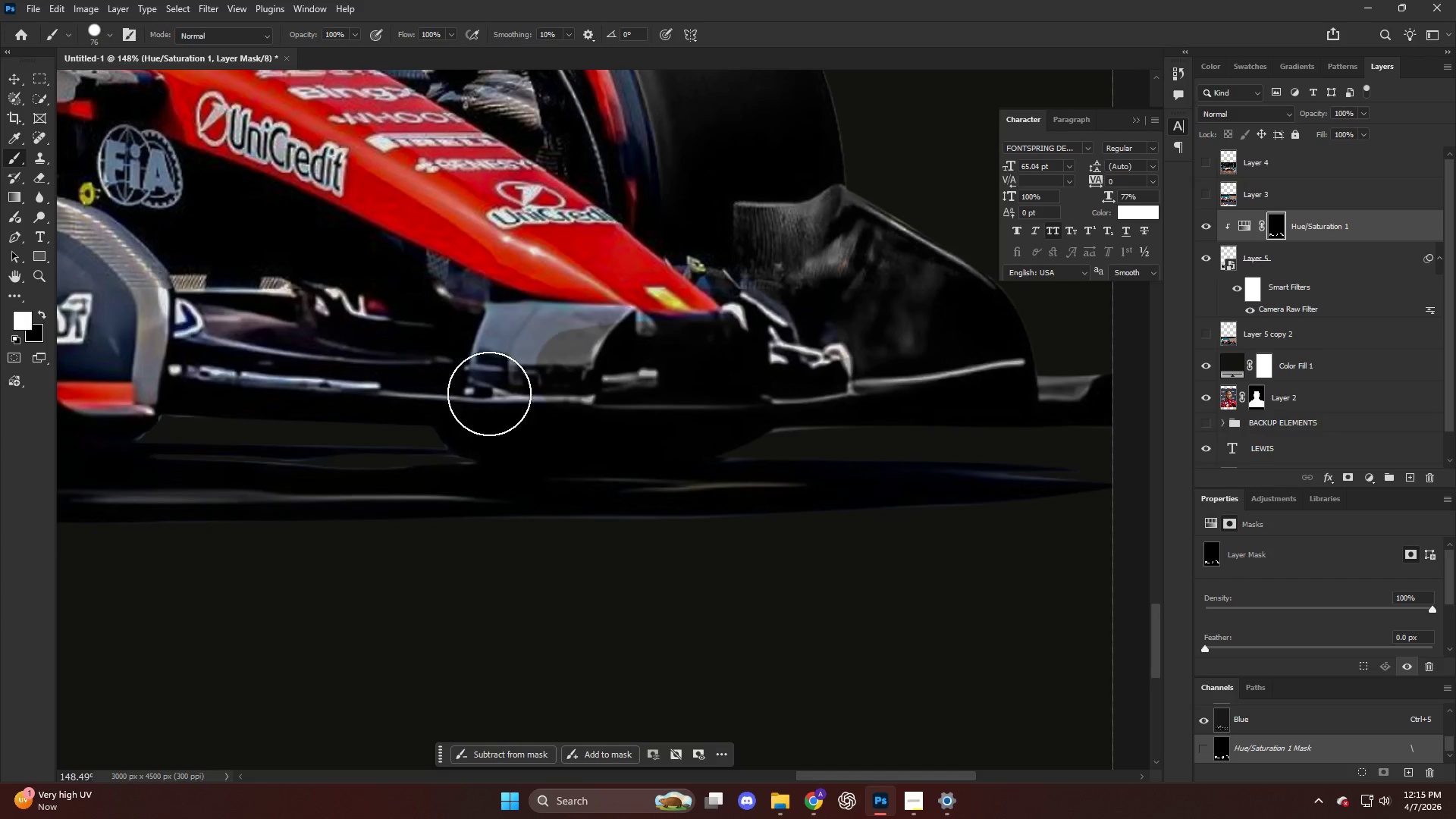 
scroll: coordinate [887, 387], scroll_direction: up, amount: 5.0
 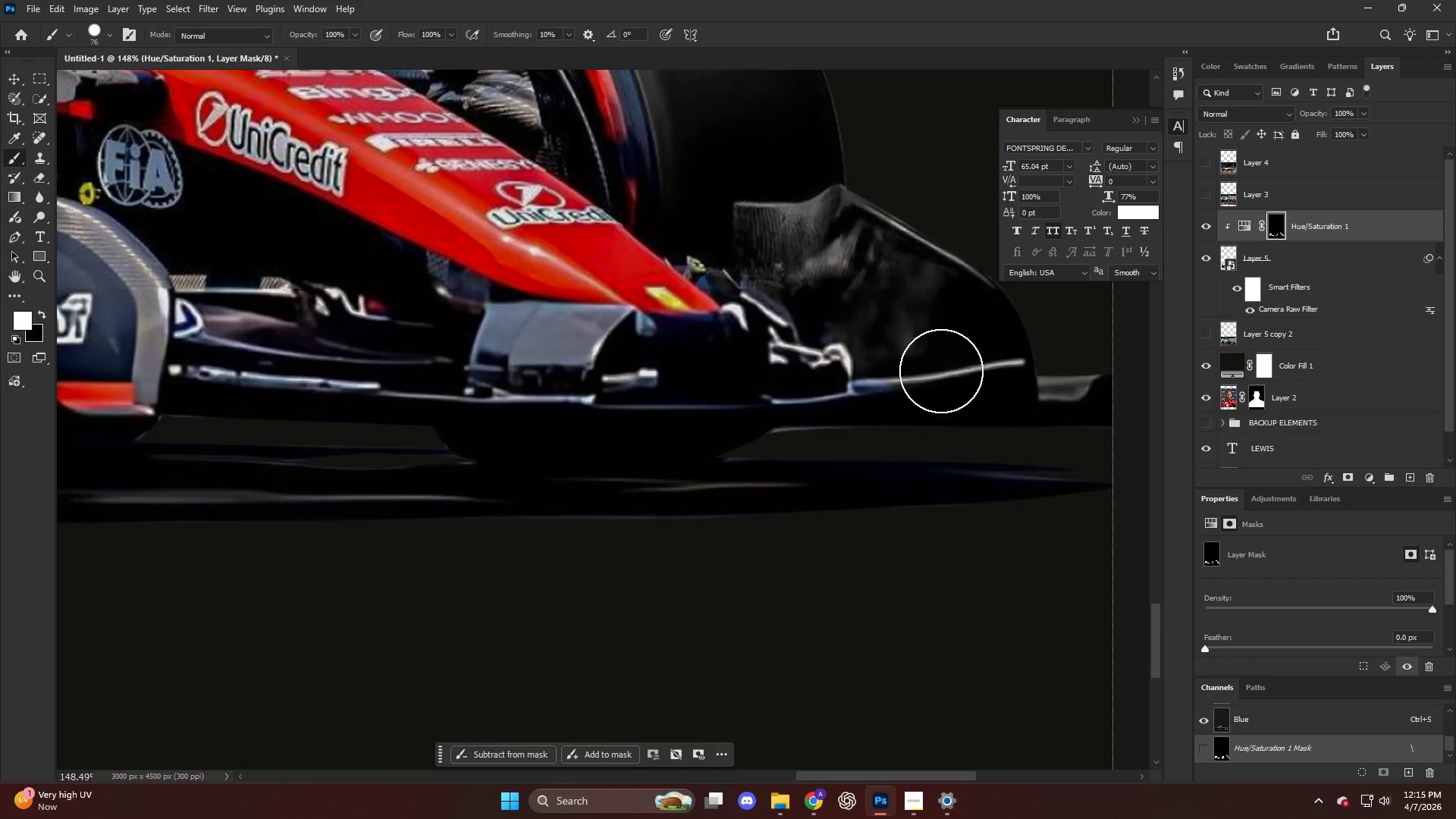 
key(Alt+AltLeft)
 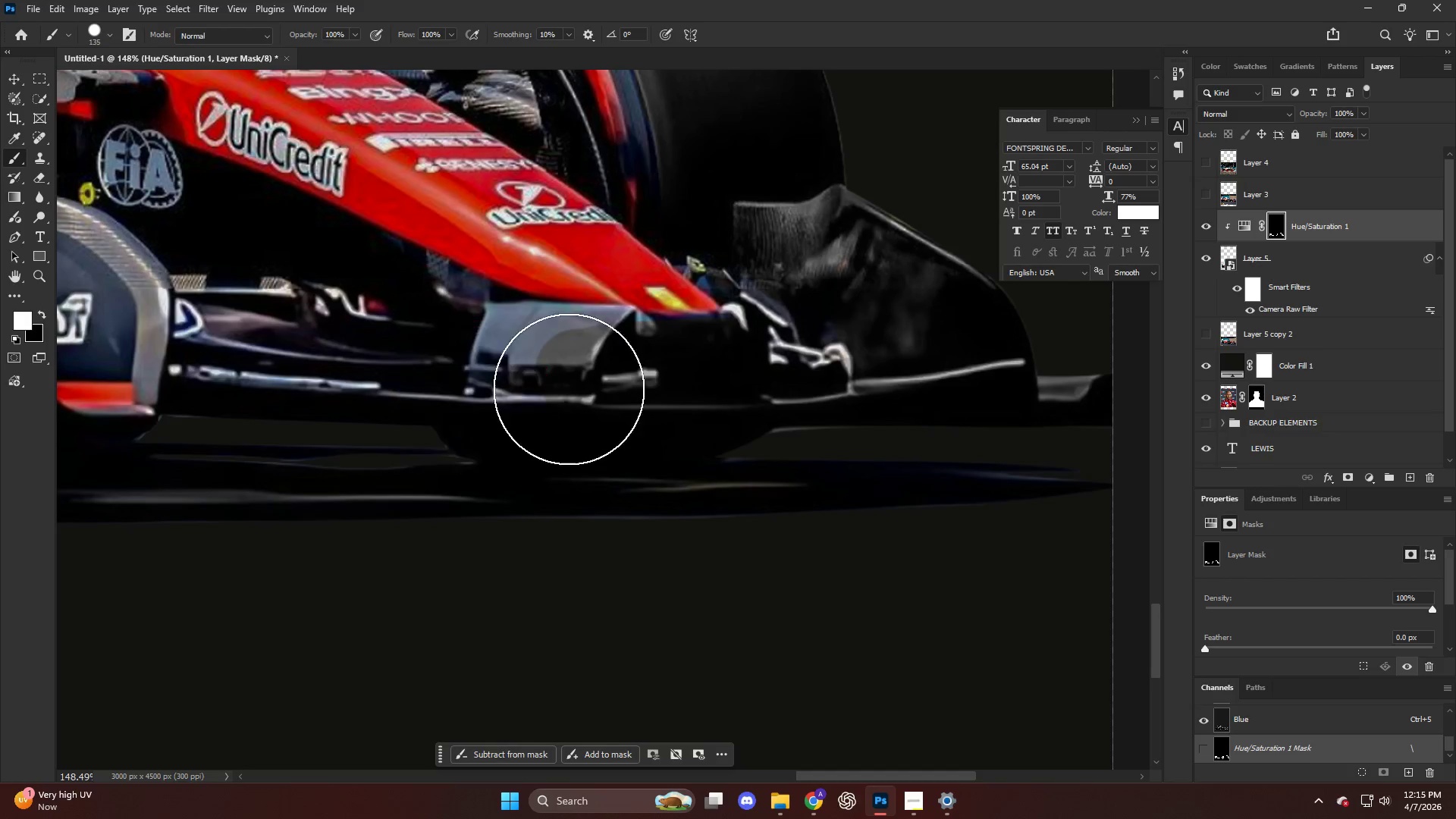 
left_click_drag(start_coordinate=[556, 389], to_coordinate=[416, 404])
 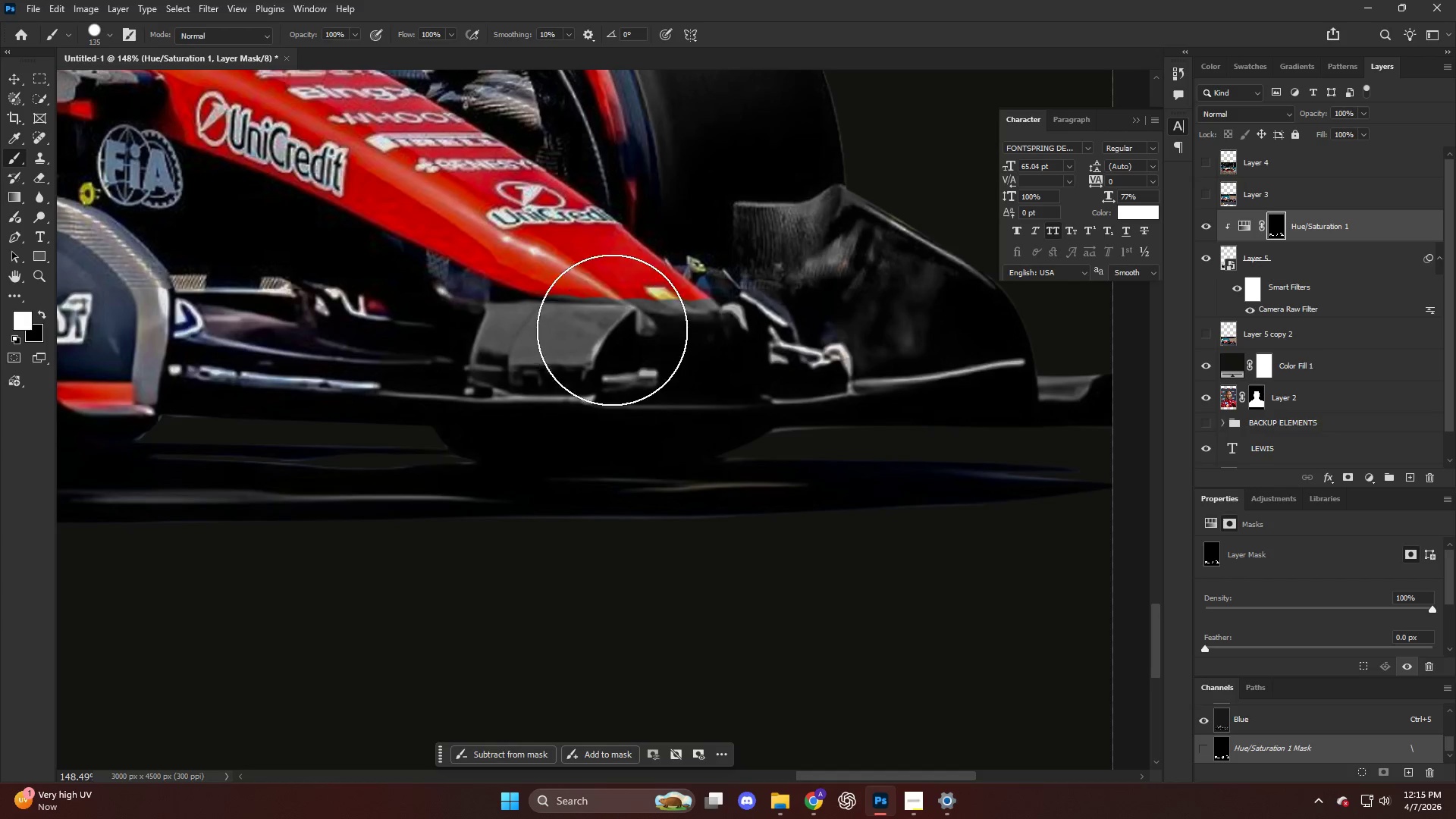 
hold_key(key=AltLeft, duration=0.75)
scroll: coordinate [640, 268], scroll_direction: up, amount: 5.0
 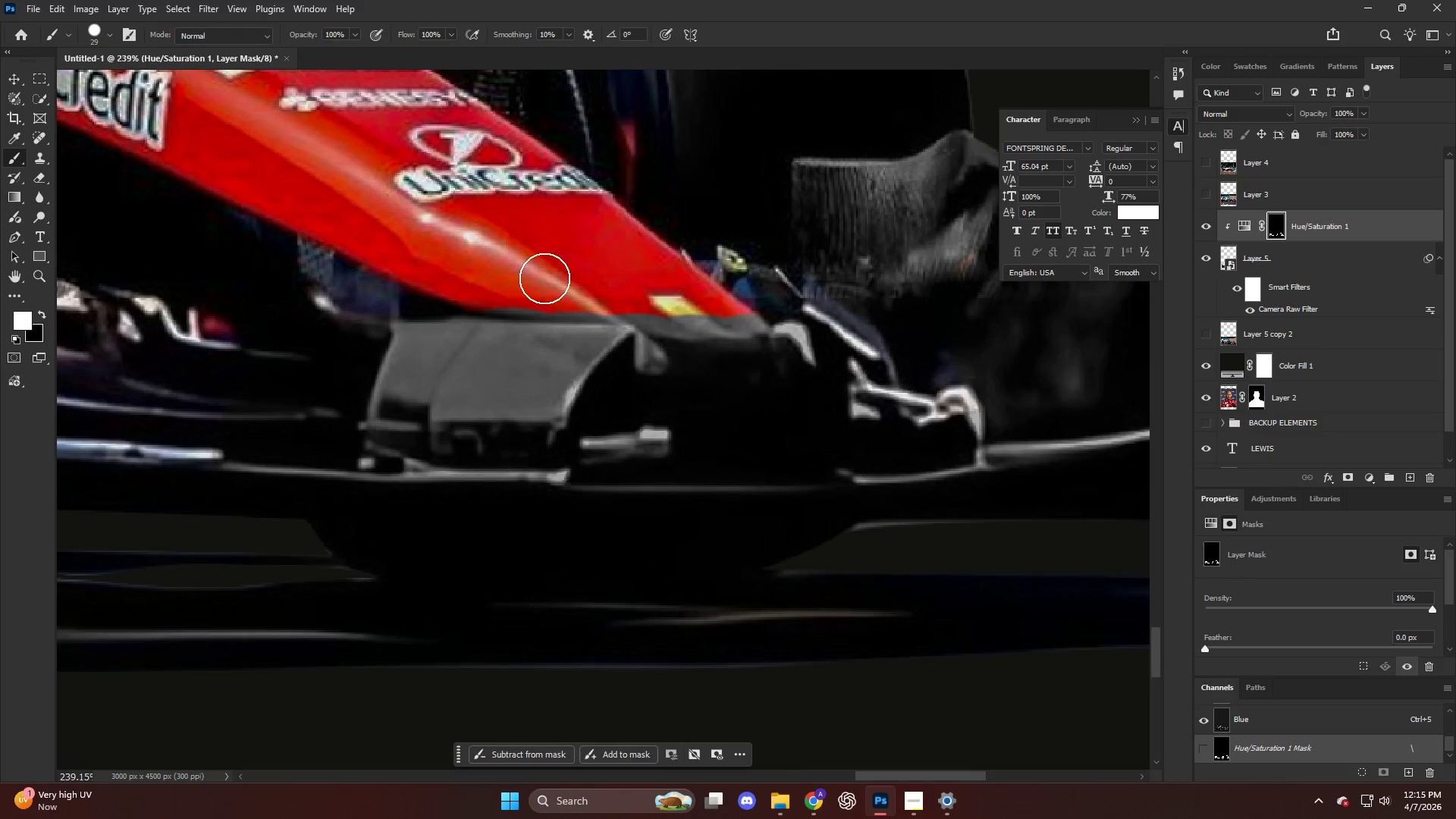 
type(xxxx)
 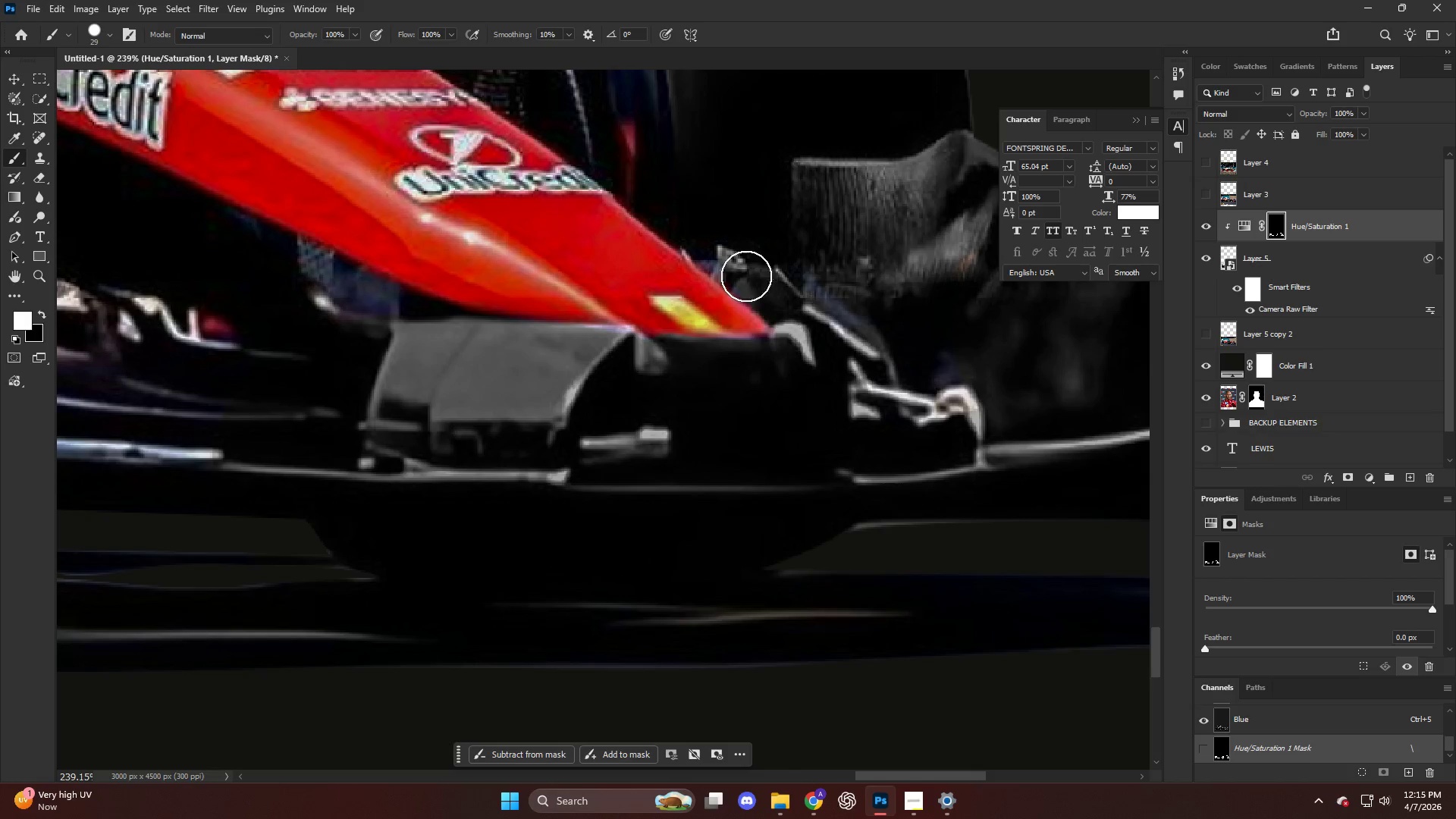 
left_click_drag(start_coordinate=[473, 287], to_coordinate=[682, 297])
 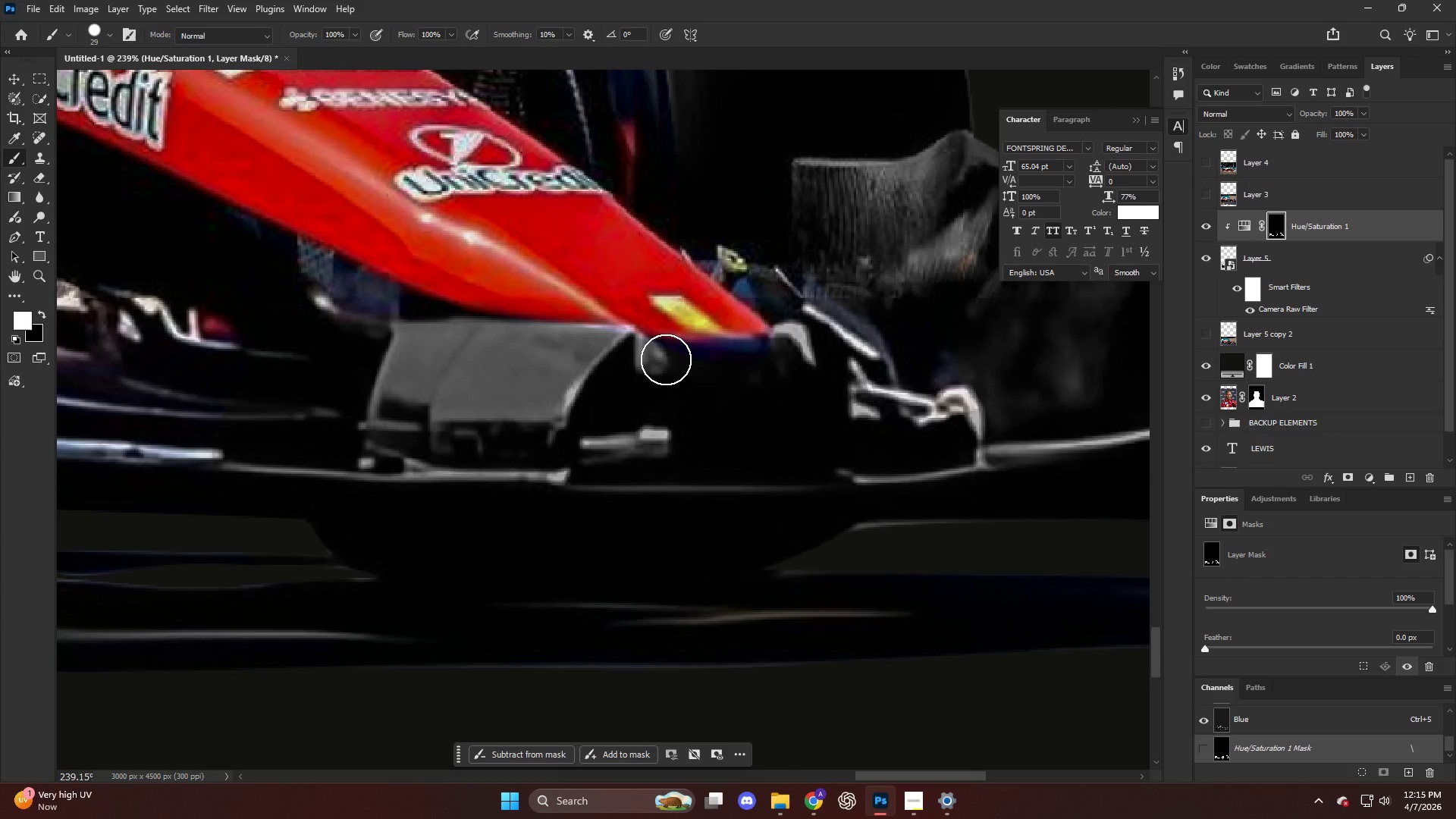 
left_click_drag(start_coordinate=[669, 359], to_coordinate=[855, 348])
 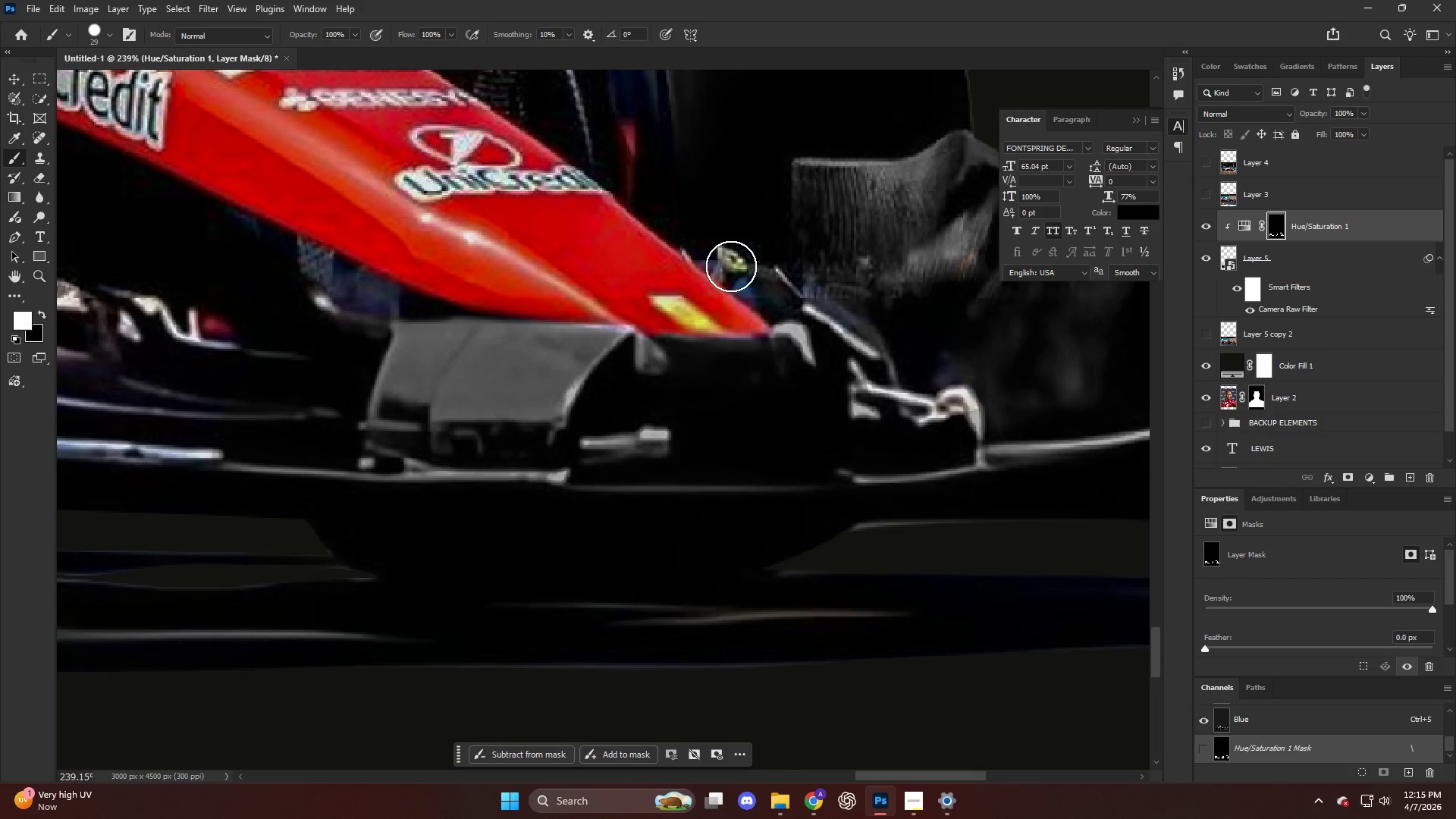 
left_click_drag(start_coordinate=[739, 275], to_coordinate=[796, 292])
 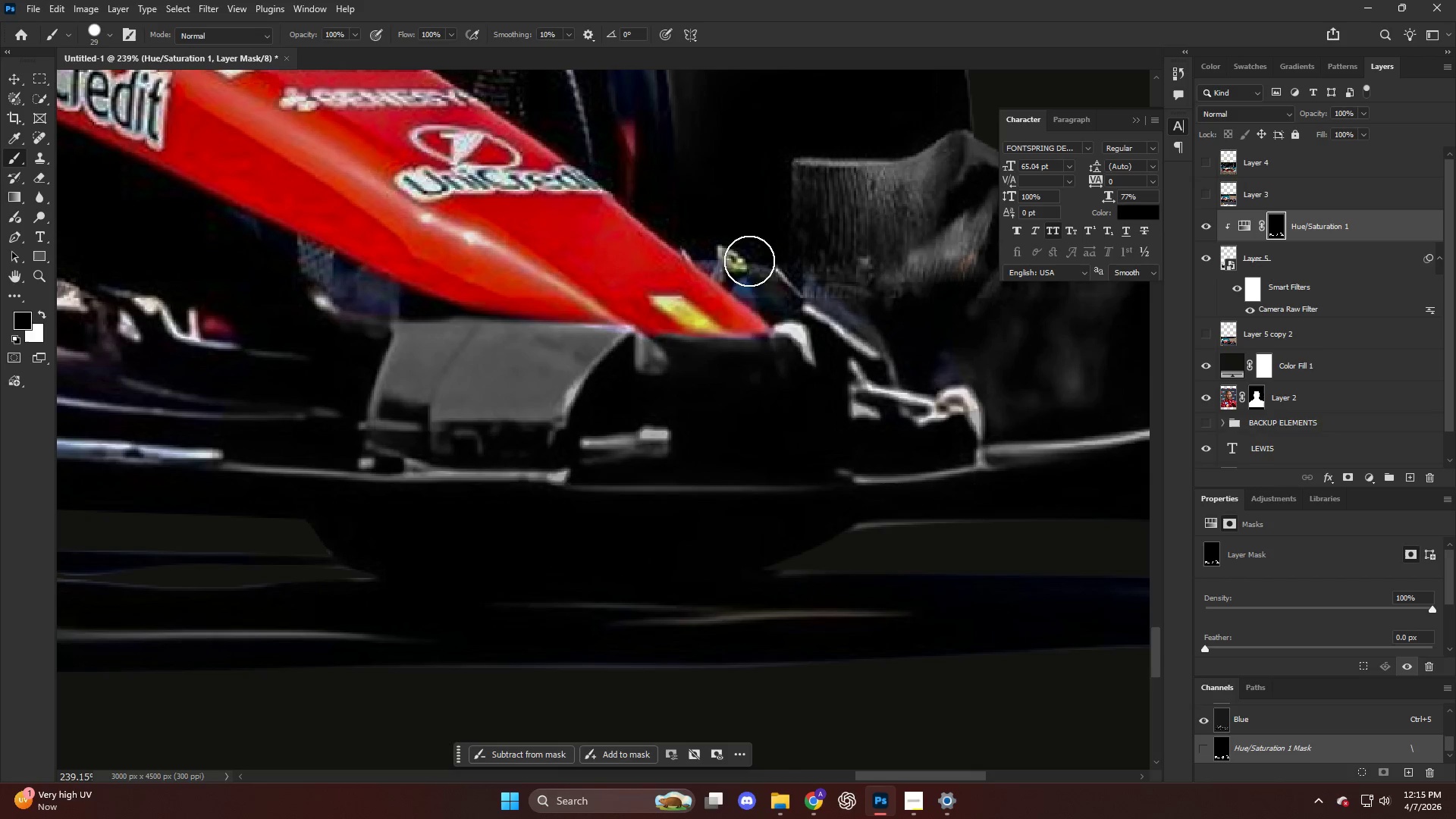 
left_click_drag(start_coordinate=[745, 259], to_coordinate=[836, 343])
 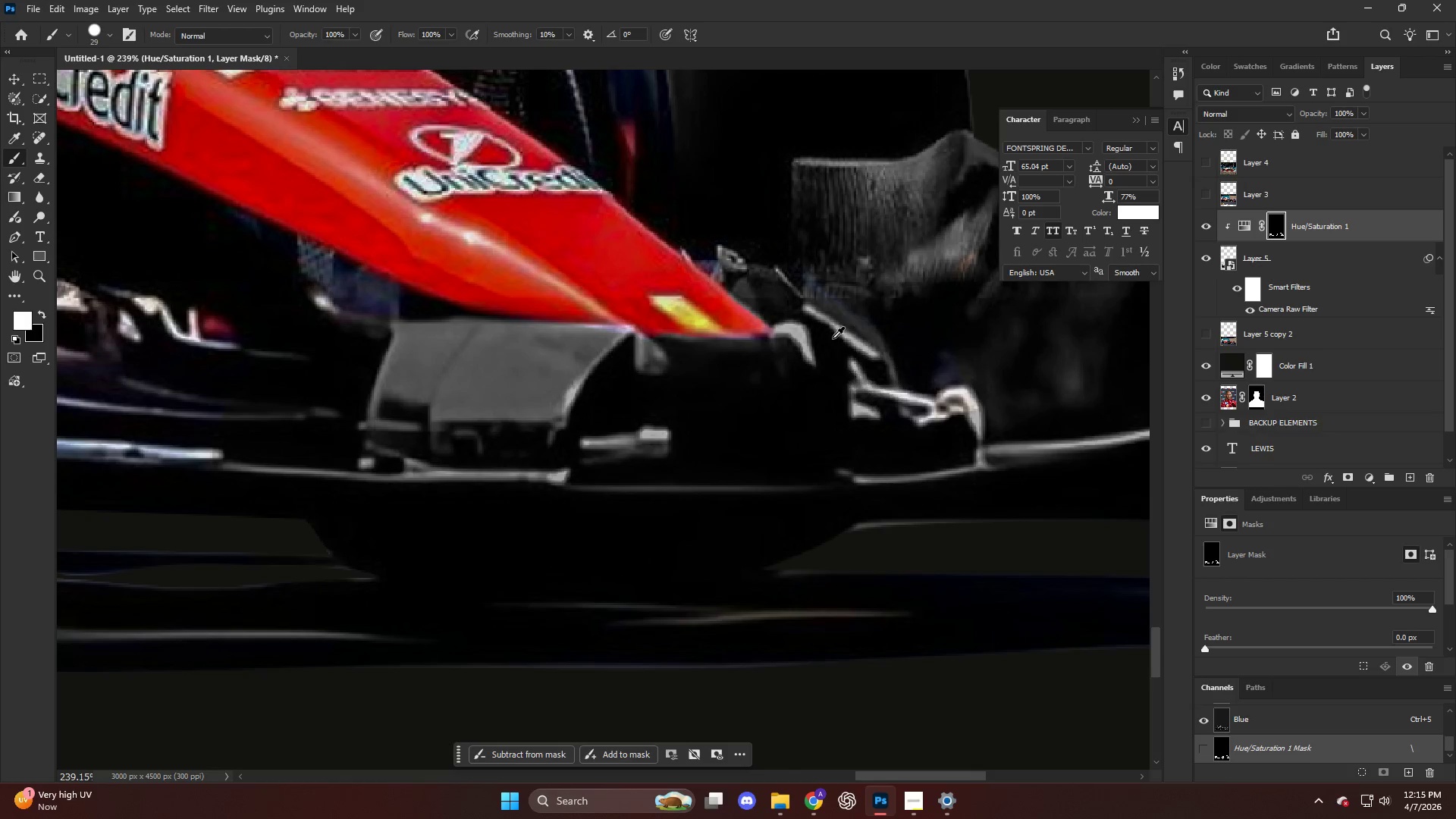 
key(Alt+AltLeft)
 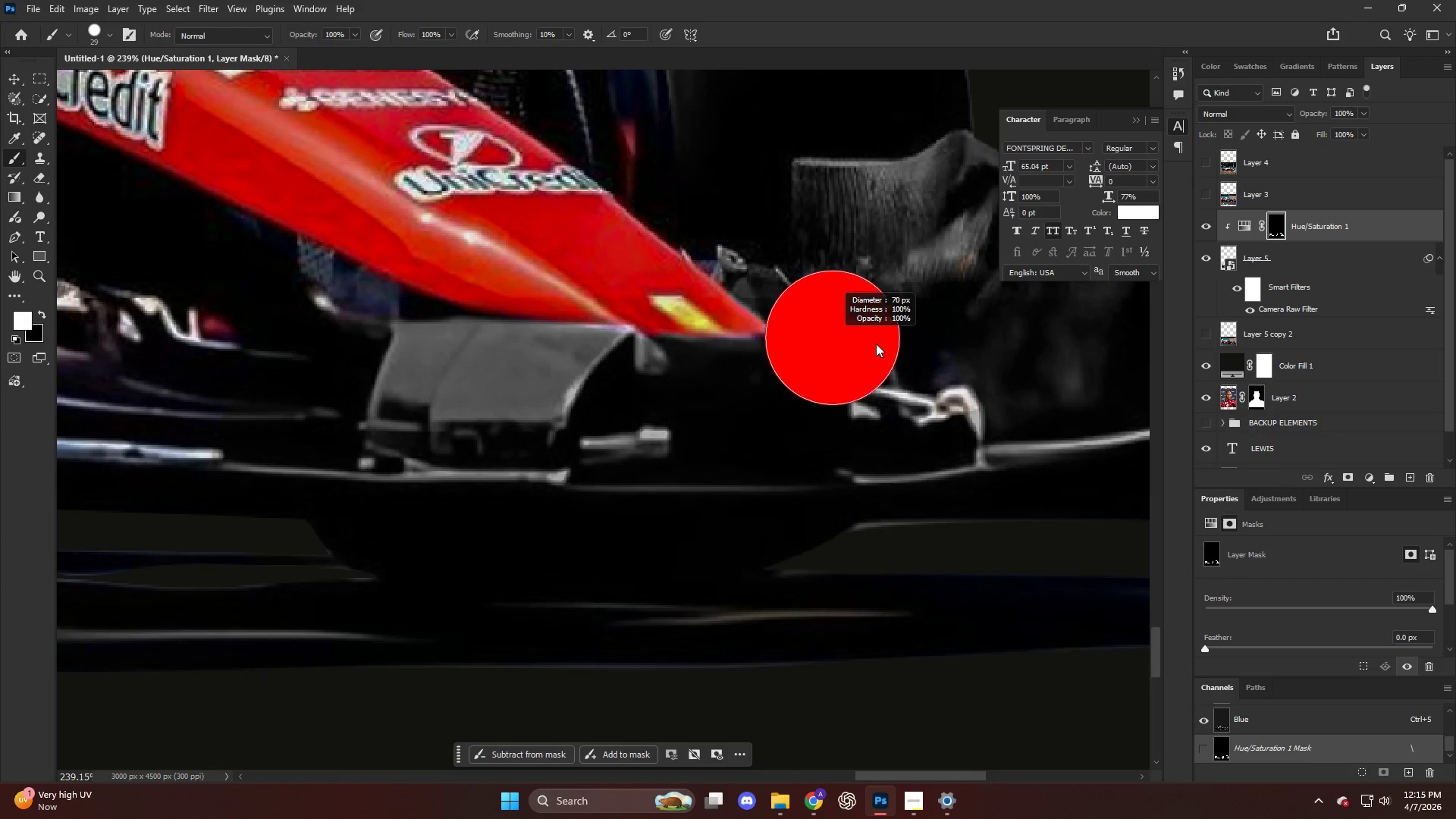 
hold_key(key=AltLeft, duration=0.75)
scroll: coordinate [885, 394], scroll_direction: down, amount: 24.0
 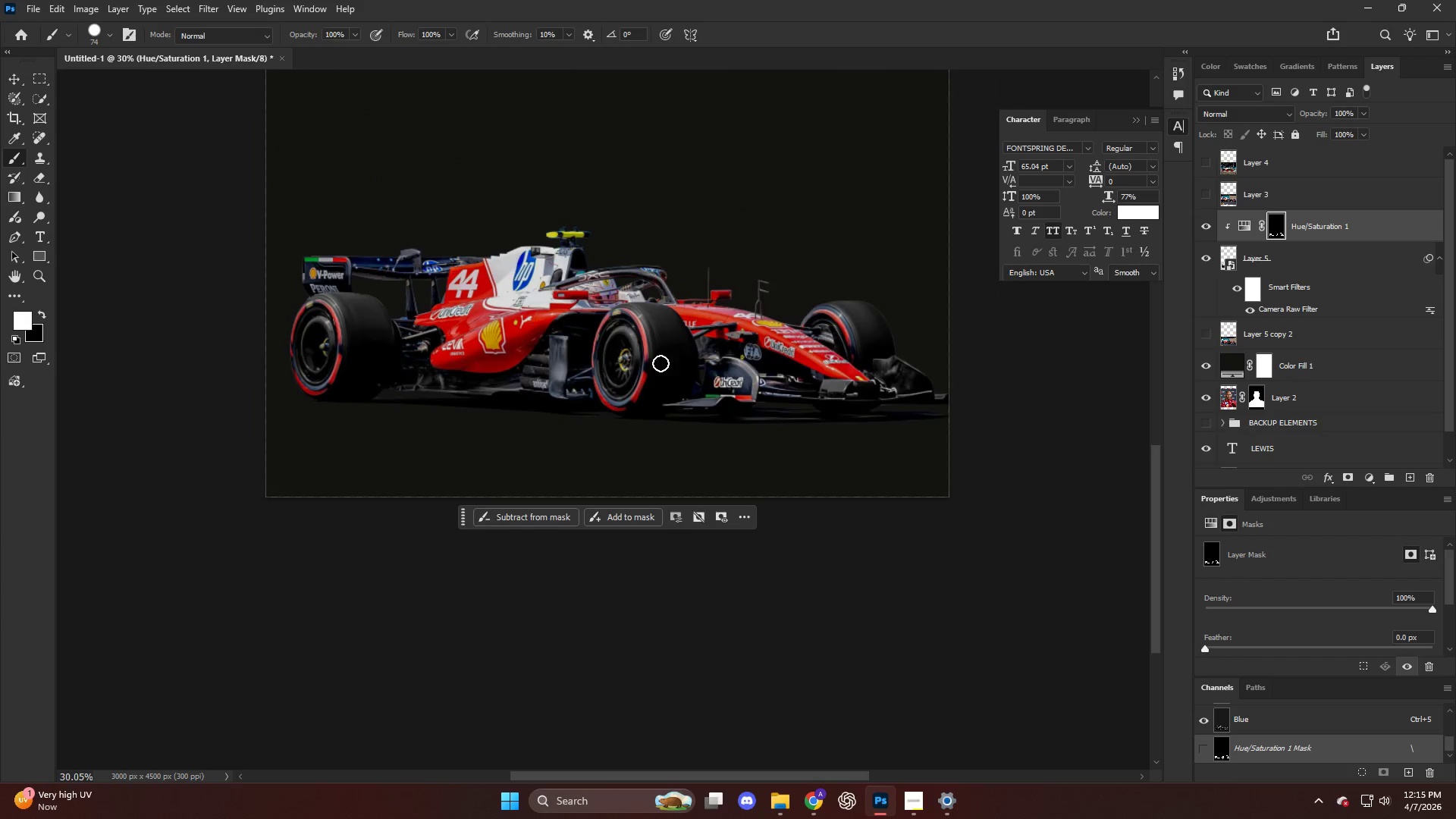 
hold_key(key=AltLeft, duration=0.55)
 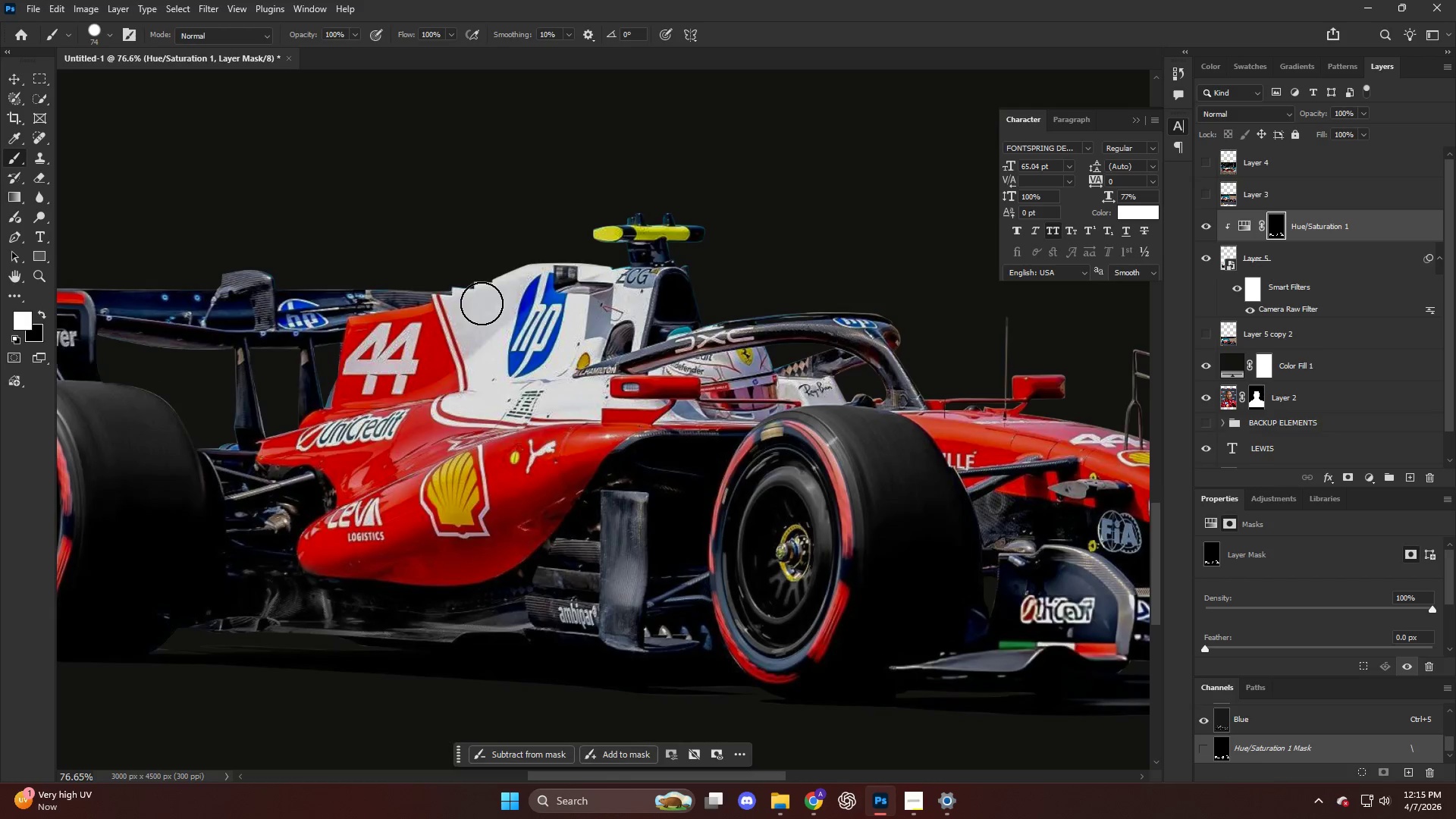 
key(Alt+AltLeft)
 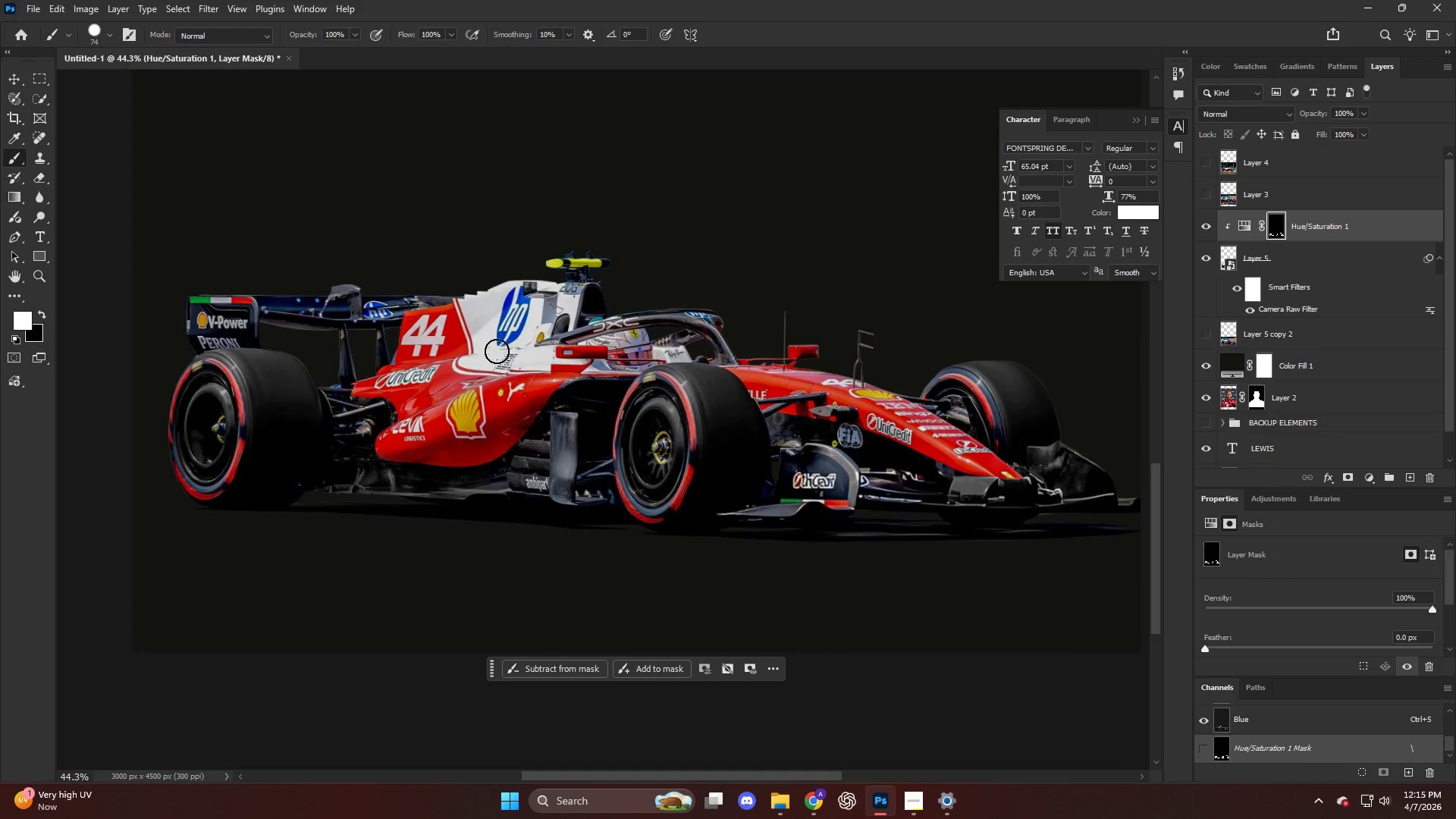 
scroll: coordinate [481, 303], scroll_direction: up, amount: 8.0
 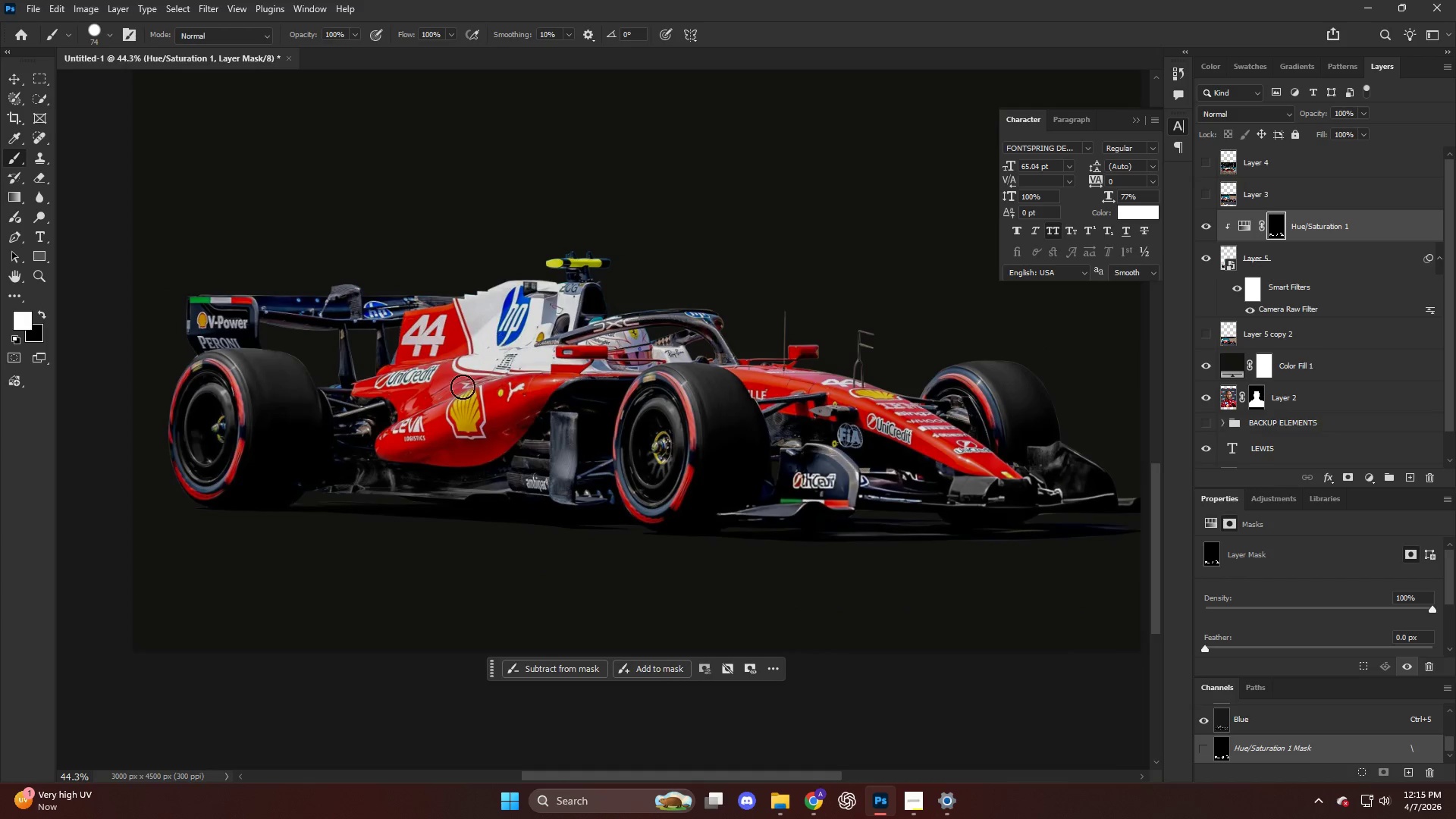 
key(Control+ControlLeft)
 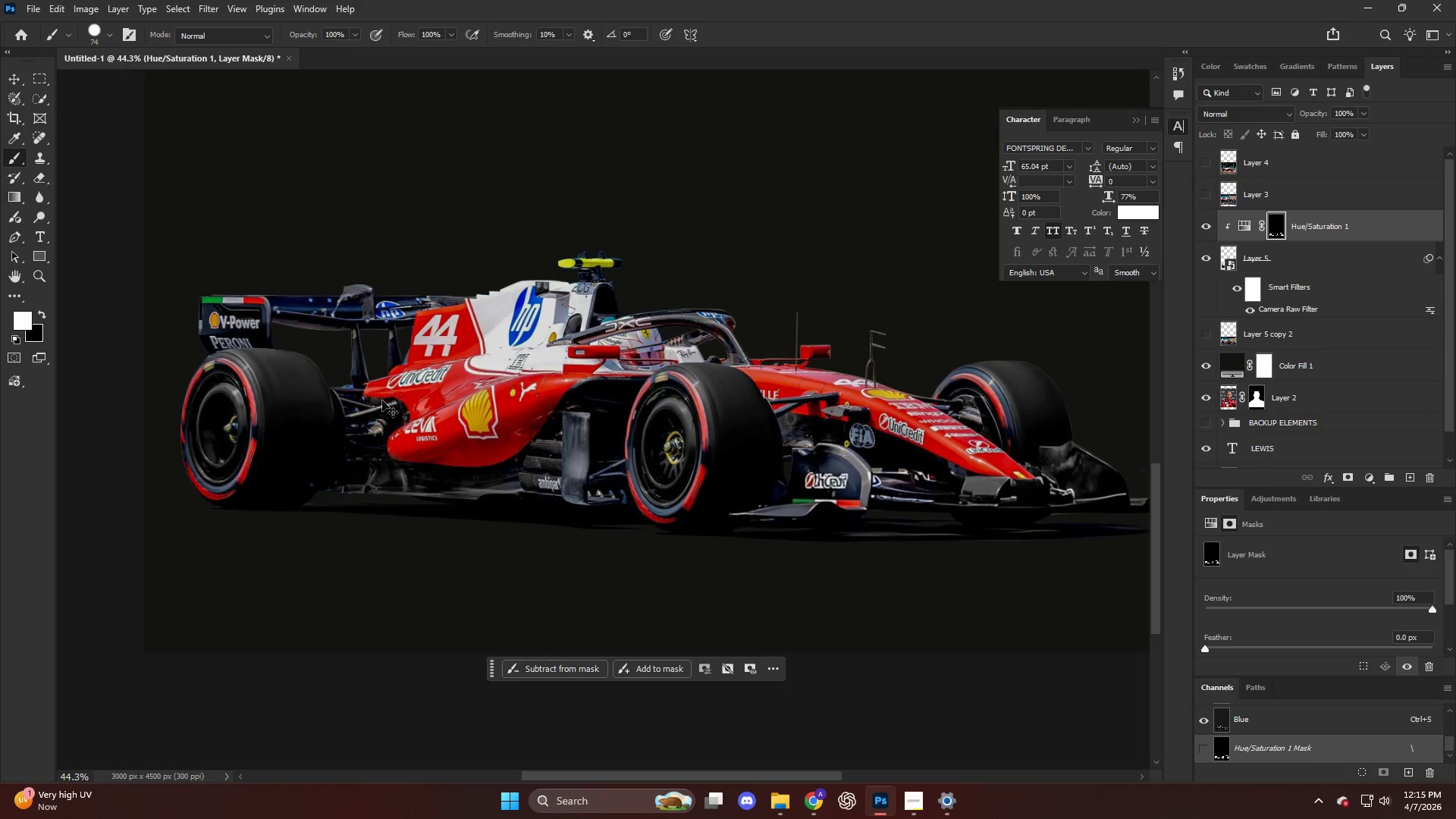 
hold_key(key=AltLeft, duration=1.17)
scroll: coordinate [419, 422], scroll_direction: up, amount: 23.0
 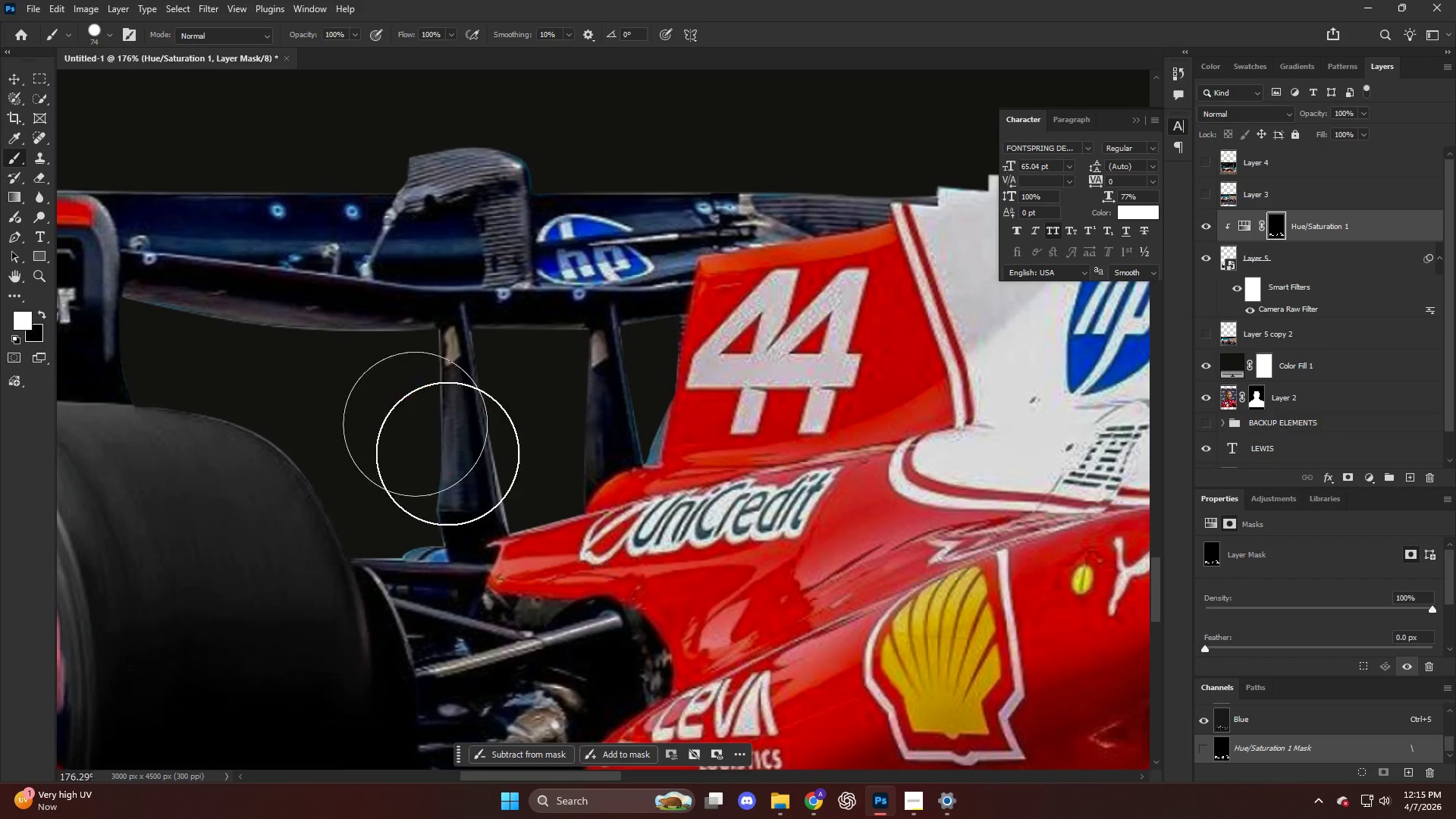 
left_click_drag(start_coordinate=[451, 481], to_coordinate=[208, 334])
 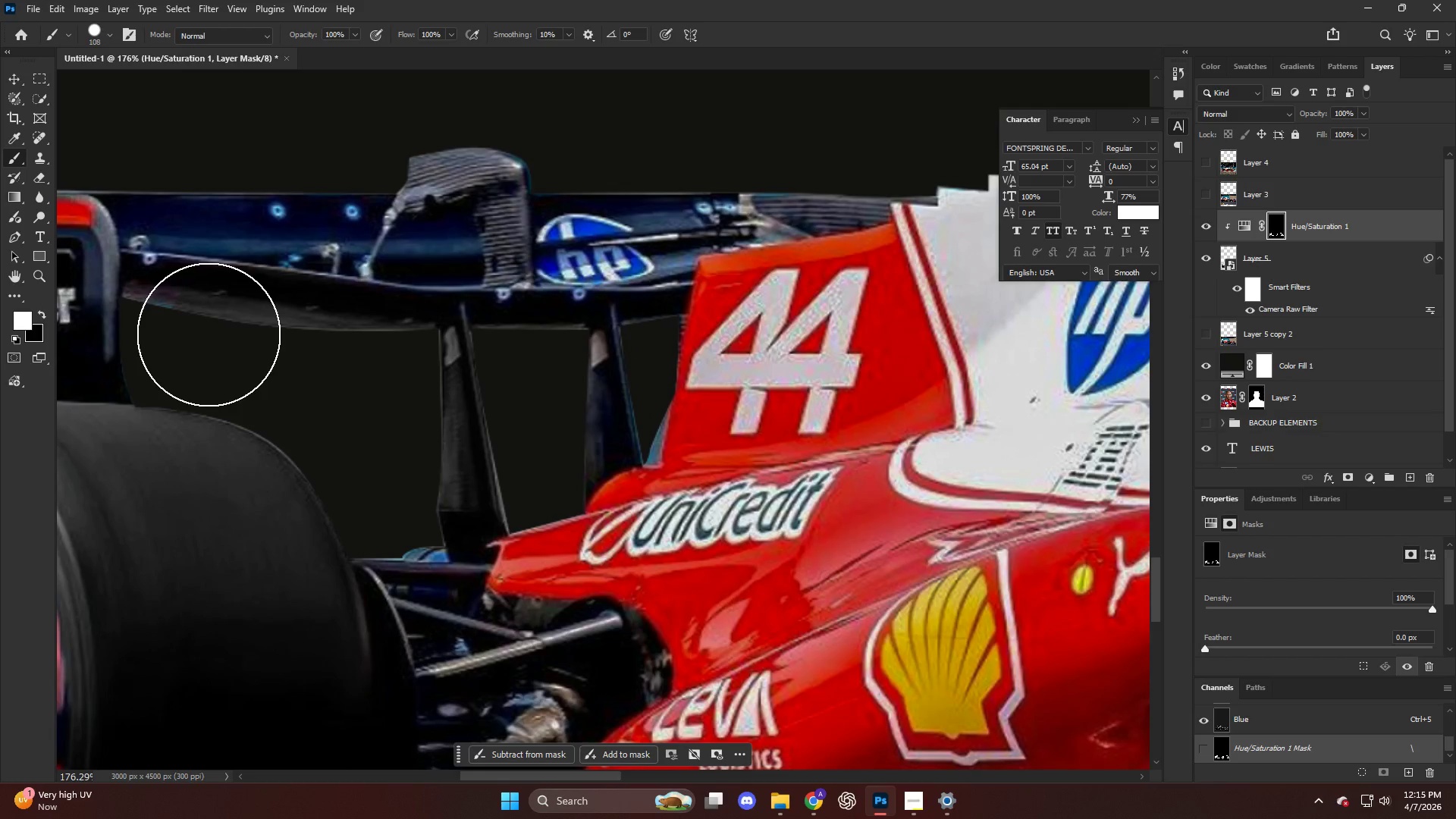 
key(Alt+AltLeft)
 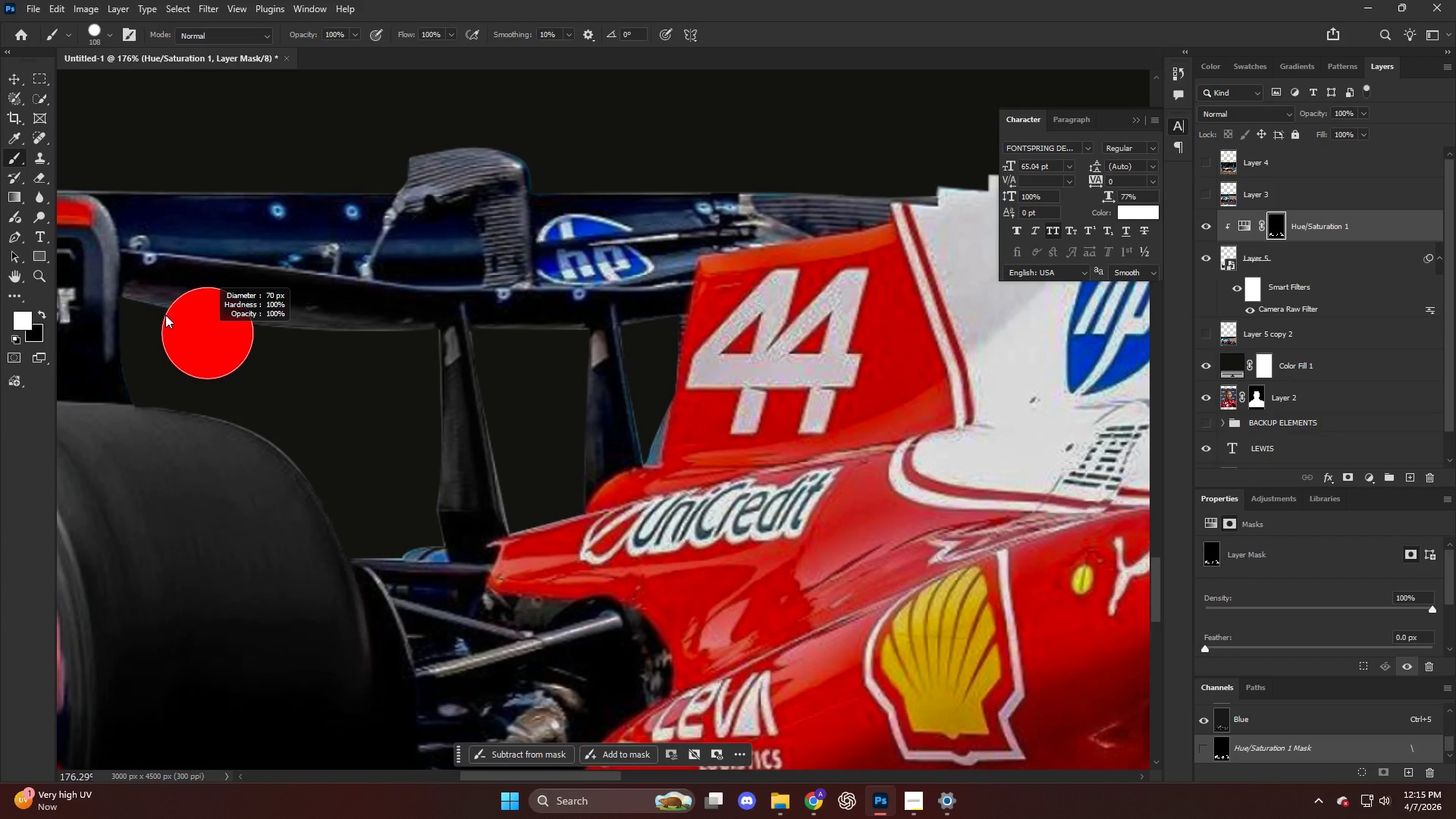 
left_click_drag(start_coordinate=[161, 309], to_coordinate=[516, 374])
 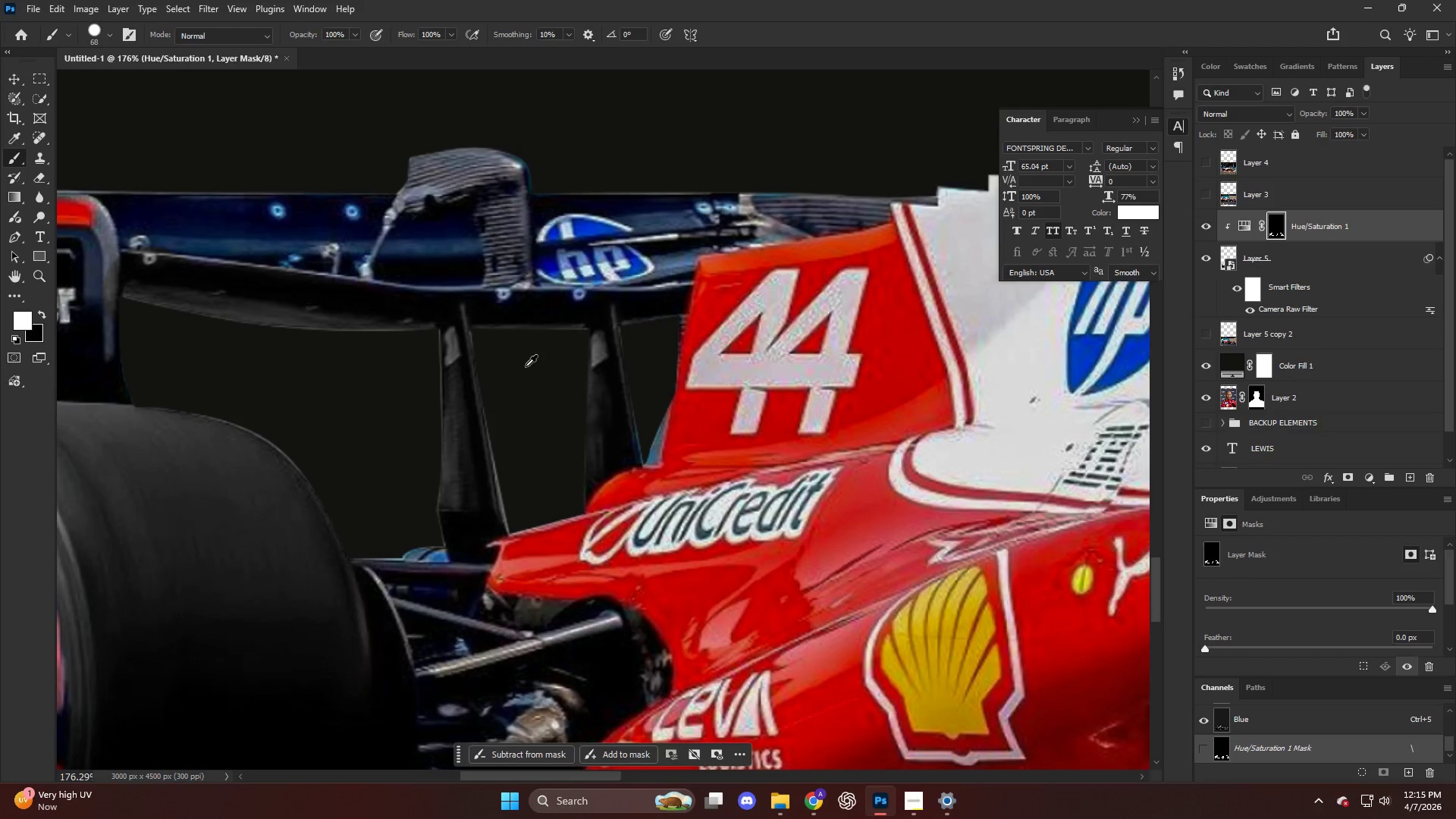 
hold_key(key=AltLeft, duration=0.56)
 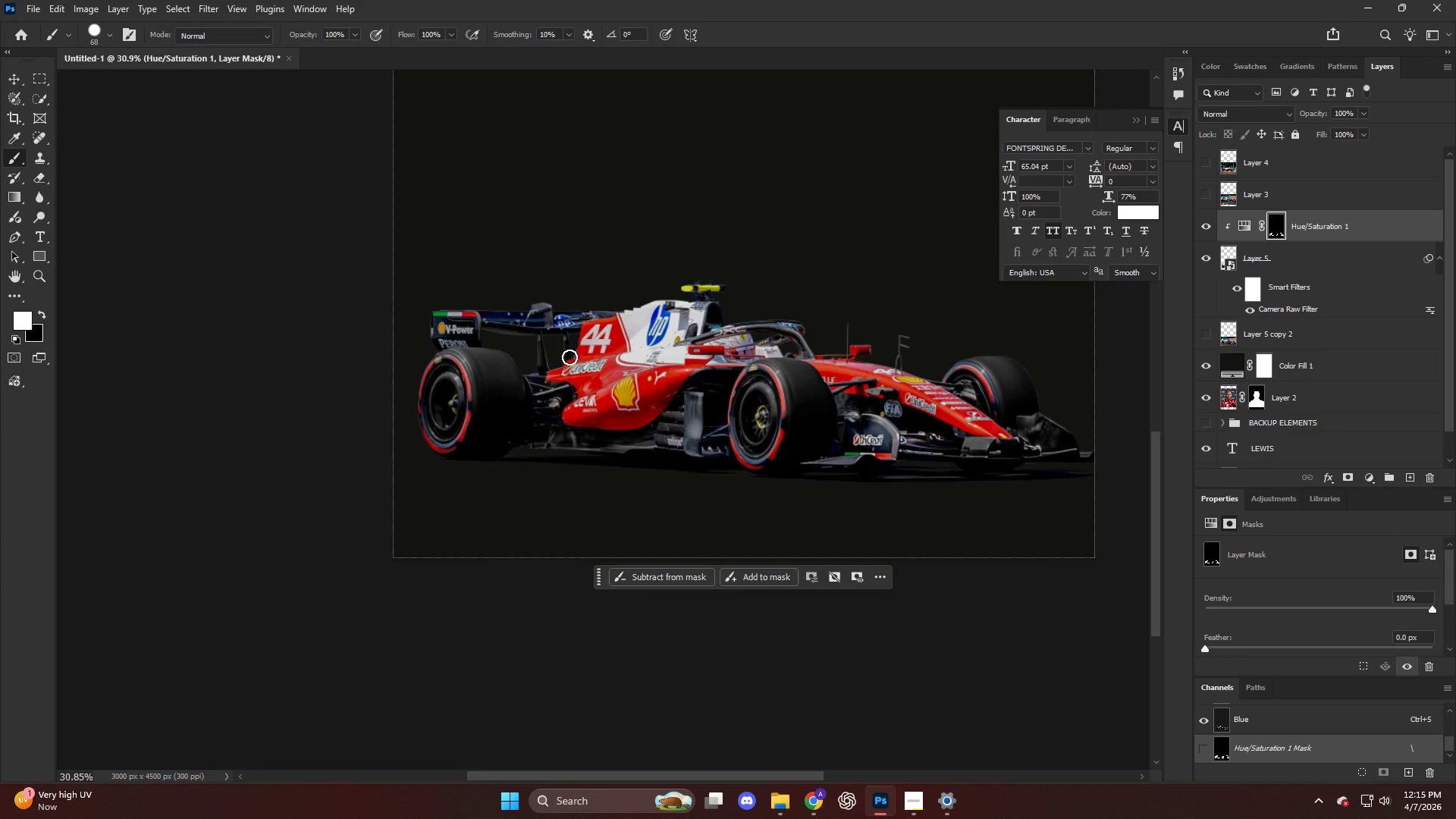 
key(Alt+AltLeft)
 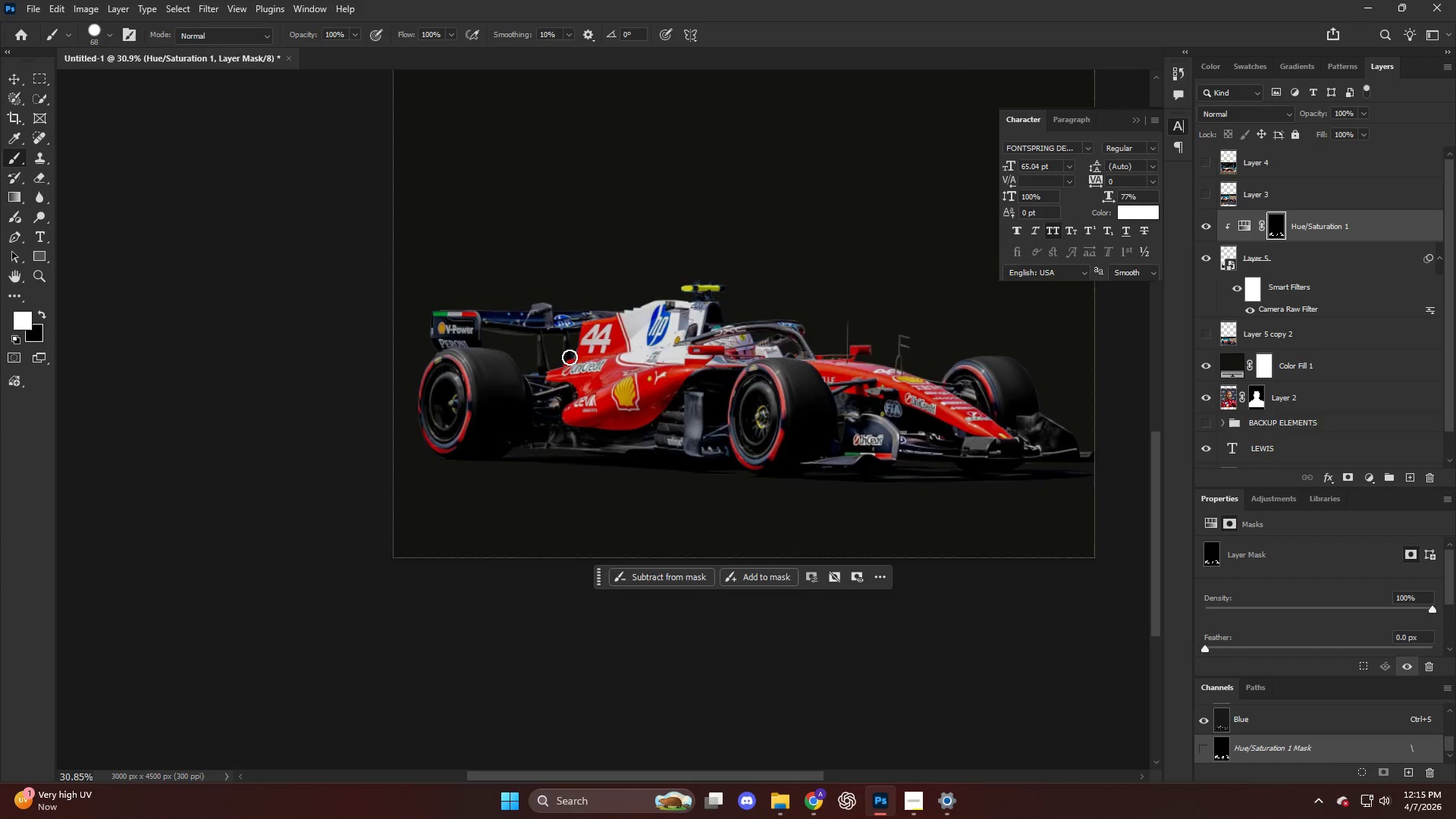 
key(Alt+AltLeft)
 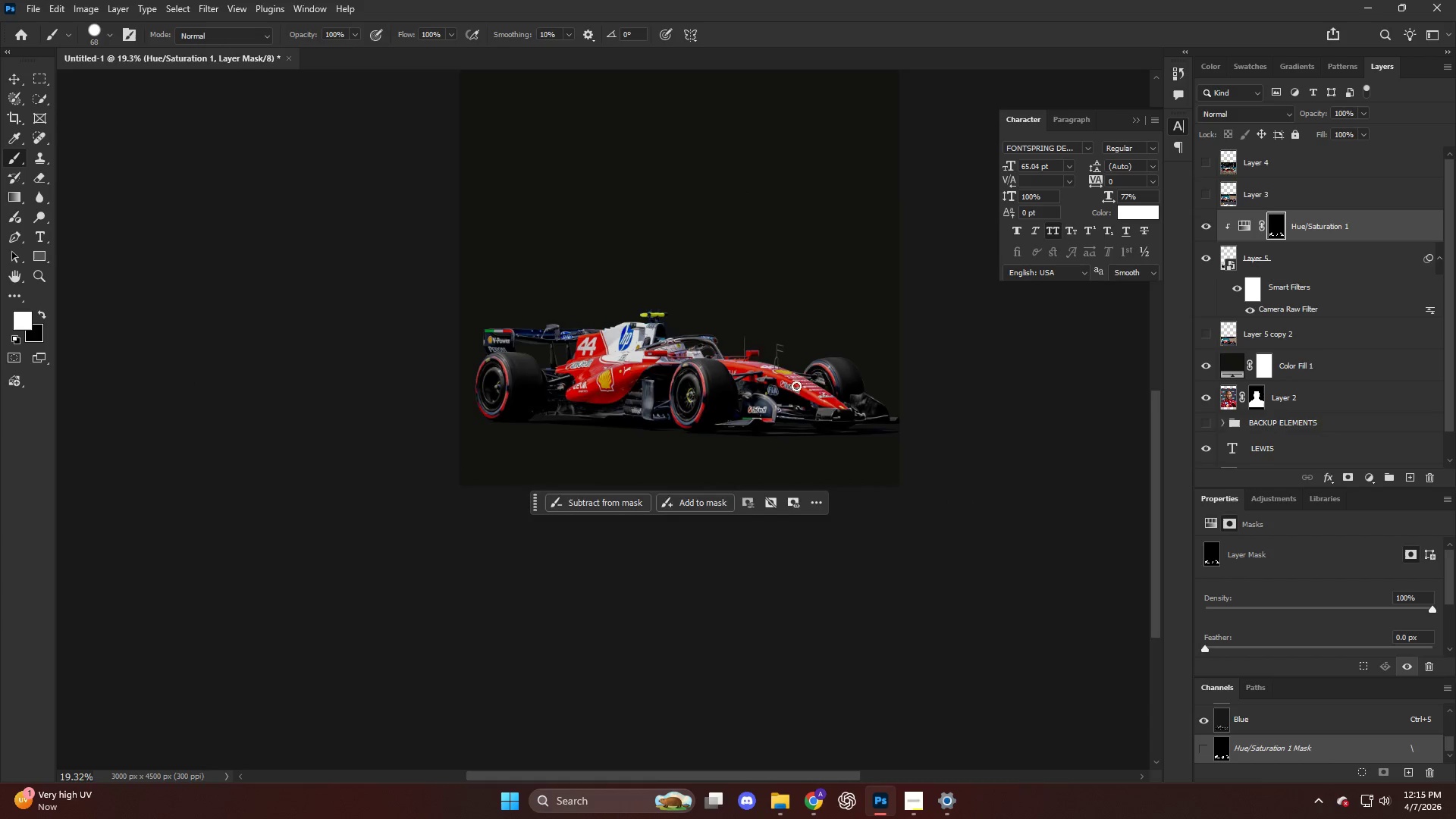 
key(Alt+AltLeft)
 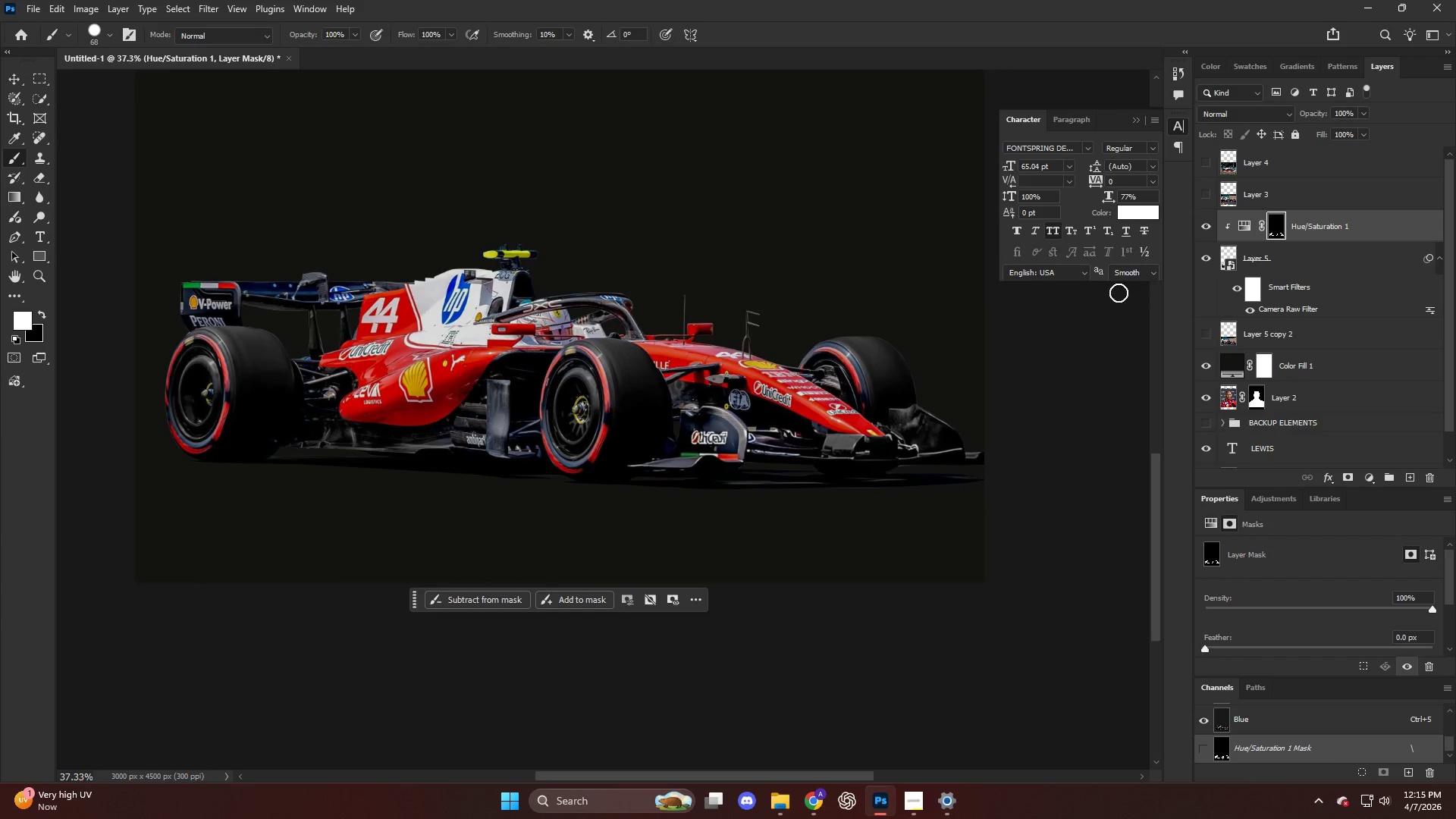 
scroll: coordinate [820, 374], scroll_direction: down, amount: 20.0
 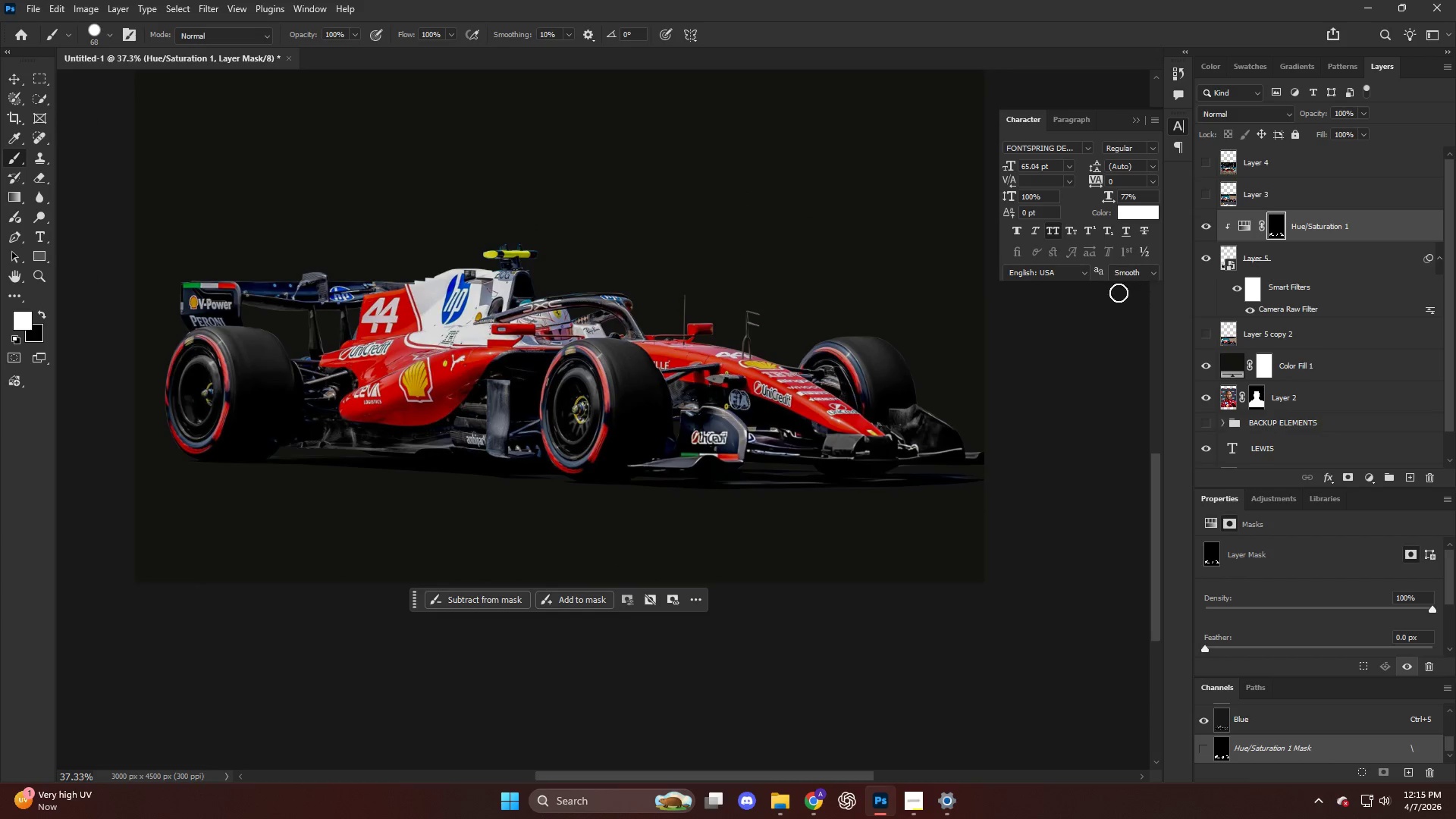 
key(Alt+AltLeft)
 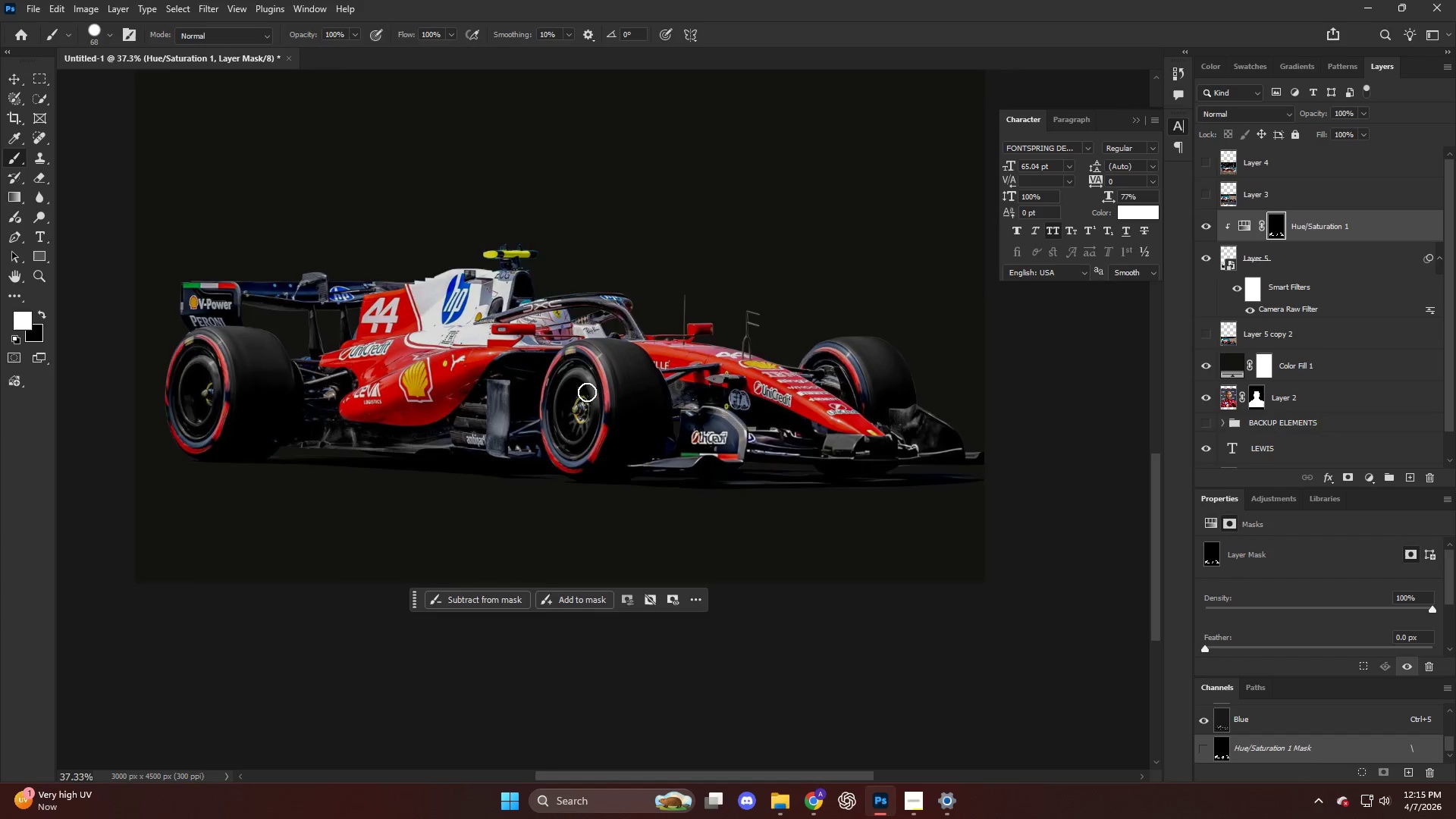 
key(Alt+AltLeft)
 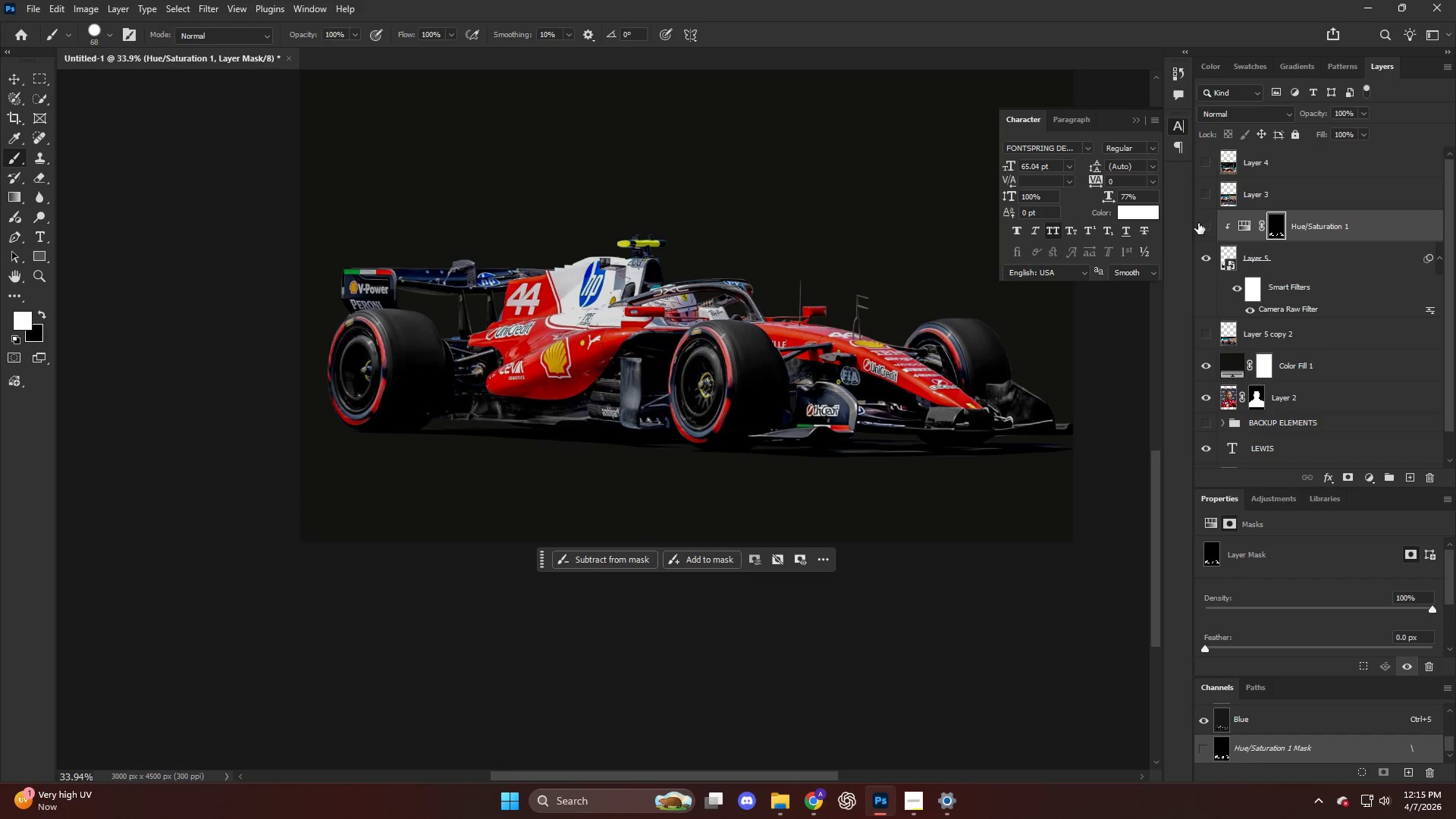 
scroll: coordinate [924, 329], scroll_direction: down, amount: 1.0
 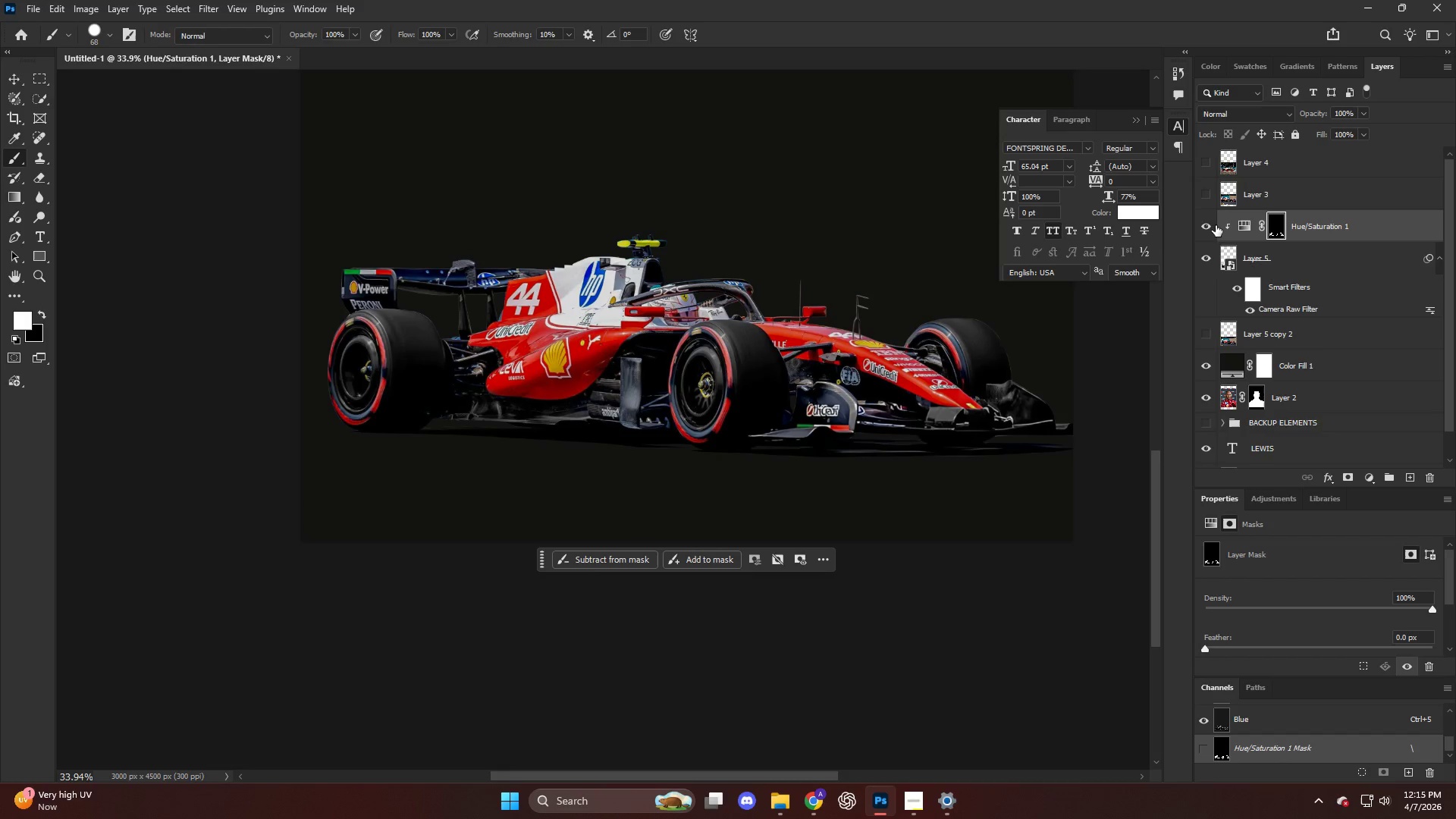 
double_click([1198, 223])
 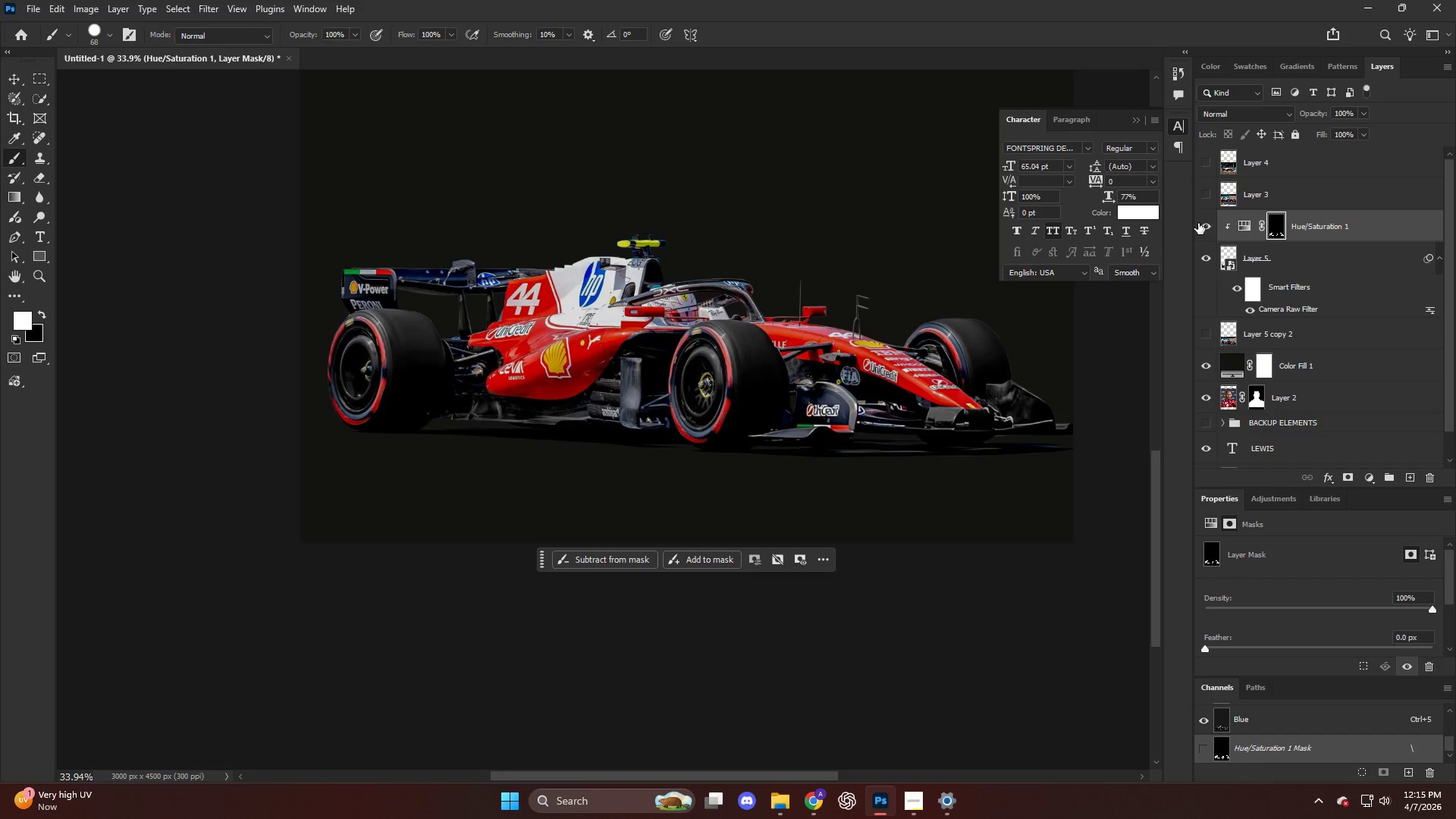 
left_click([1198, 223])
 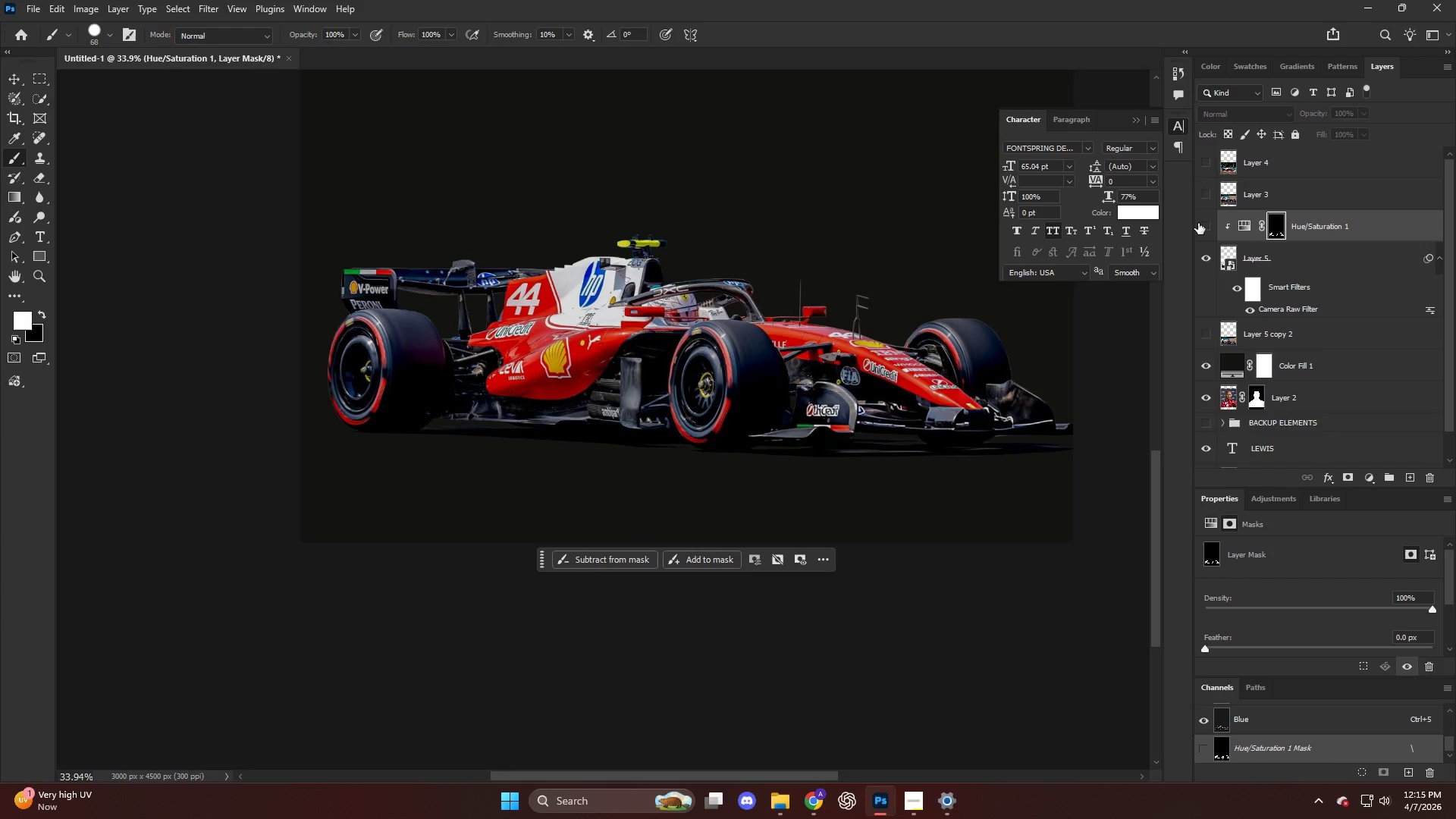 
left_click([1198, 223])
 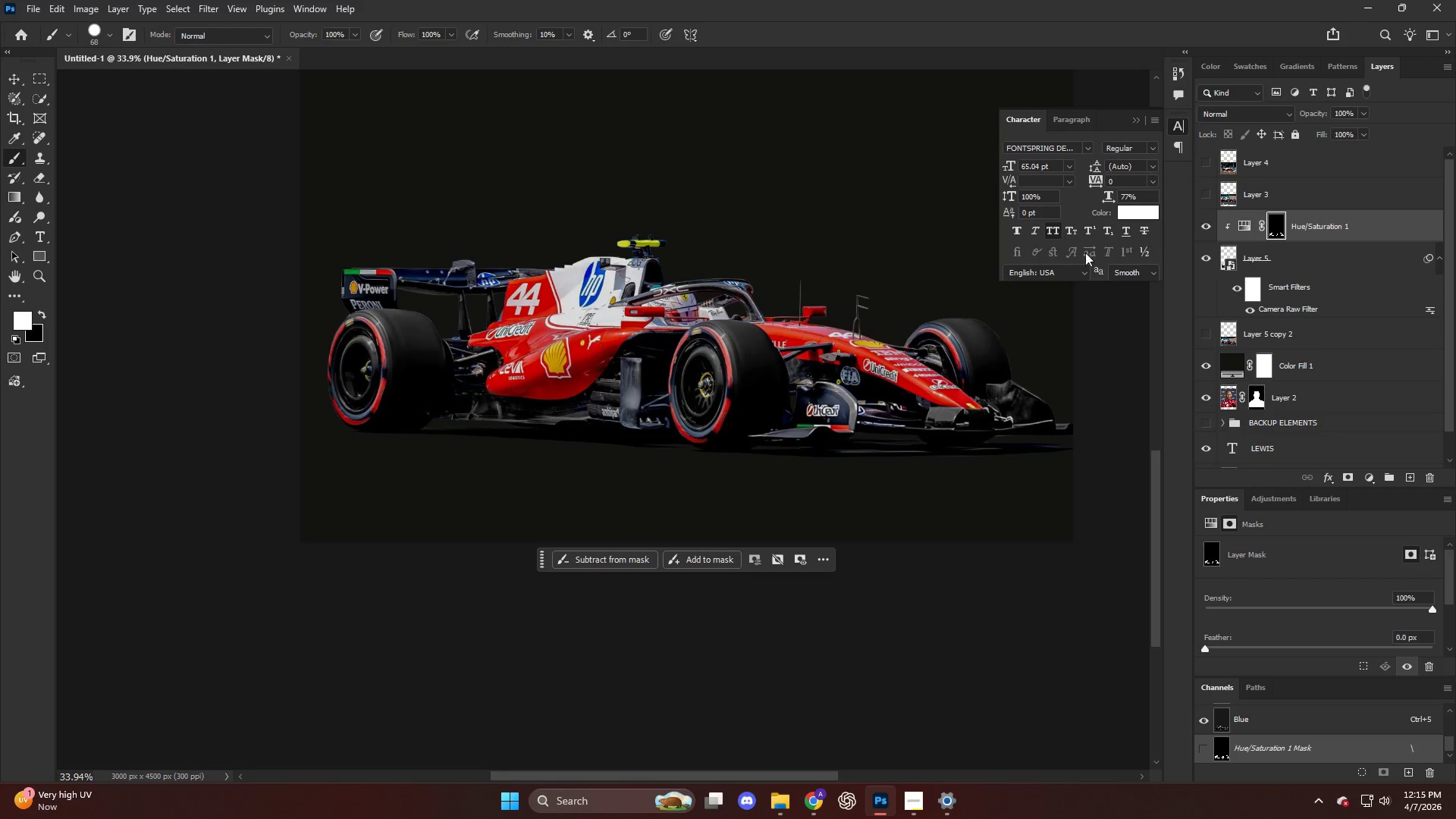 
key(Alt+AltLeft)
 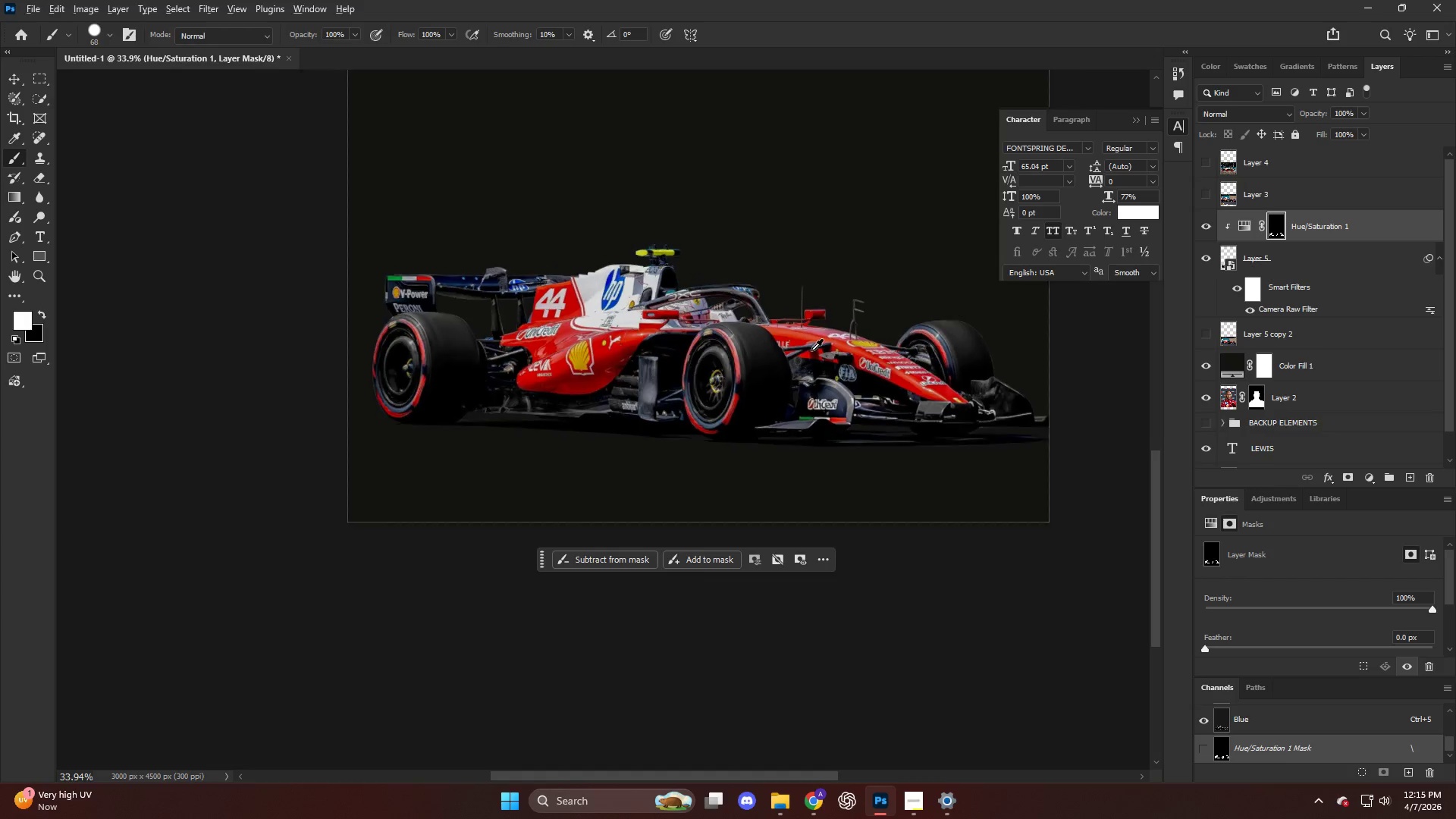 
key(Control+ControlLeft)
 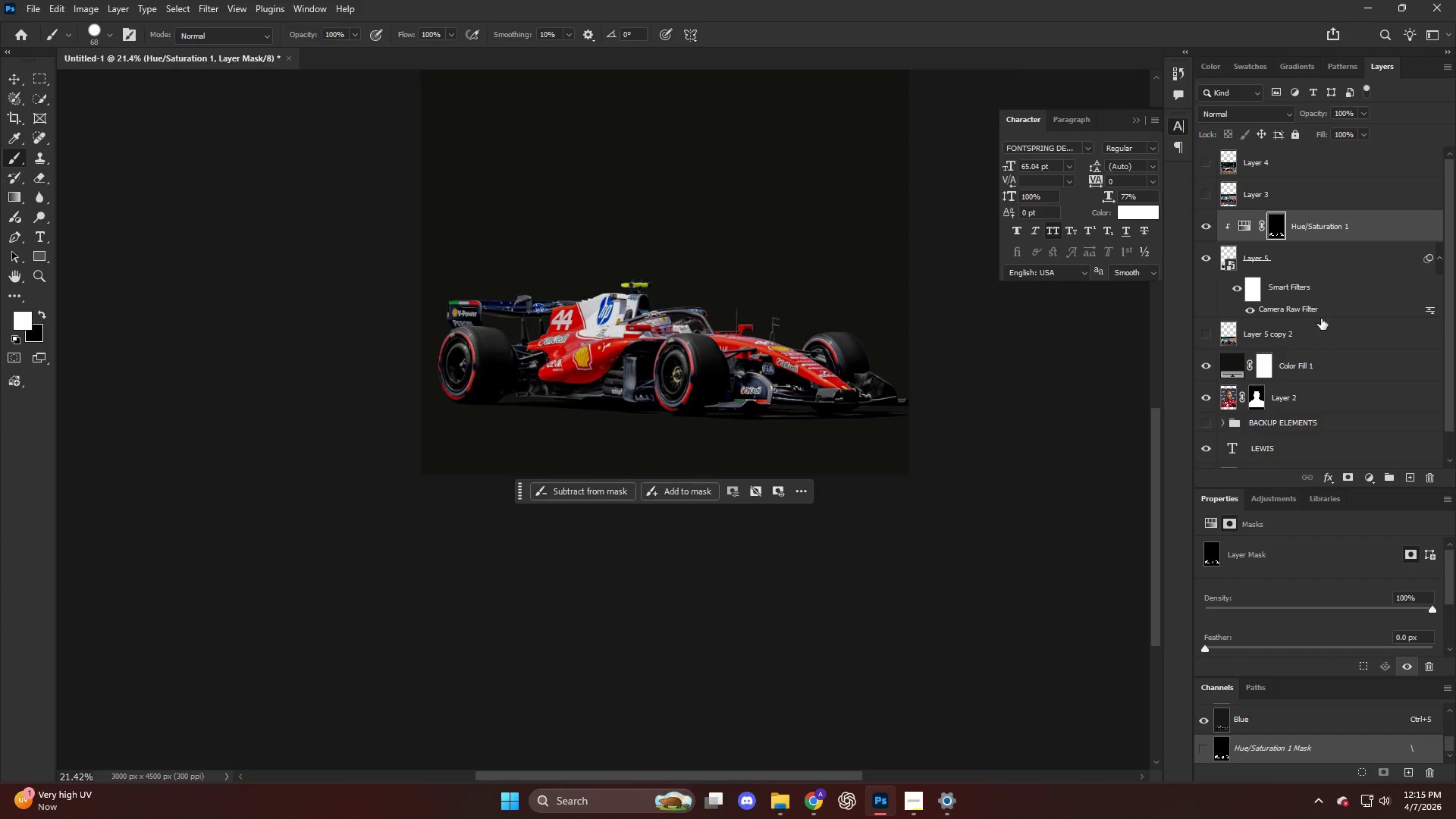 
scroll: coordinate [789, 369], scroll_direction: down, amount: 10.0
 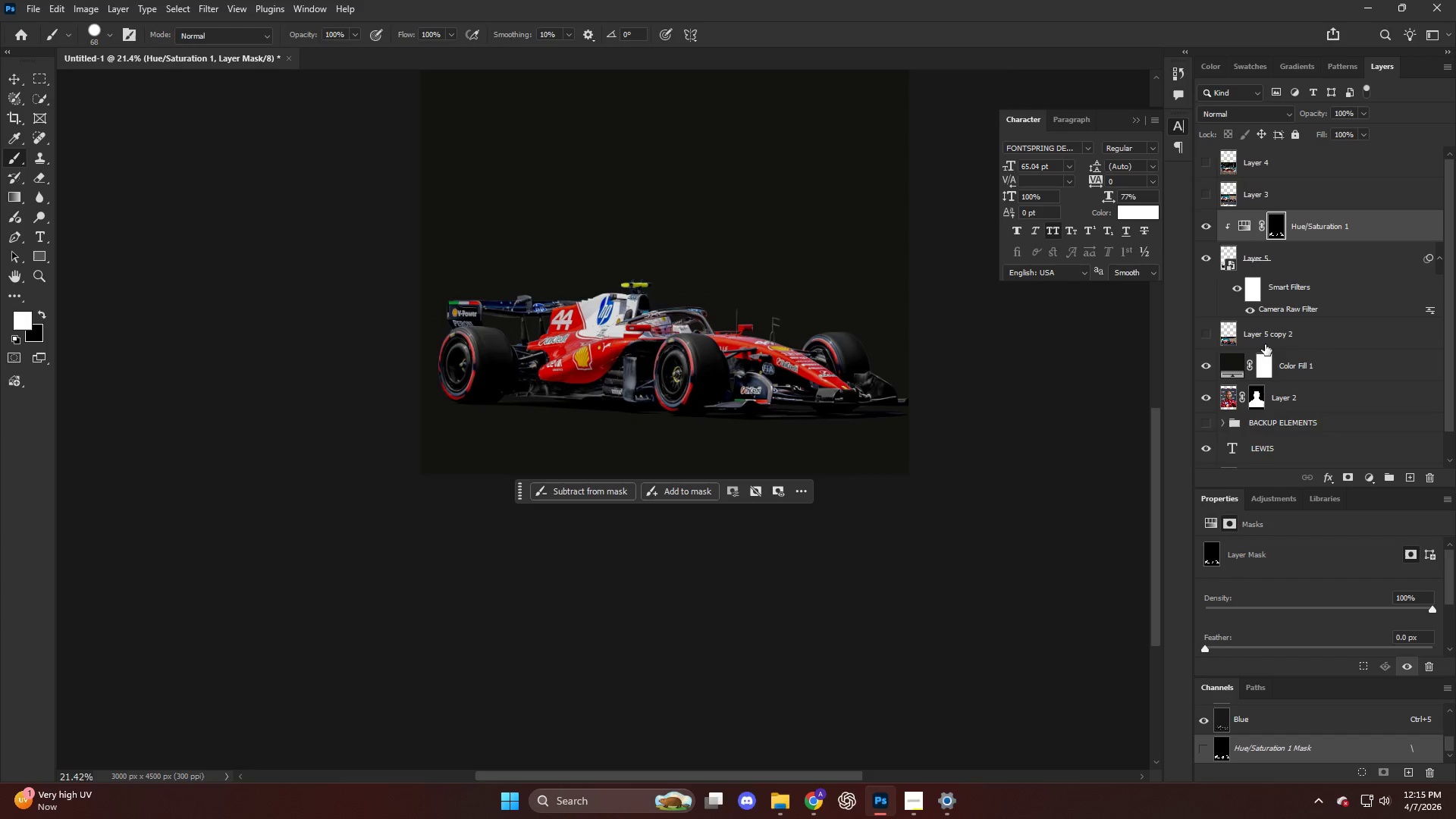 
left_click([1344, 315])
 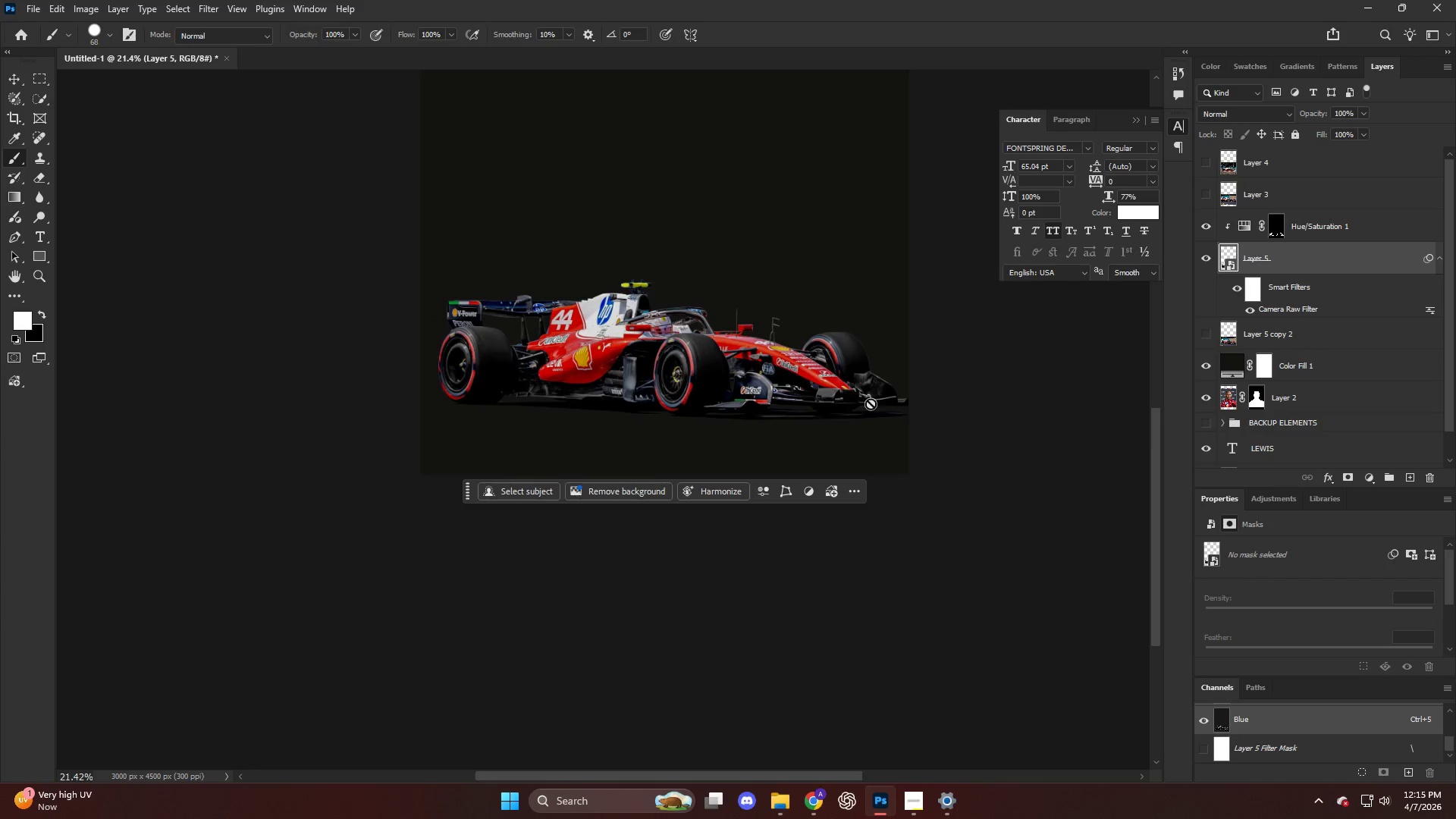 
hold_key(key=AltLeft, duration=0.39)
scroll: coordinate [712, 428], scroll_direction: up, amount: 6.0
 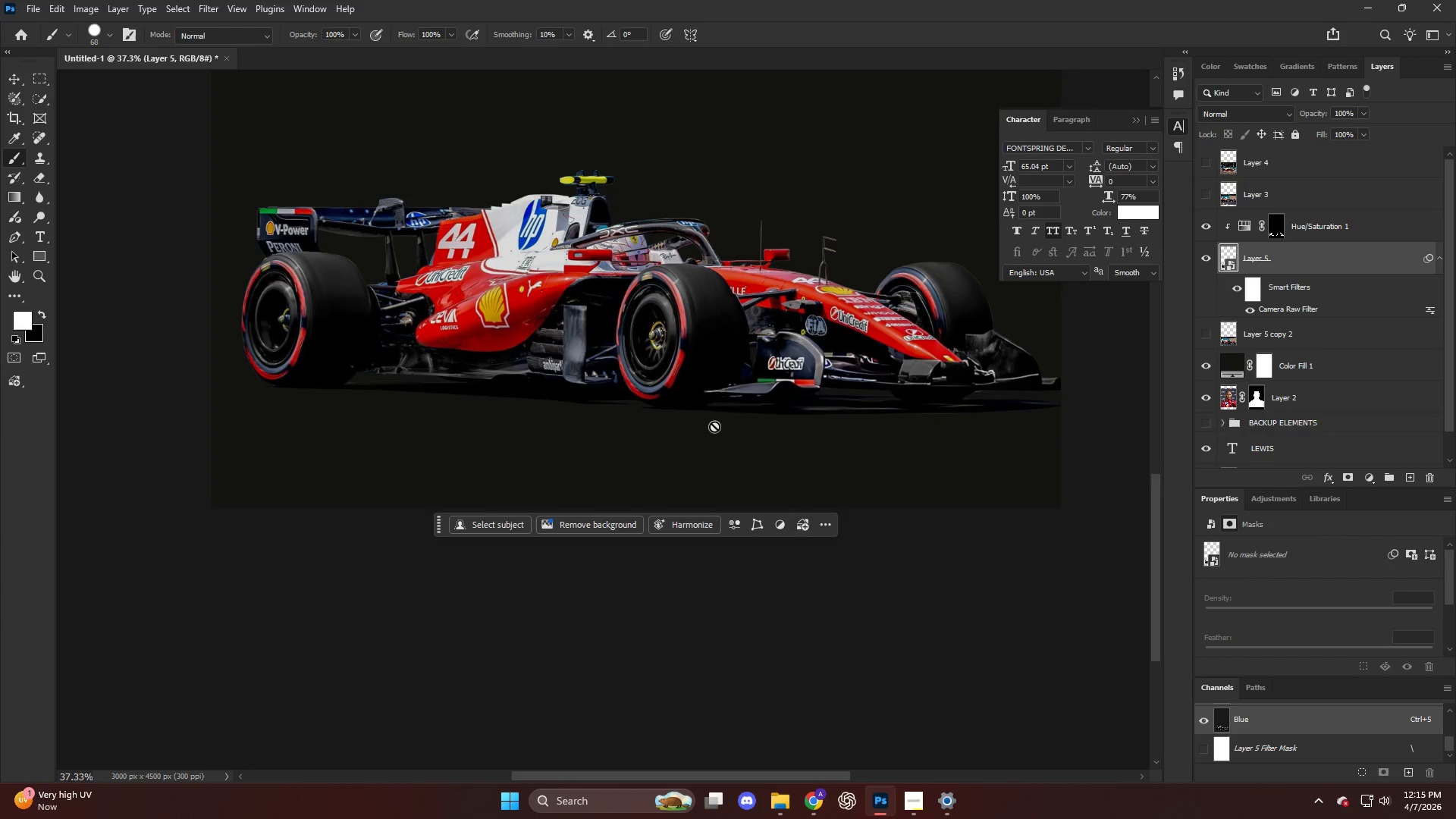 
hold_key(key=AltLeft, duration=0.81)
scroll: coordinate [770, 397], scroll_direction: up, amount: 12.0
 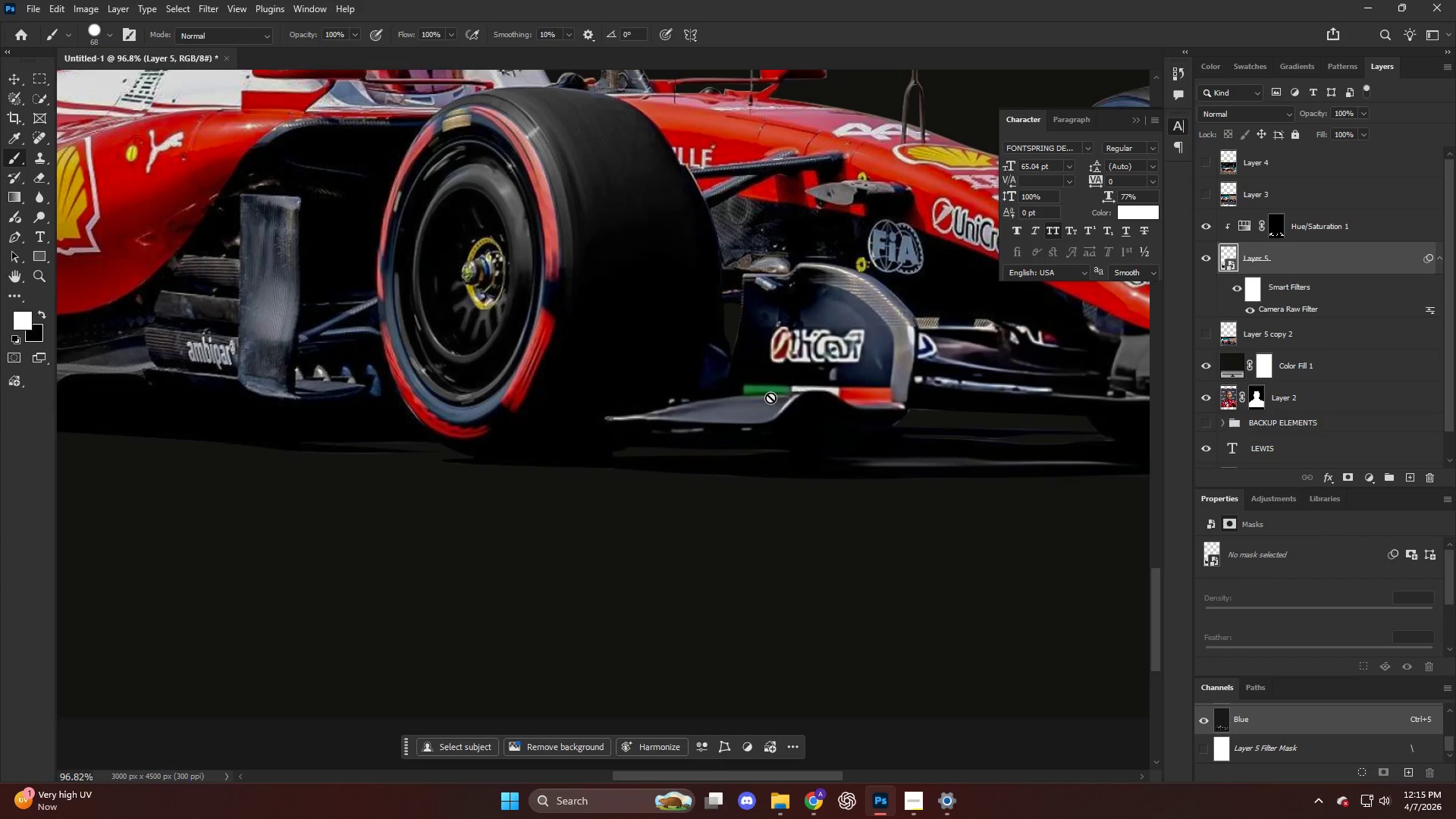 
scroll: coordinate [770, 397], scroll_direction: down, amount: 2.0
 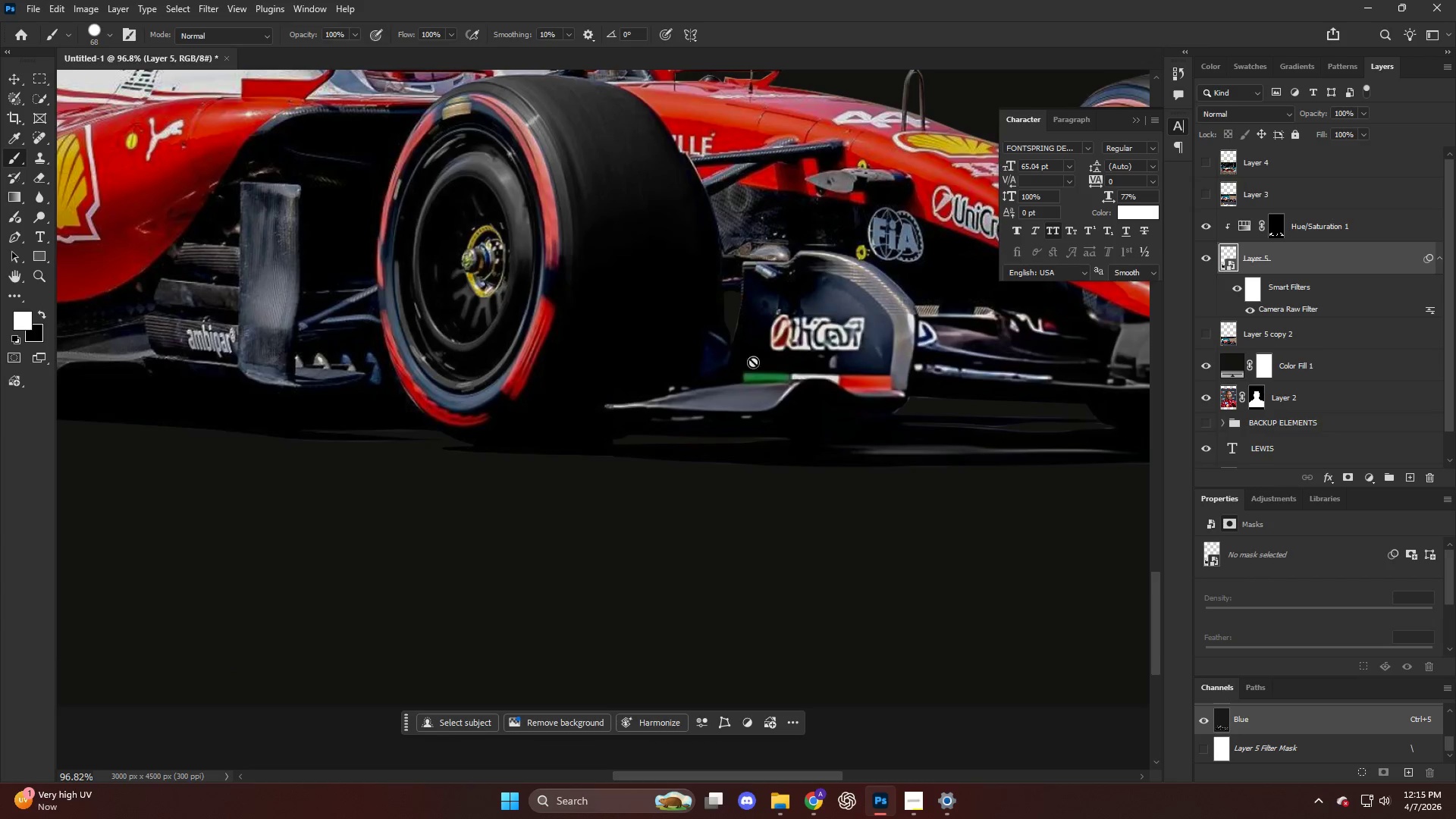 
key(Alt+AltLeft)
 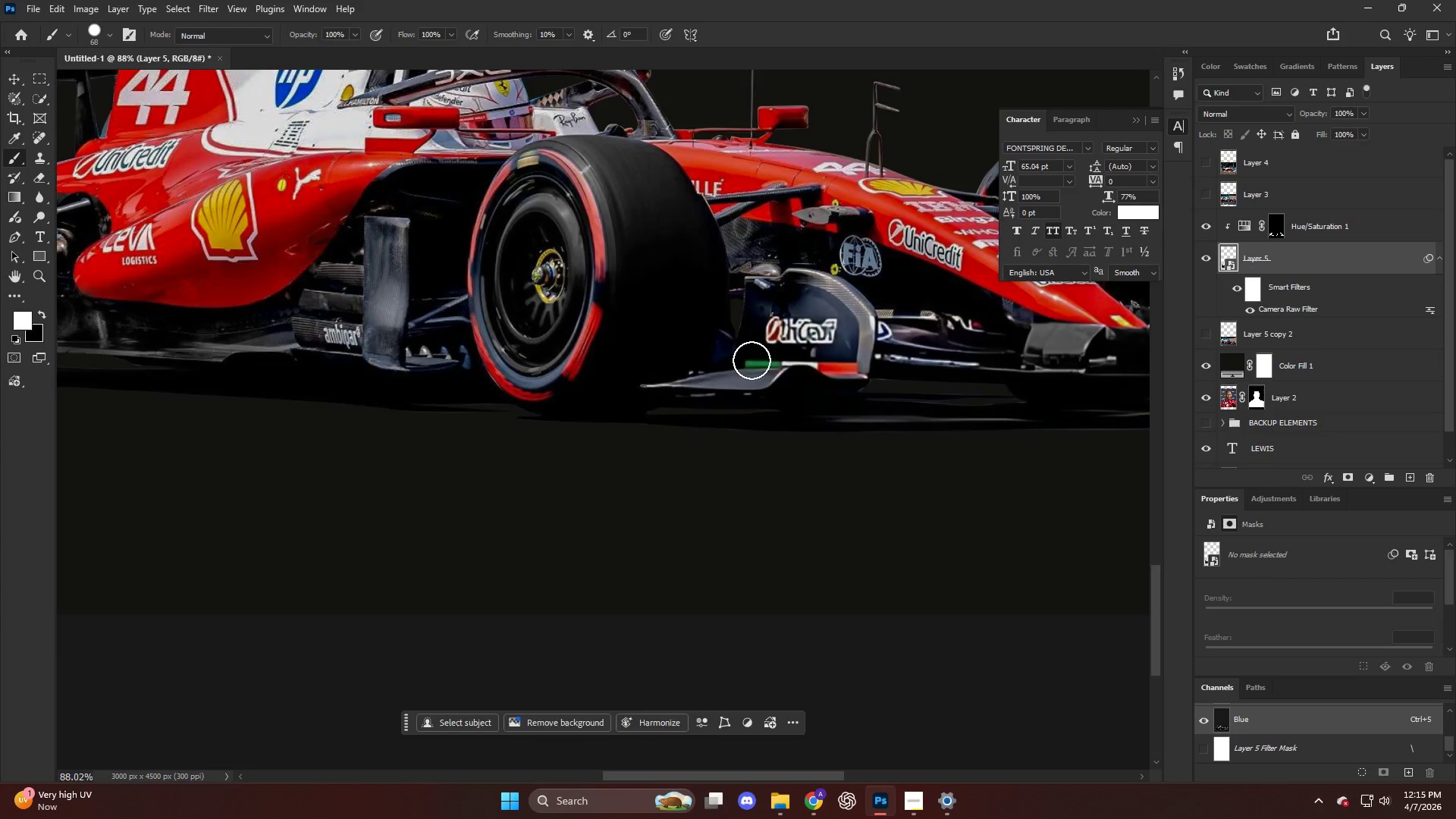 
scroll: coordinate [714, 318], scroll_direction: none, amount: 0.0
 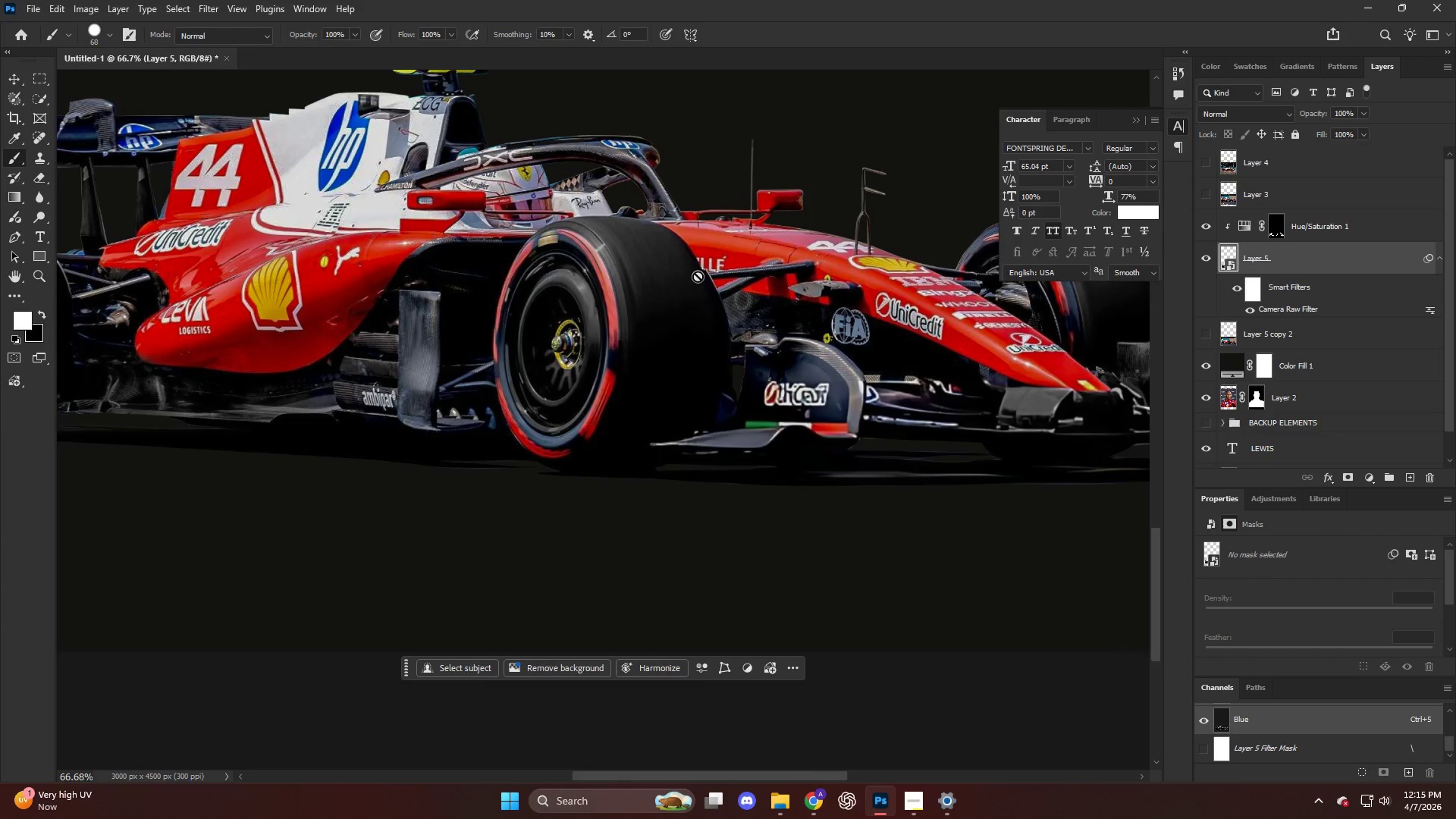 
scroll: coordinate [697, 277], scroll_direction: up, amount: 4.0
 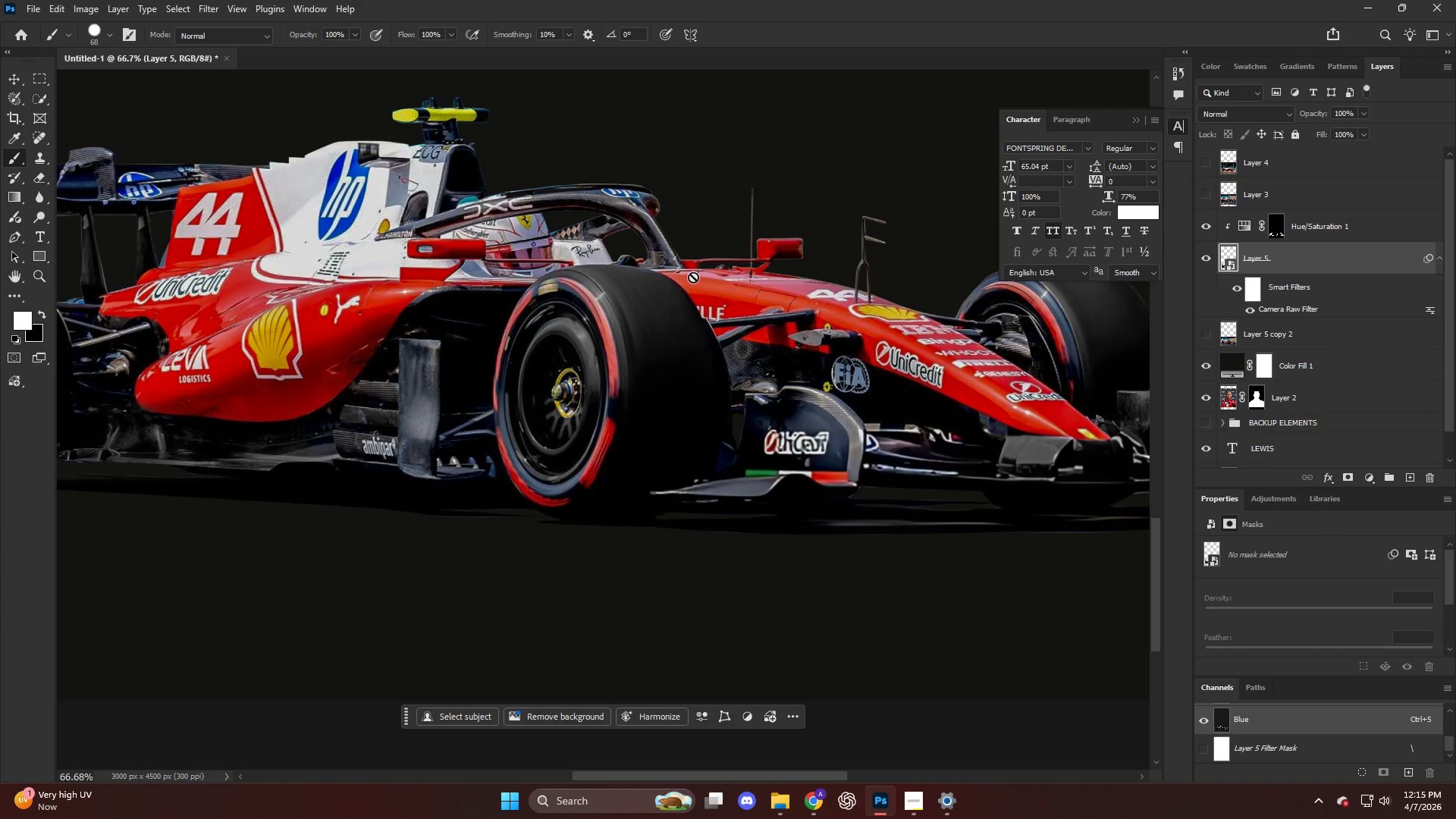 
key(Alt+AltLeft)
 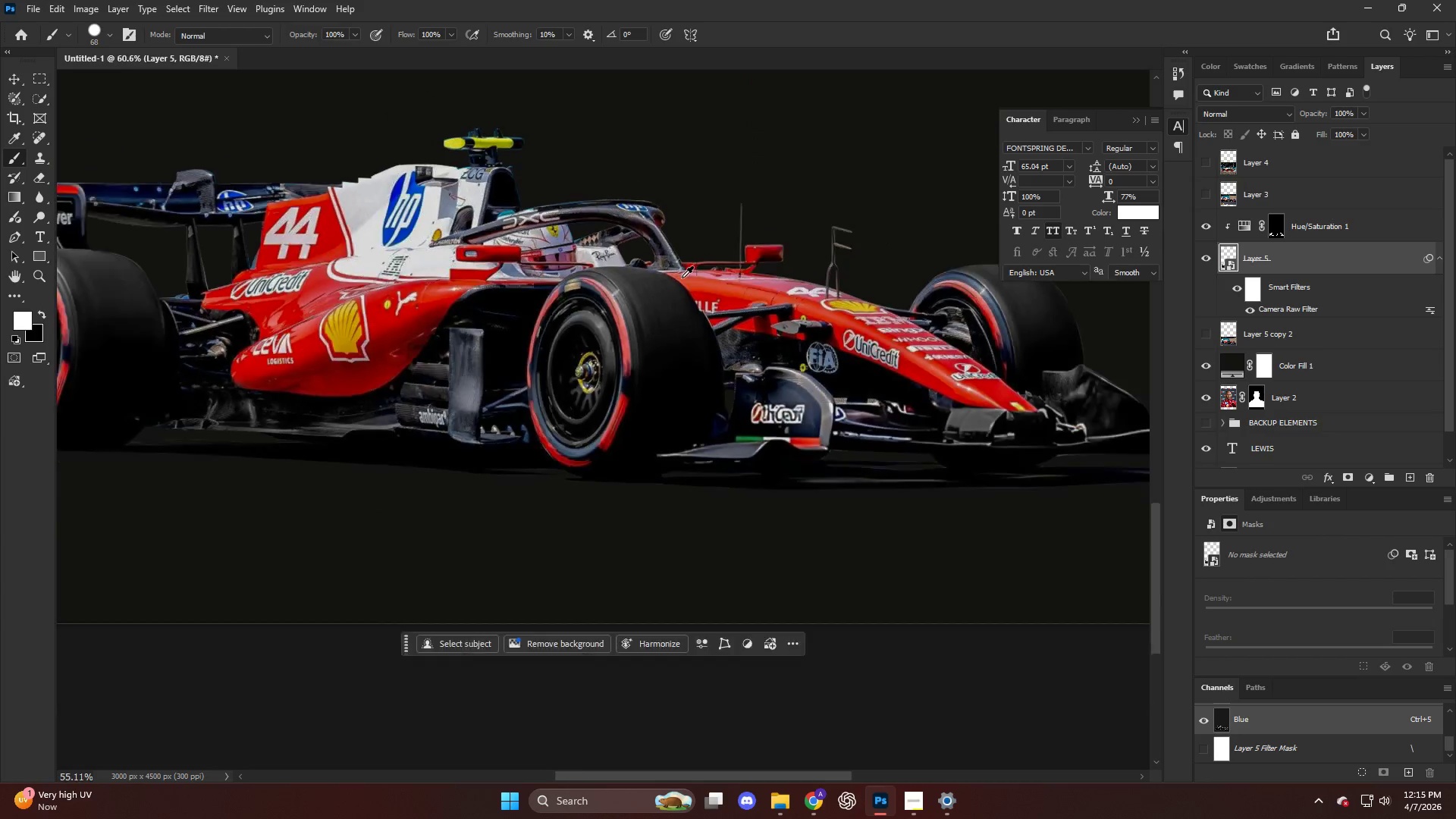 
hold_key(key=AltLeft, duration=1.19)
scroll: coordinate [601, 216], scroll_direction: up, amount: 26.0
 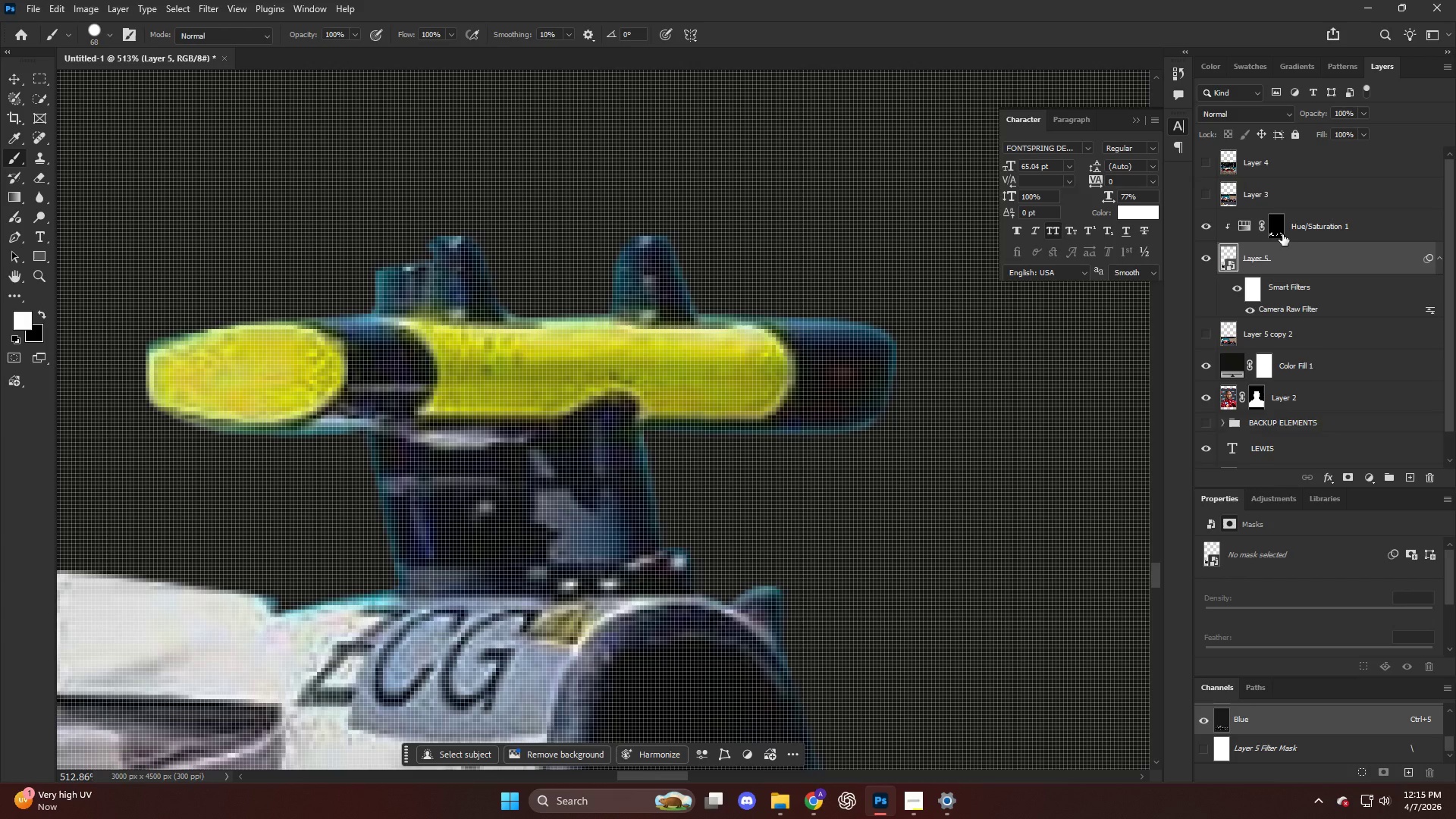 
left_click([1276, 229])
 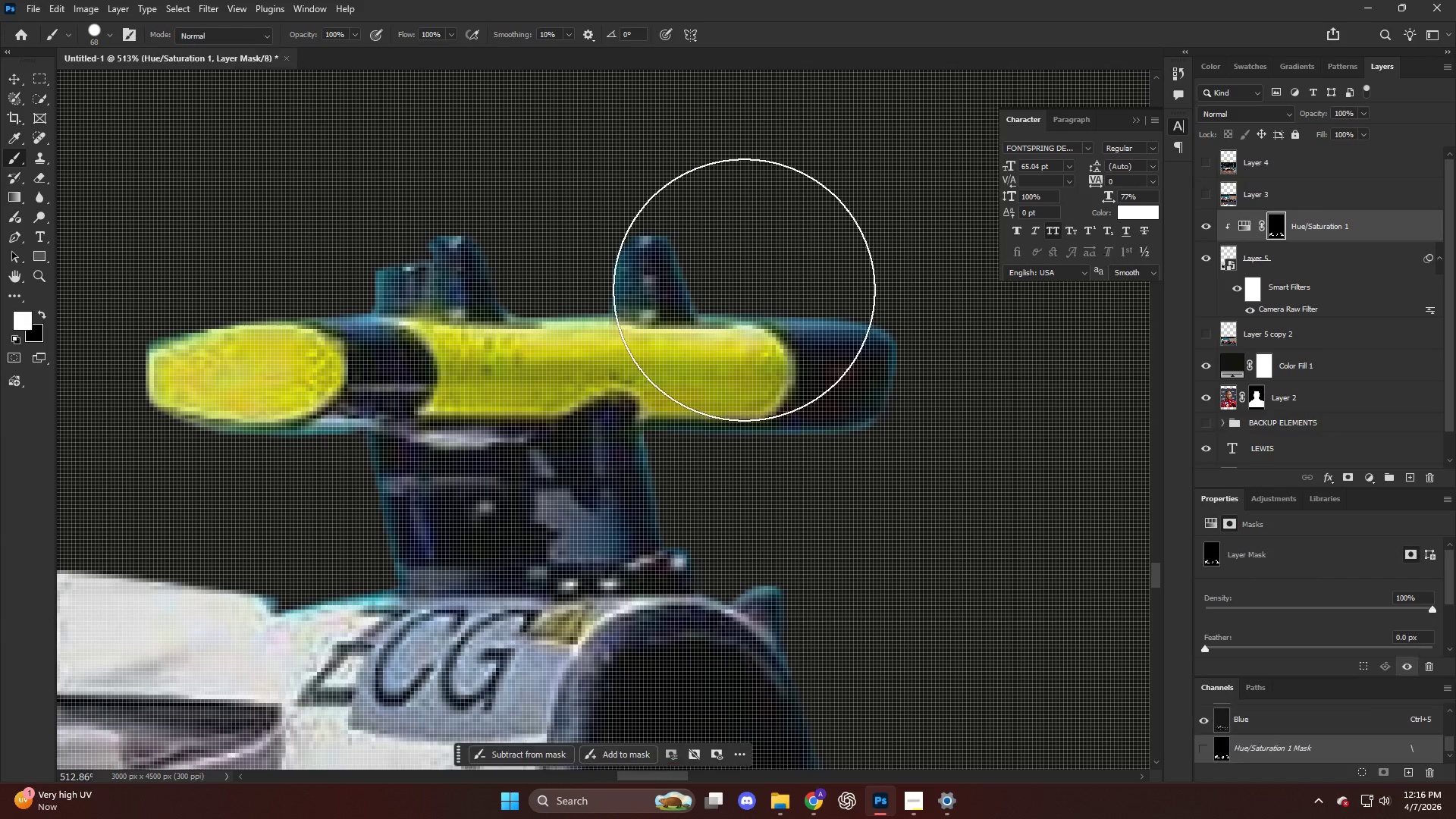 
key(N)
 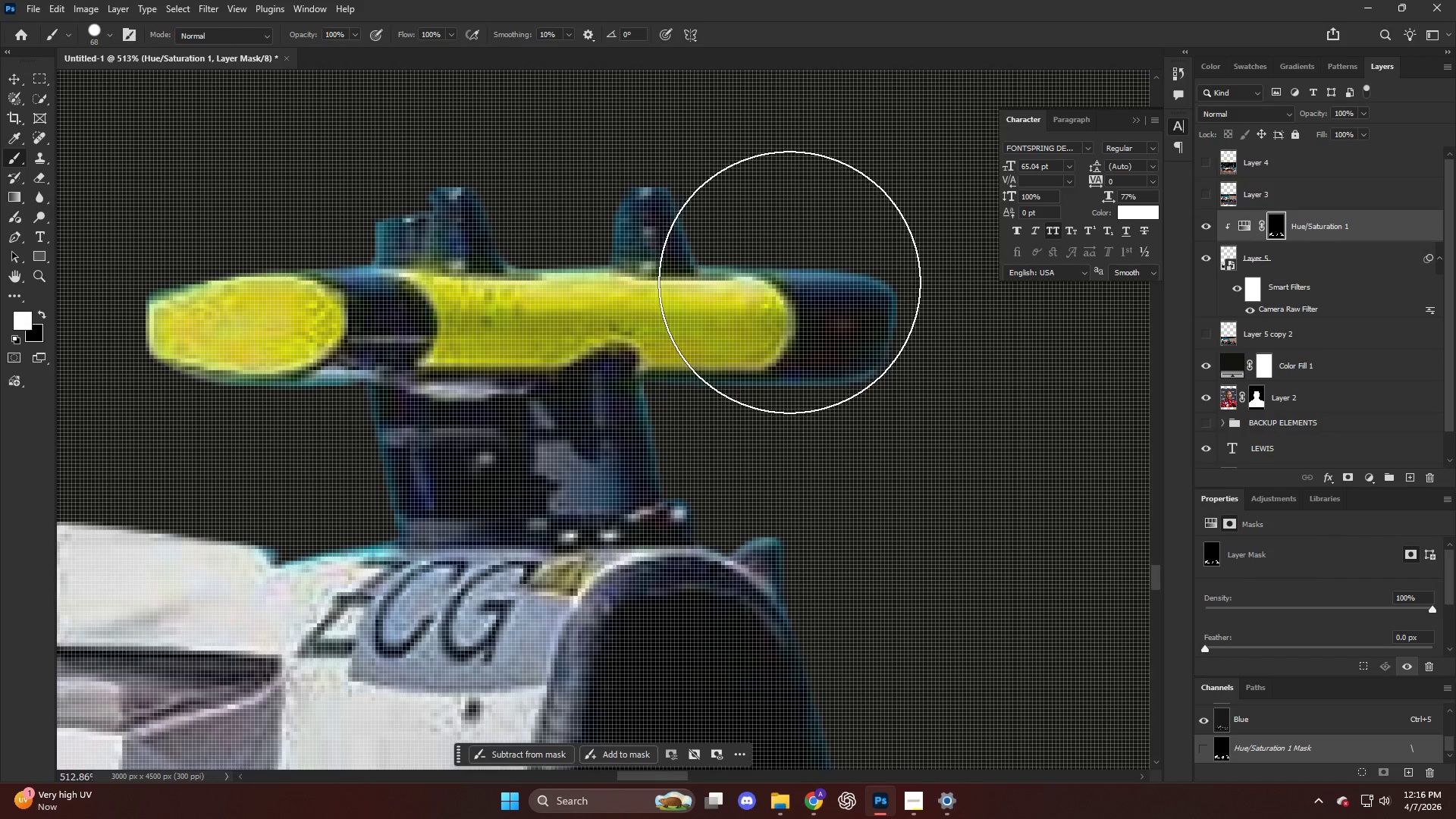 
scroll: coordinate [753, 288], scroll_direction: down, amount: 4.0
 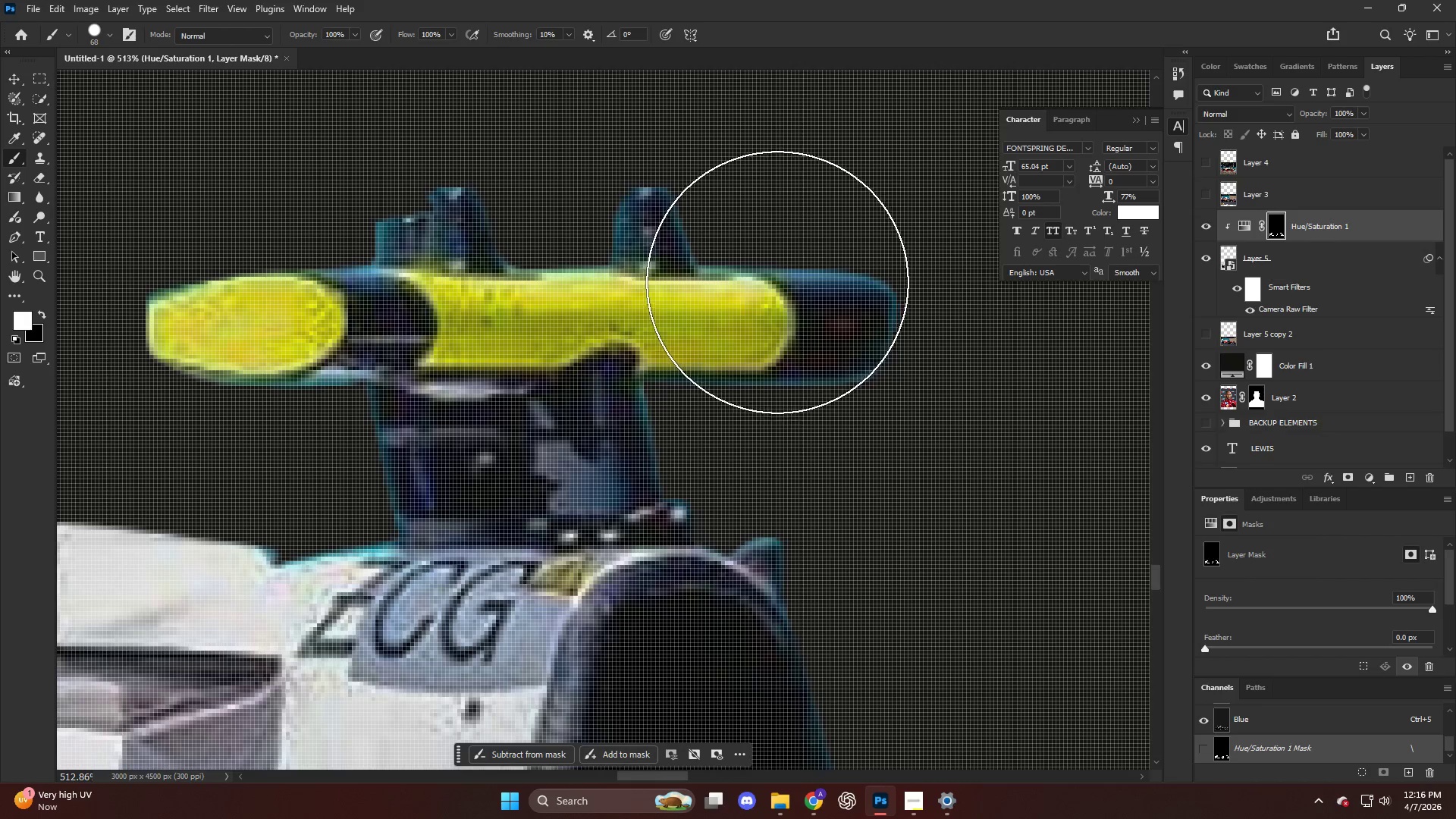 
key(B)
 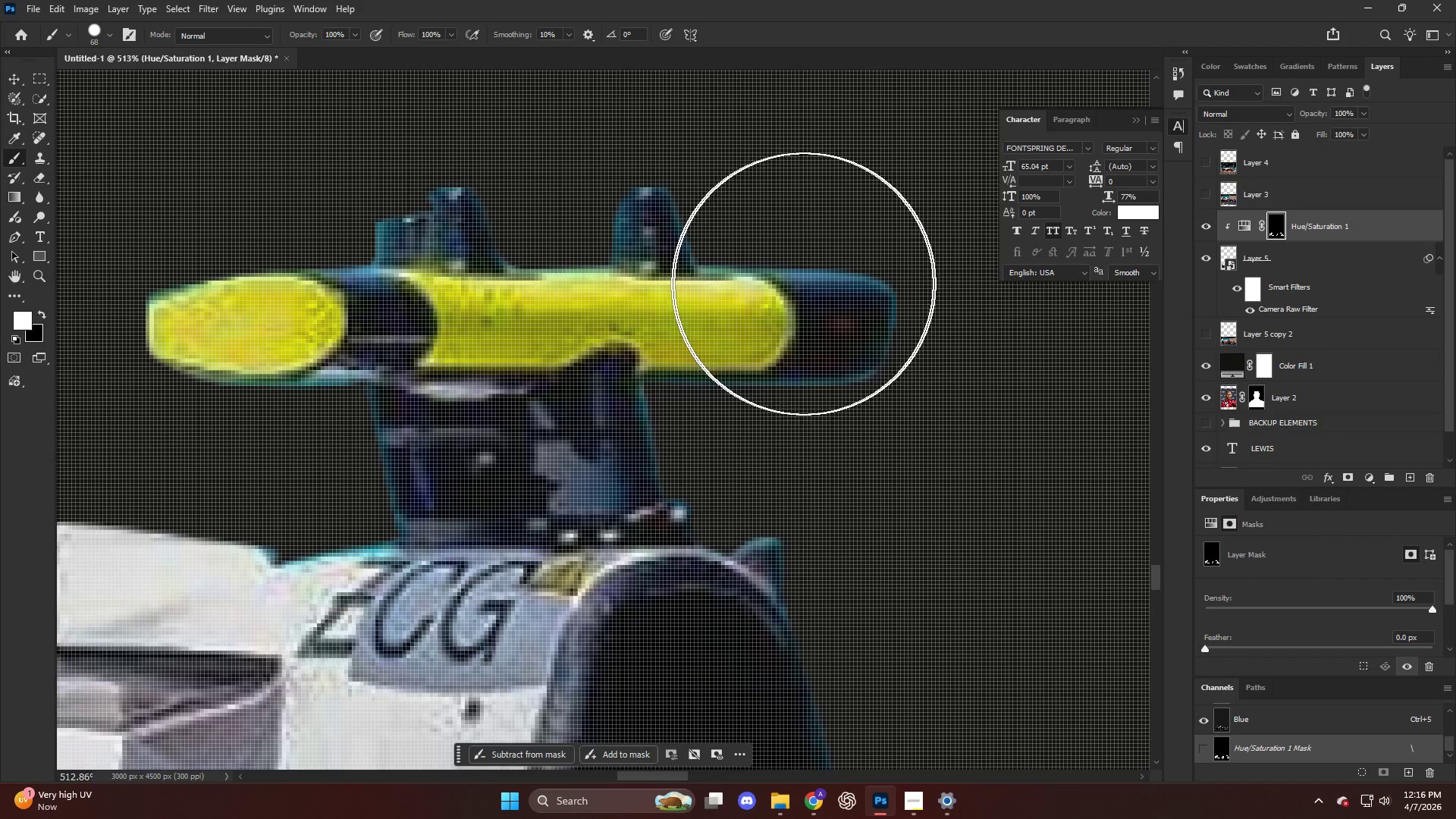 
hold_key(key=AltLeft, duration=0.41)
scroll: coordinate [849, 290], scroll_direction: down, amount: 3.0
 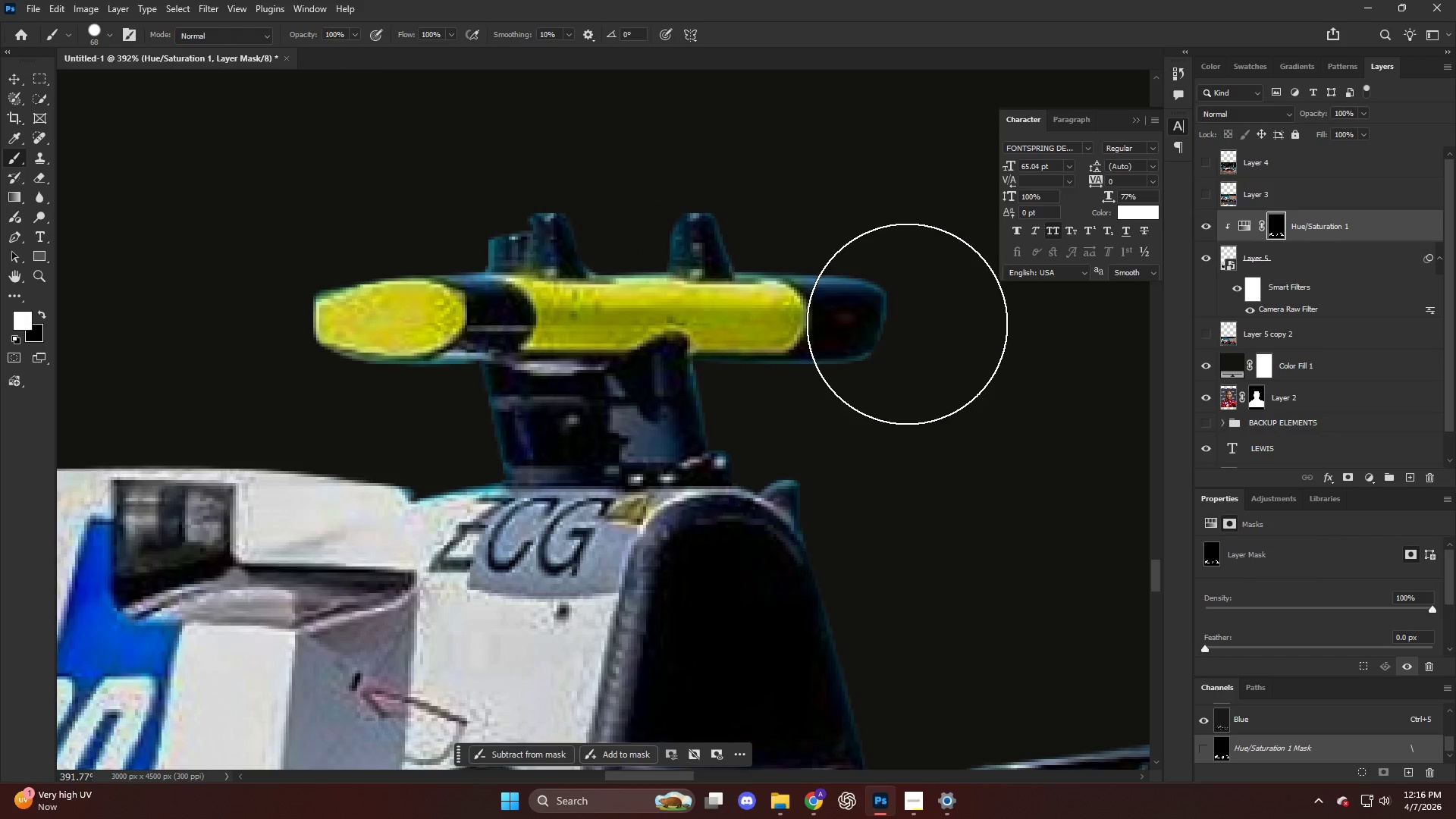 
left_click_drag(start_coordinate=[907, 324], to_coordinate=[899, 402])
 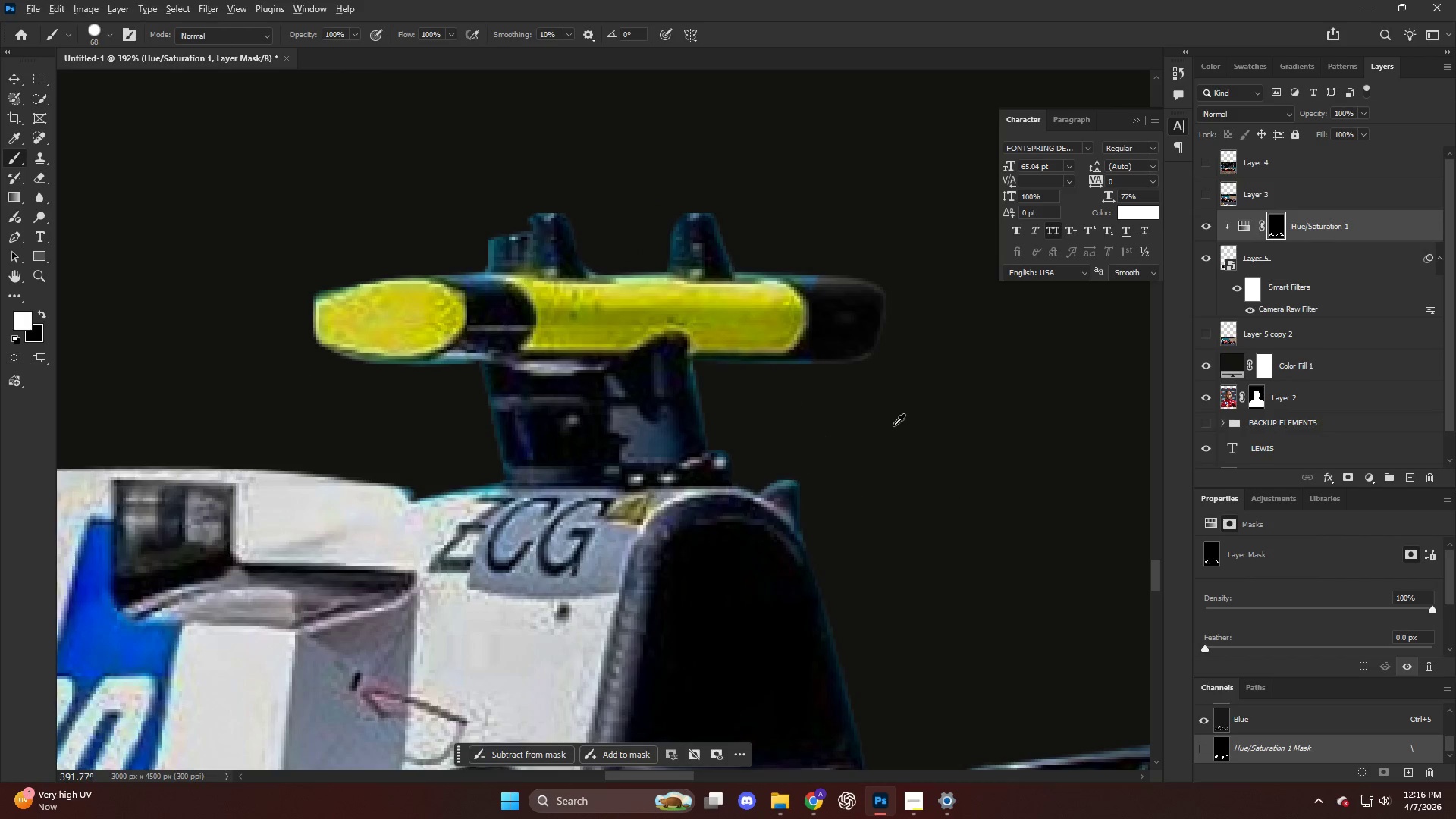 
hold_key(key=AltLeft, duration=0.36)
 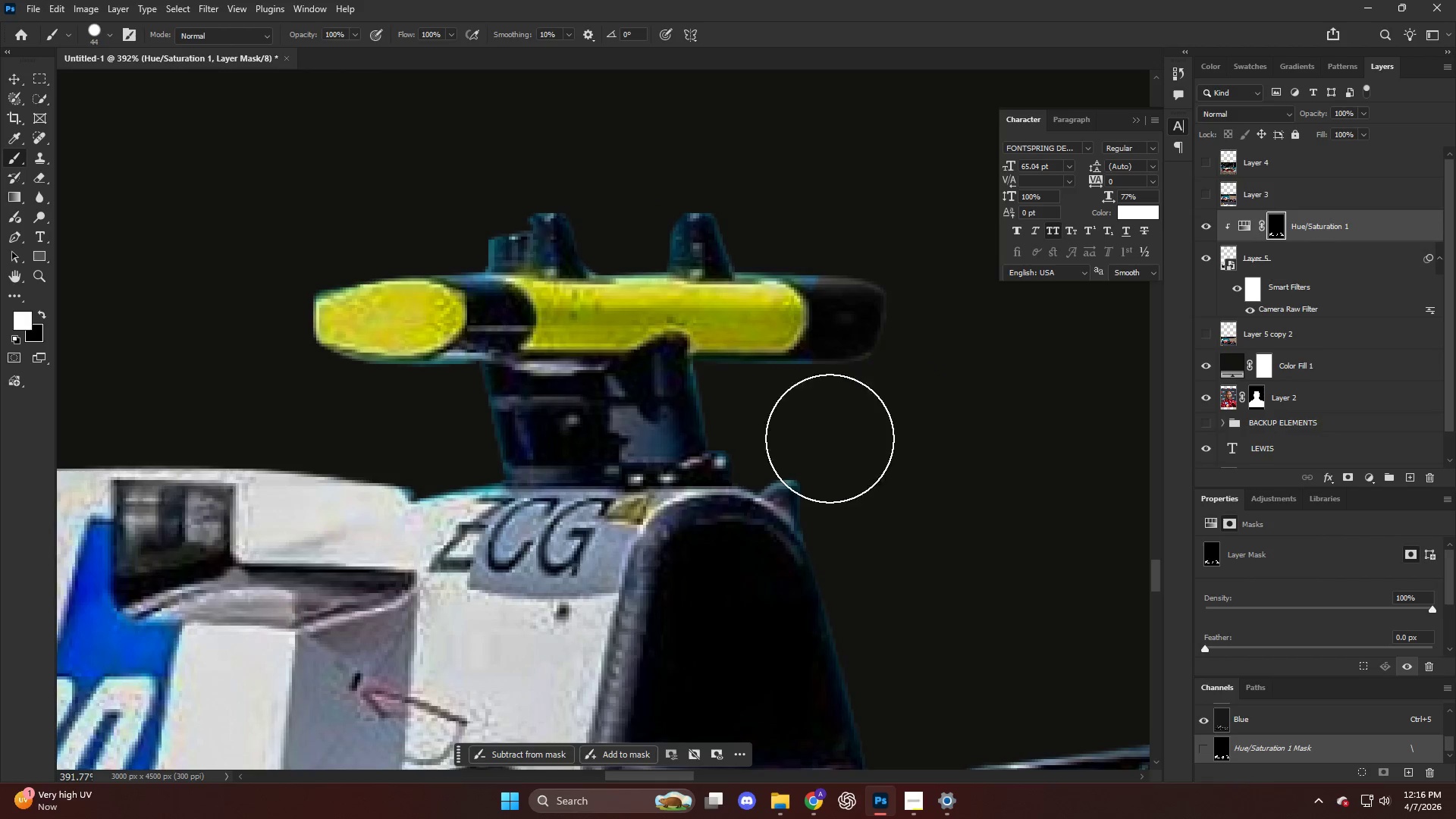 
key(Alt+AltLeft)
 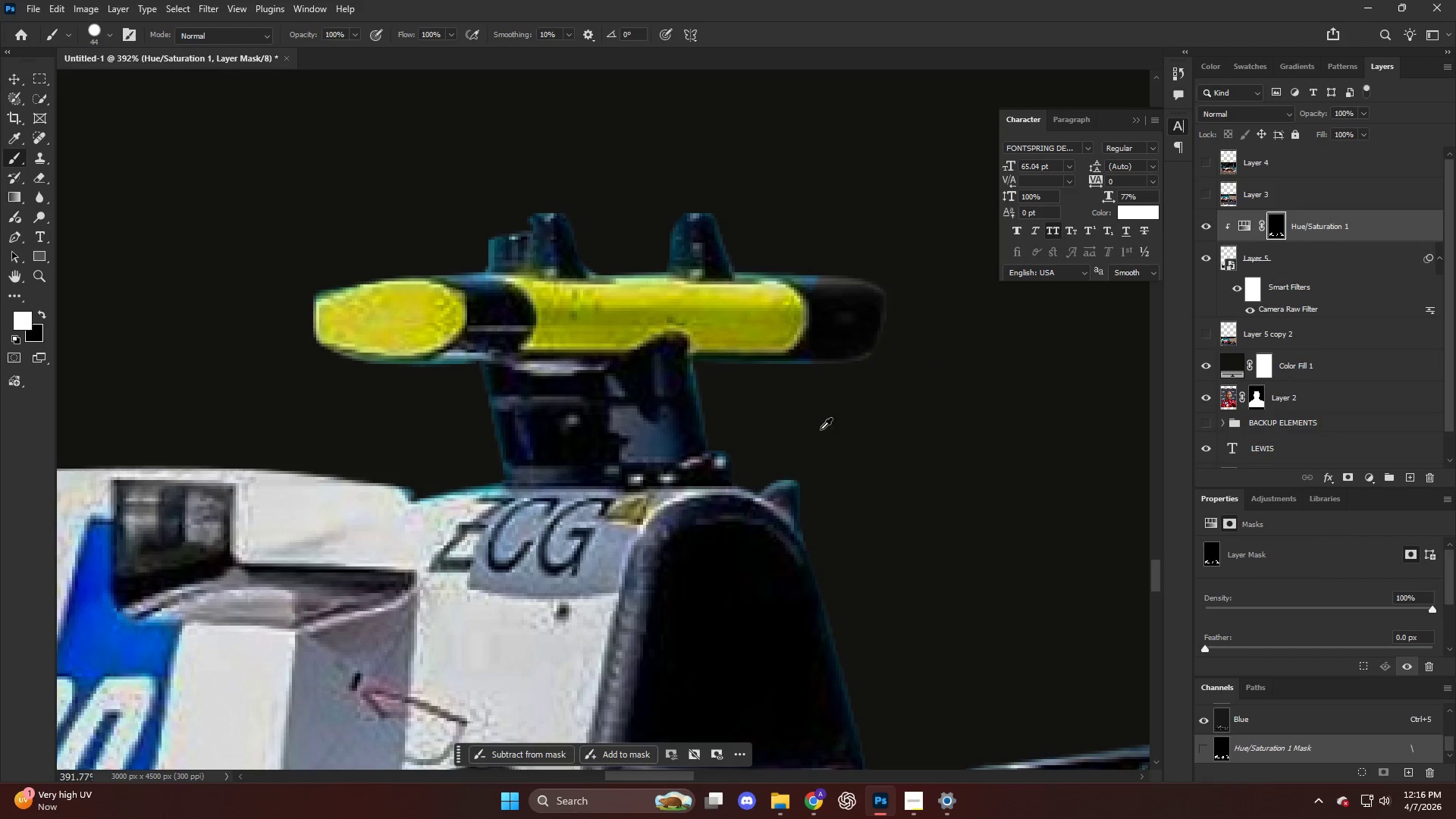 
hold_key(key=AltLeft, duration=0.53)
scroll: coordinate [662, 412], scroll_direction: down, amount: 1.0
 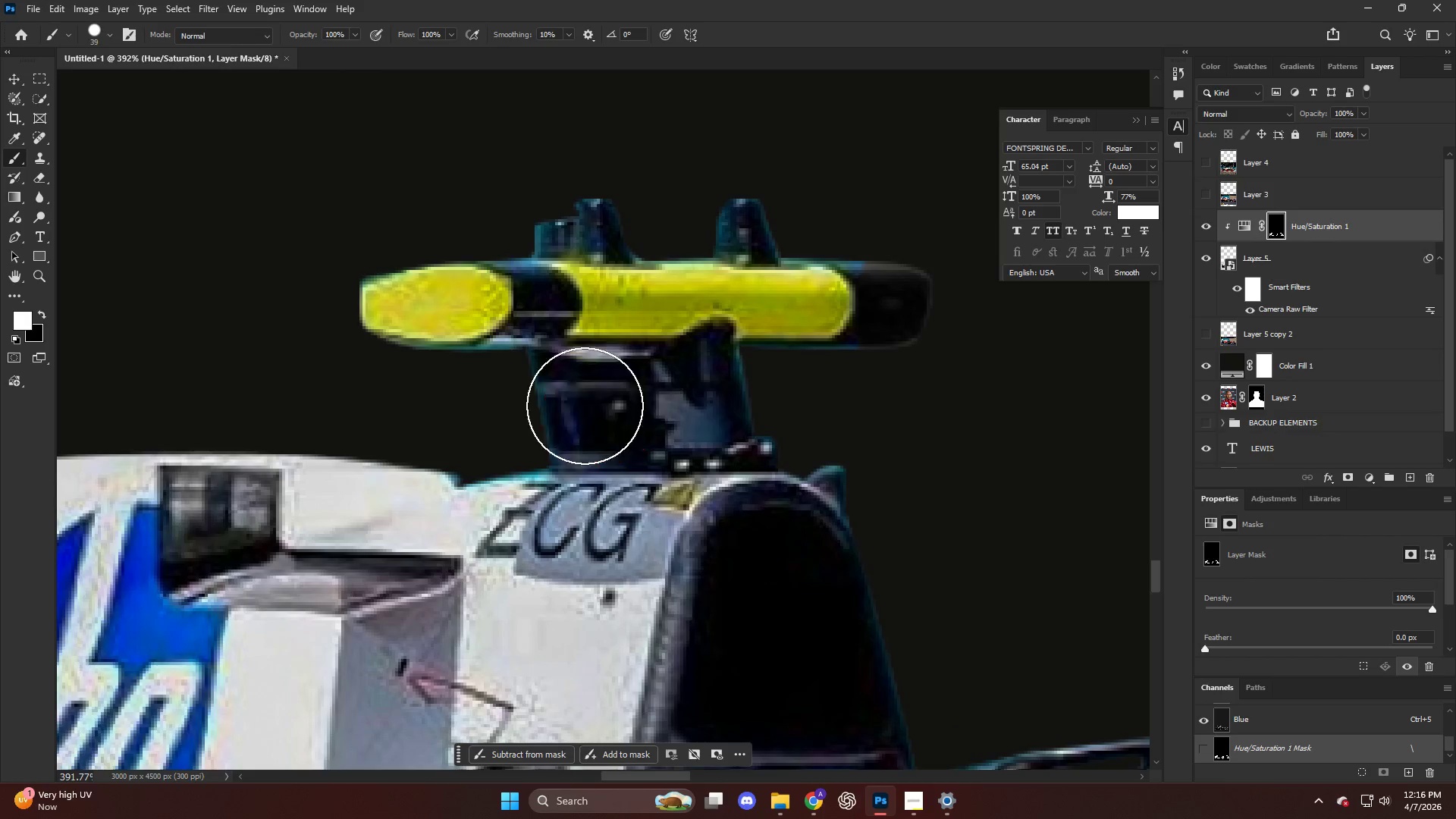 
left_click_drag(start_coordinate=[520, 411], to_coordinate=[658, 410])
 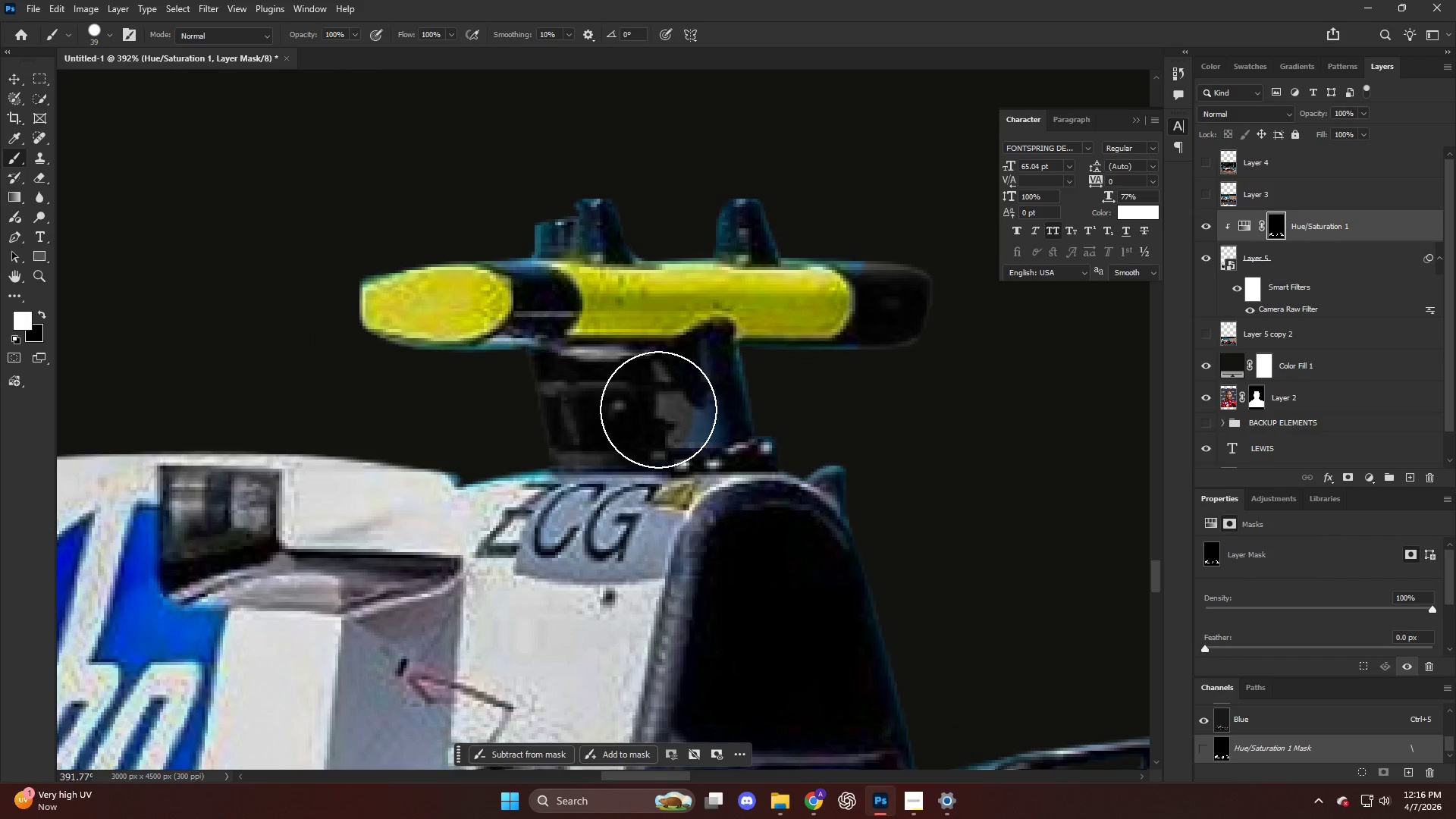 
key(Alt+AltLeft)
 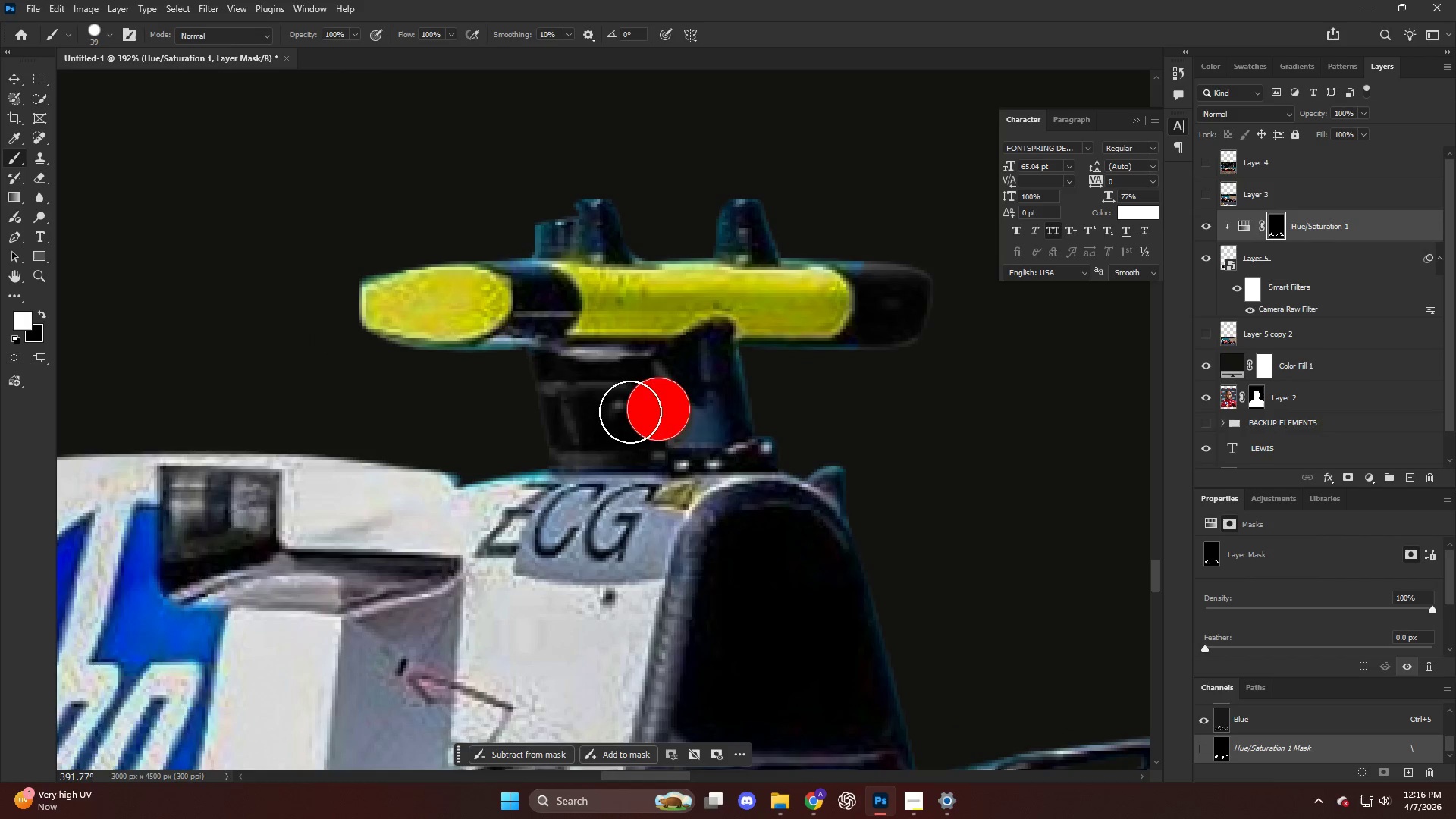 
left_click_drag(start_coordinate=[657, 409], to_coordinate=[487, 435])
 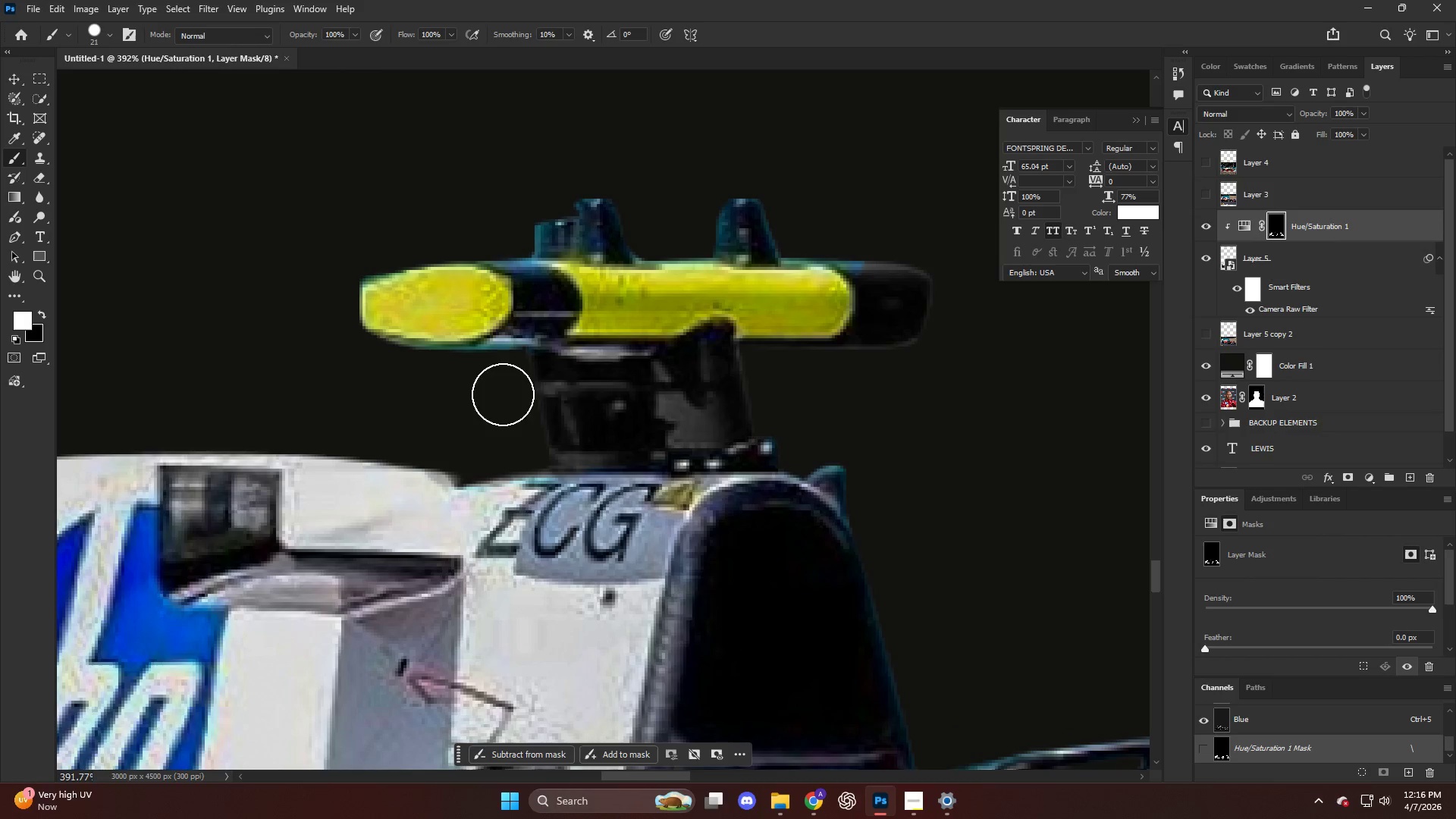 
left_click_drag(start_coordinate=[491, 385], to_coordinate=[599, 378])
 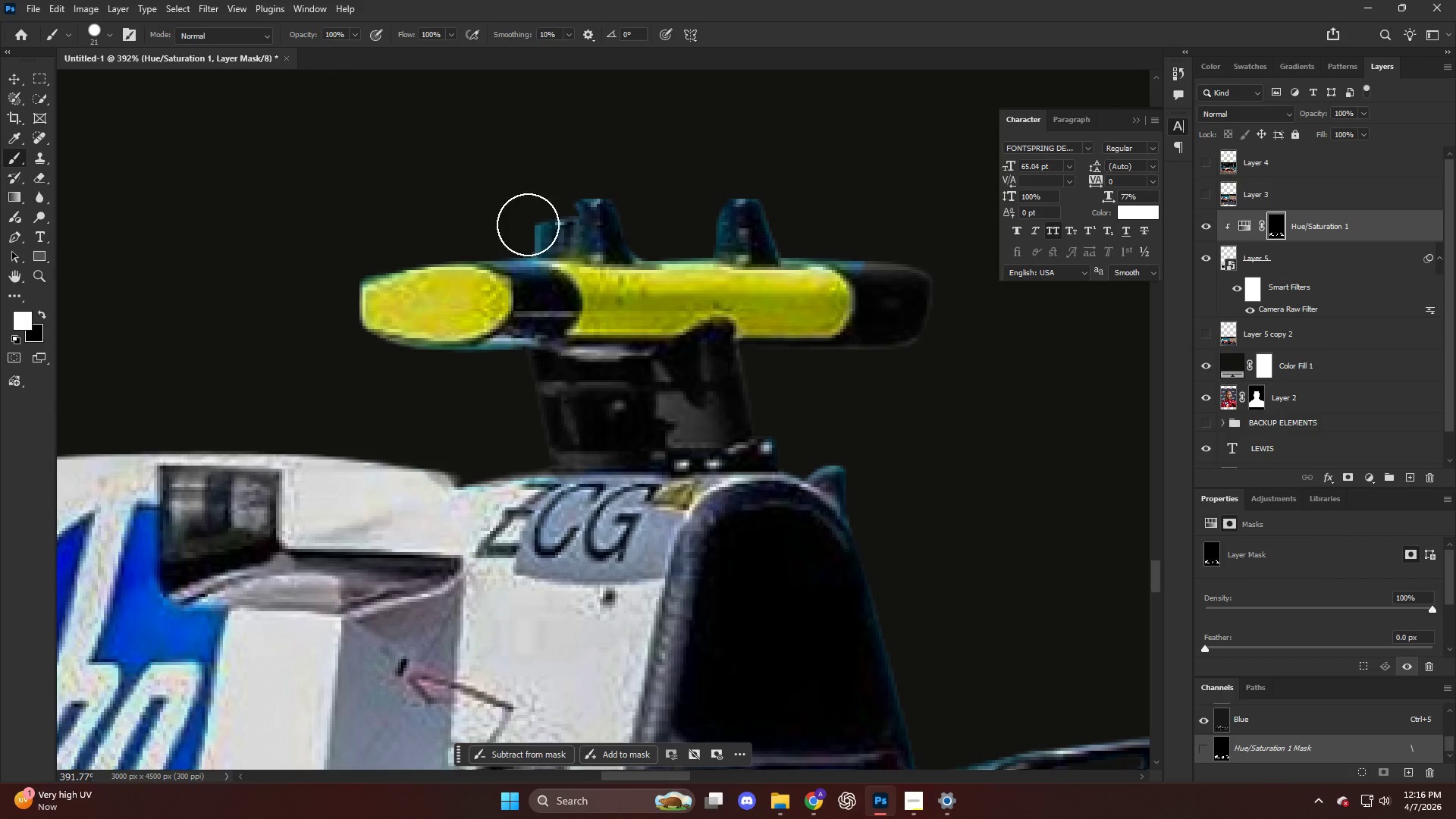 
left_click_drag(start_coordinate=[519, 220], to_coordinate=[912, 265])
 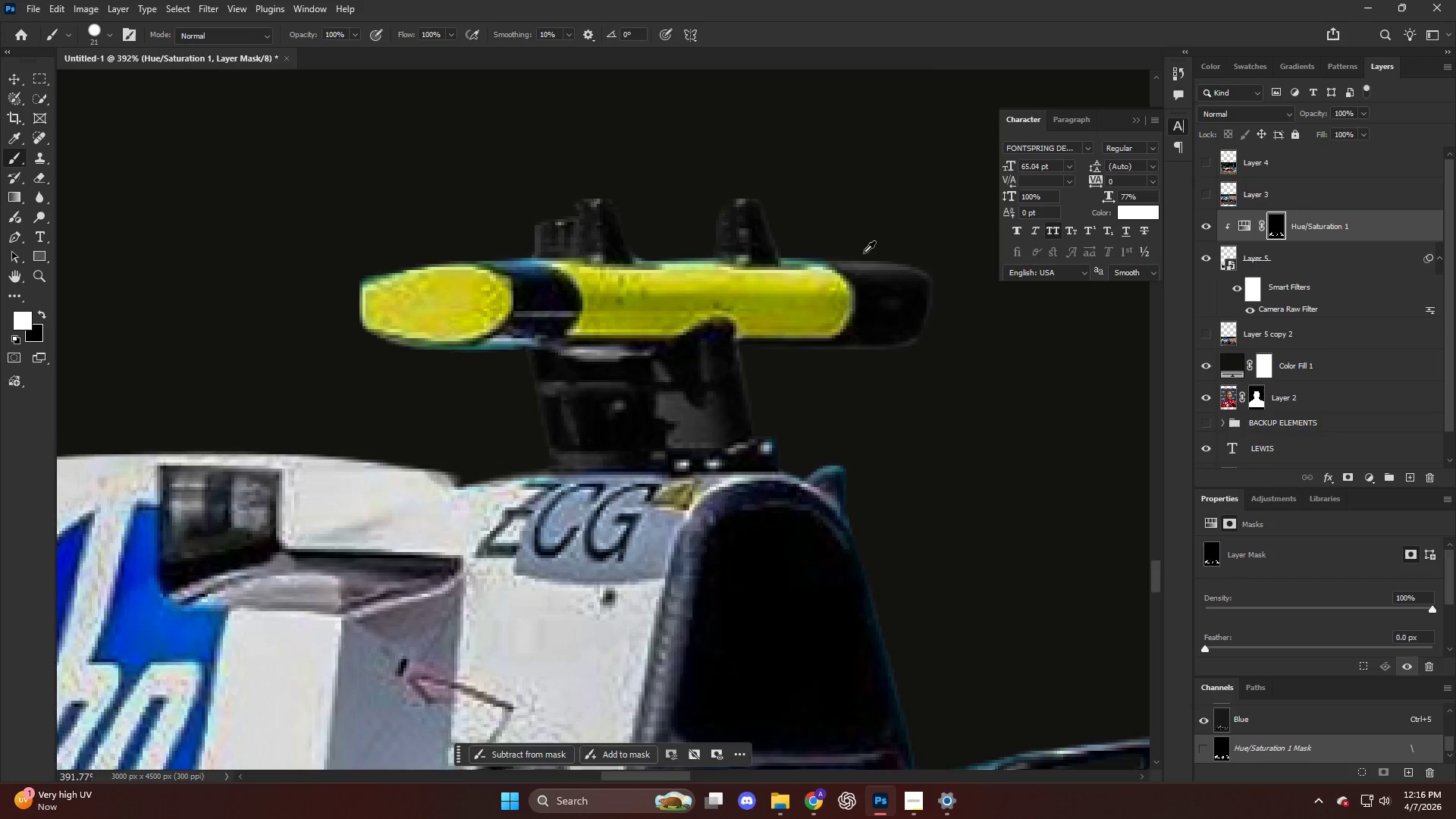 
hold_key(key=AltLeft, duration=0.38)
hold_key(key=AltLeft, duration=0.75)
scroll: coordinate [717, 306], scroll_direction: up, amount: 2.0
 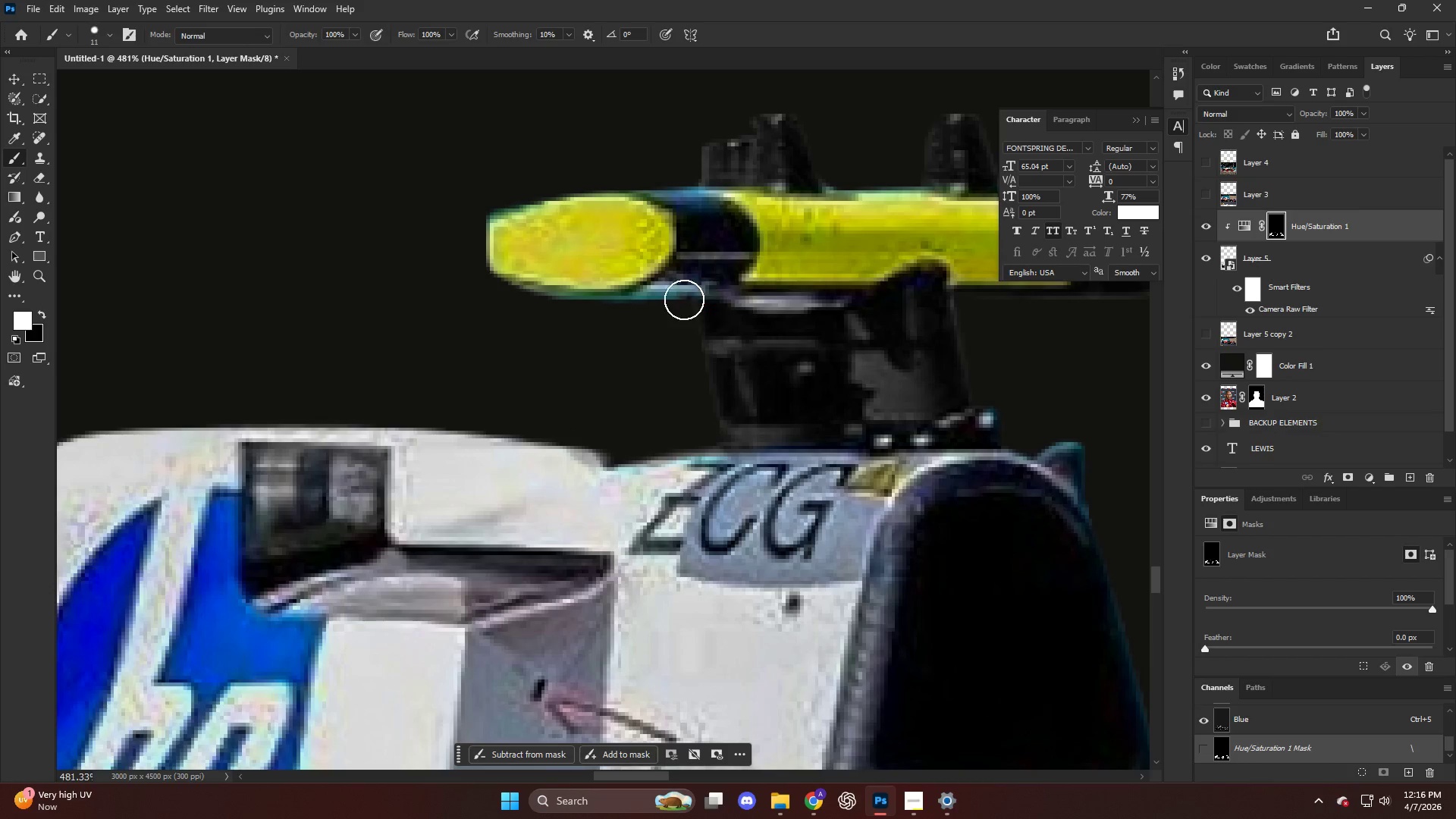 
left_click_drag(start_coordinate=[684, 300], to_coordinate=[461, 309])
 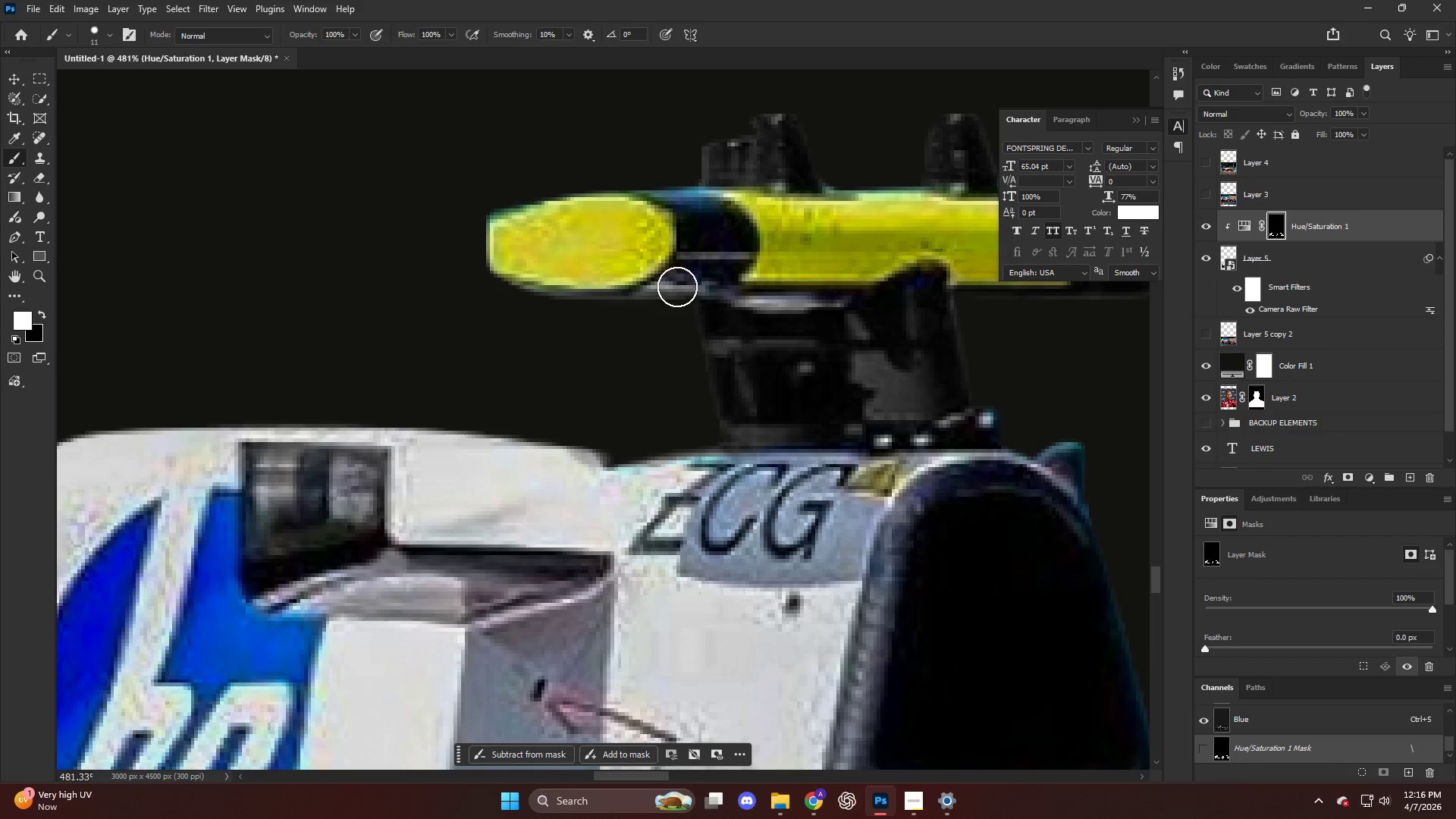 
left_click_drag(start_coordinate=[695, 281], to_coordinate=[619, 172])
 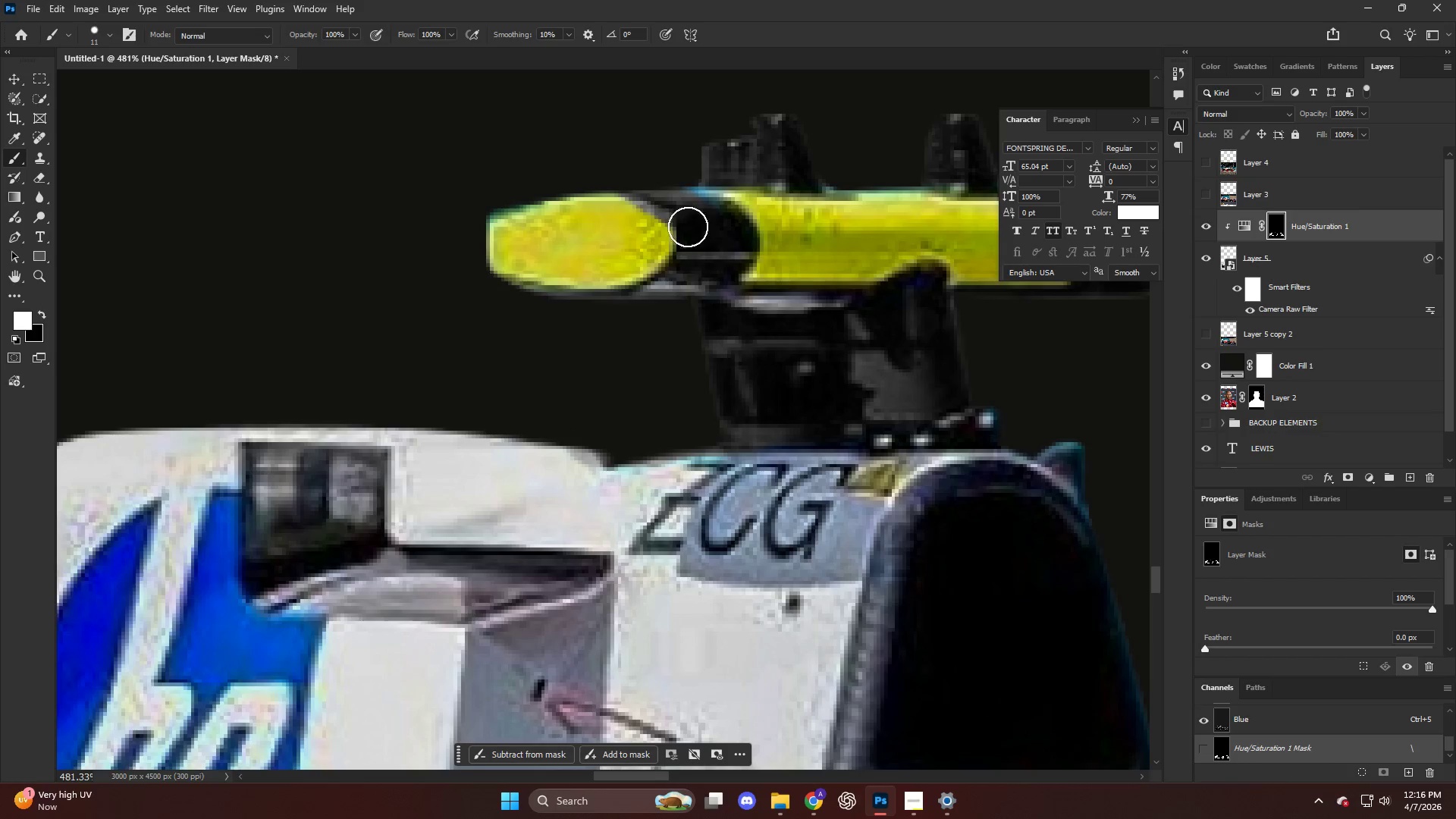 
key(Control+ControlLeft)
 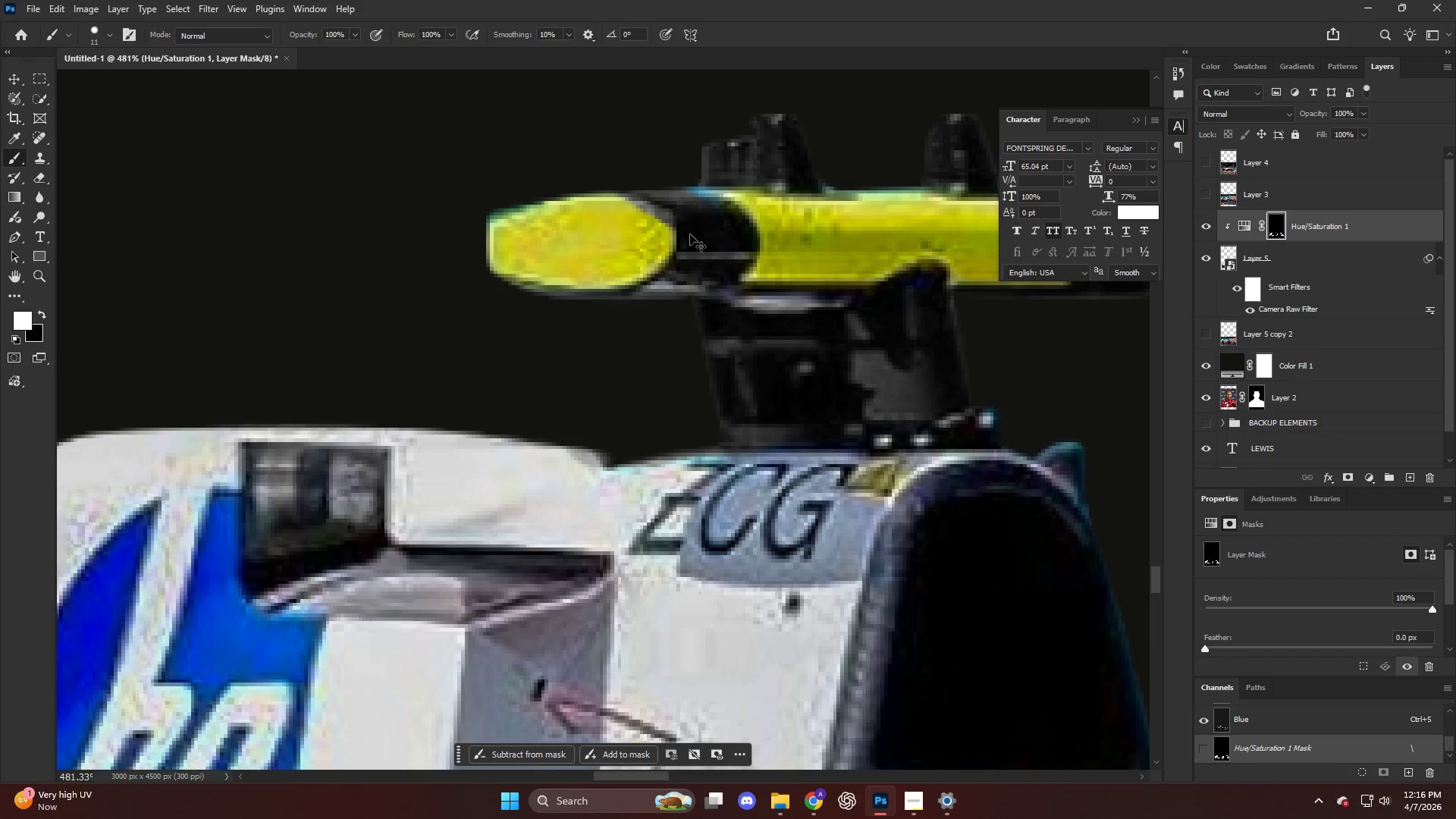 
key(Control+Z)
 